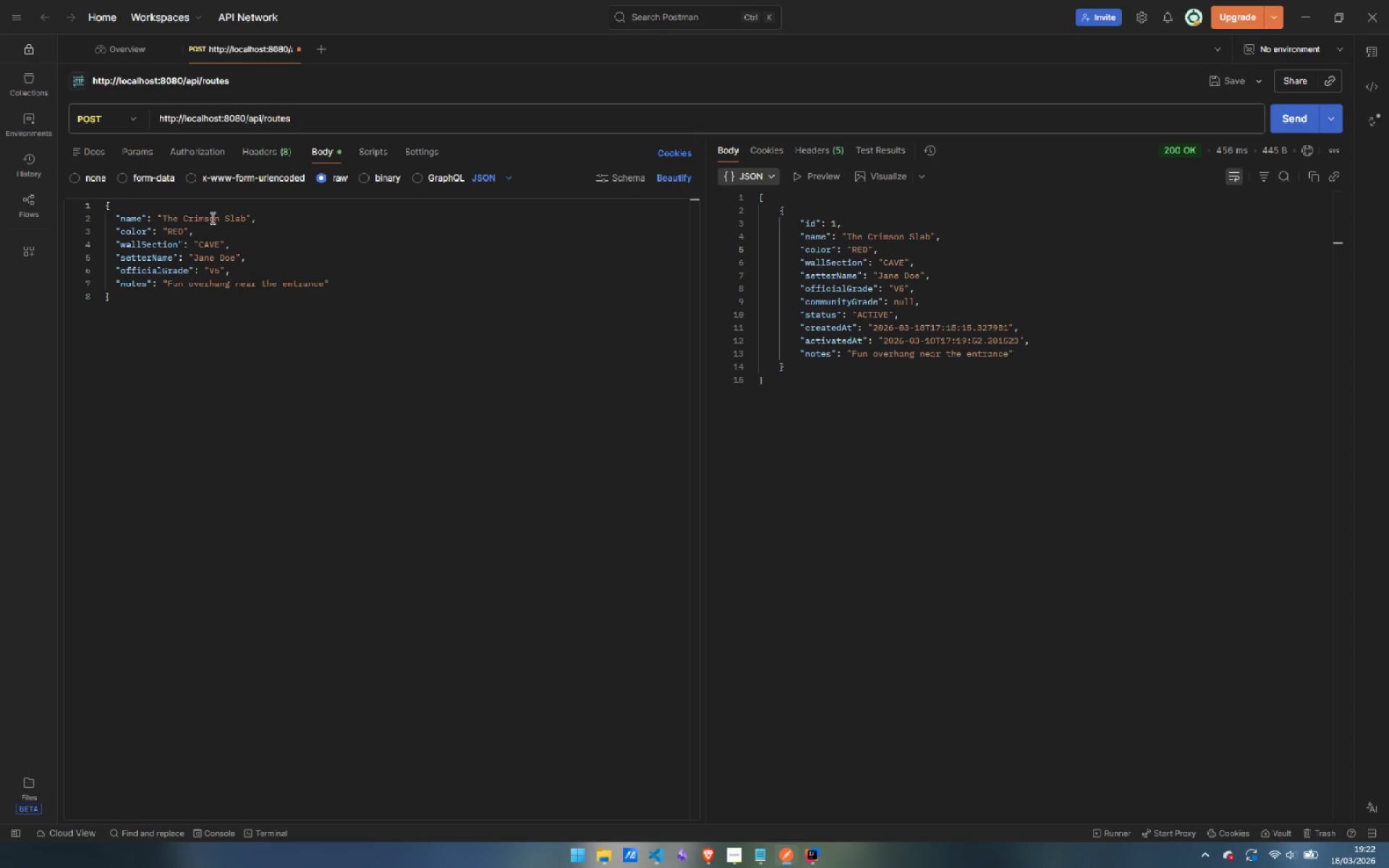 
double_click([237, 216])
 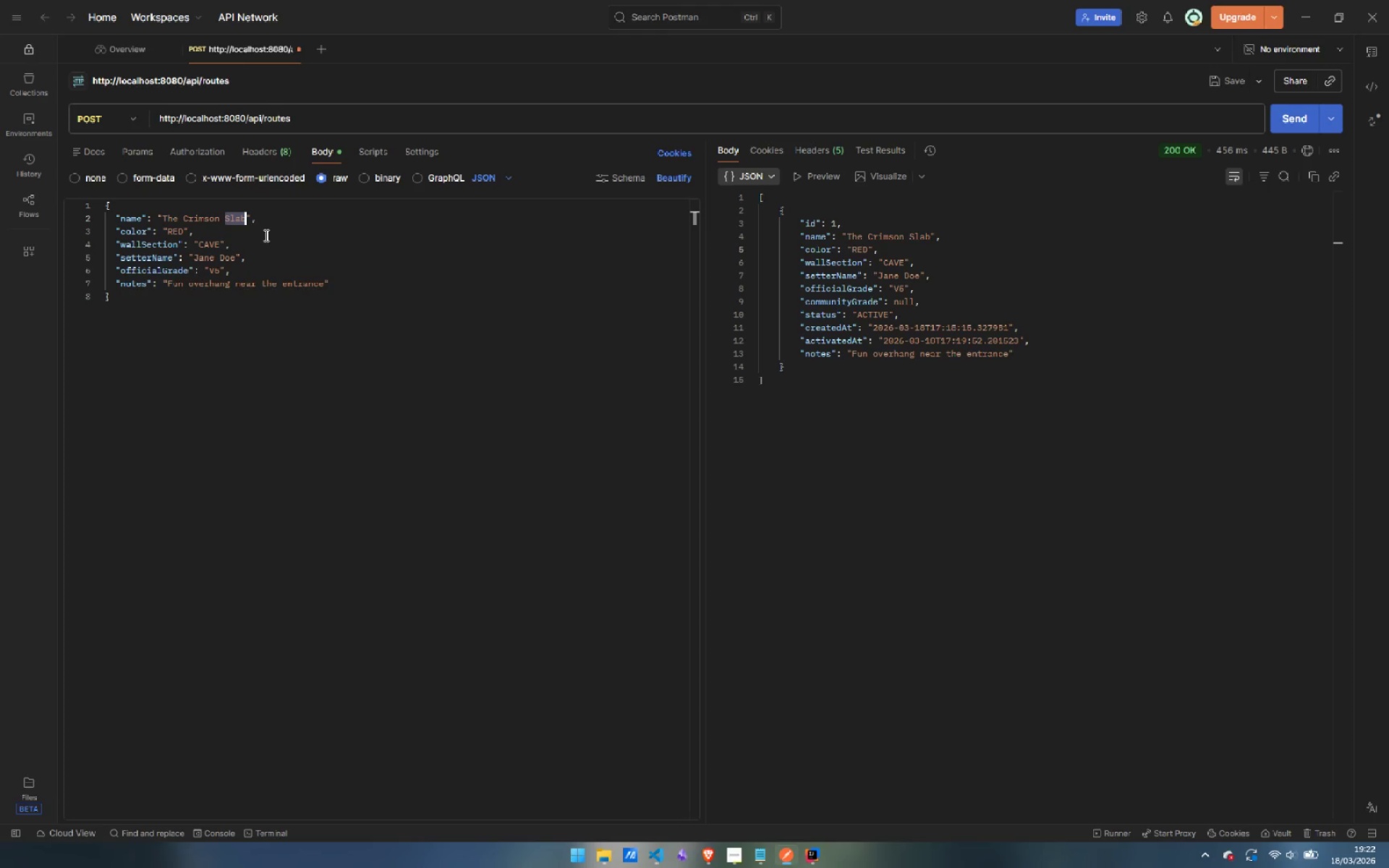 
hold_key(key=ShiftLeft, duration=0.58)
 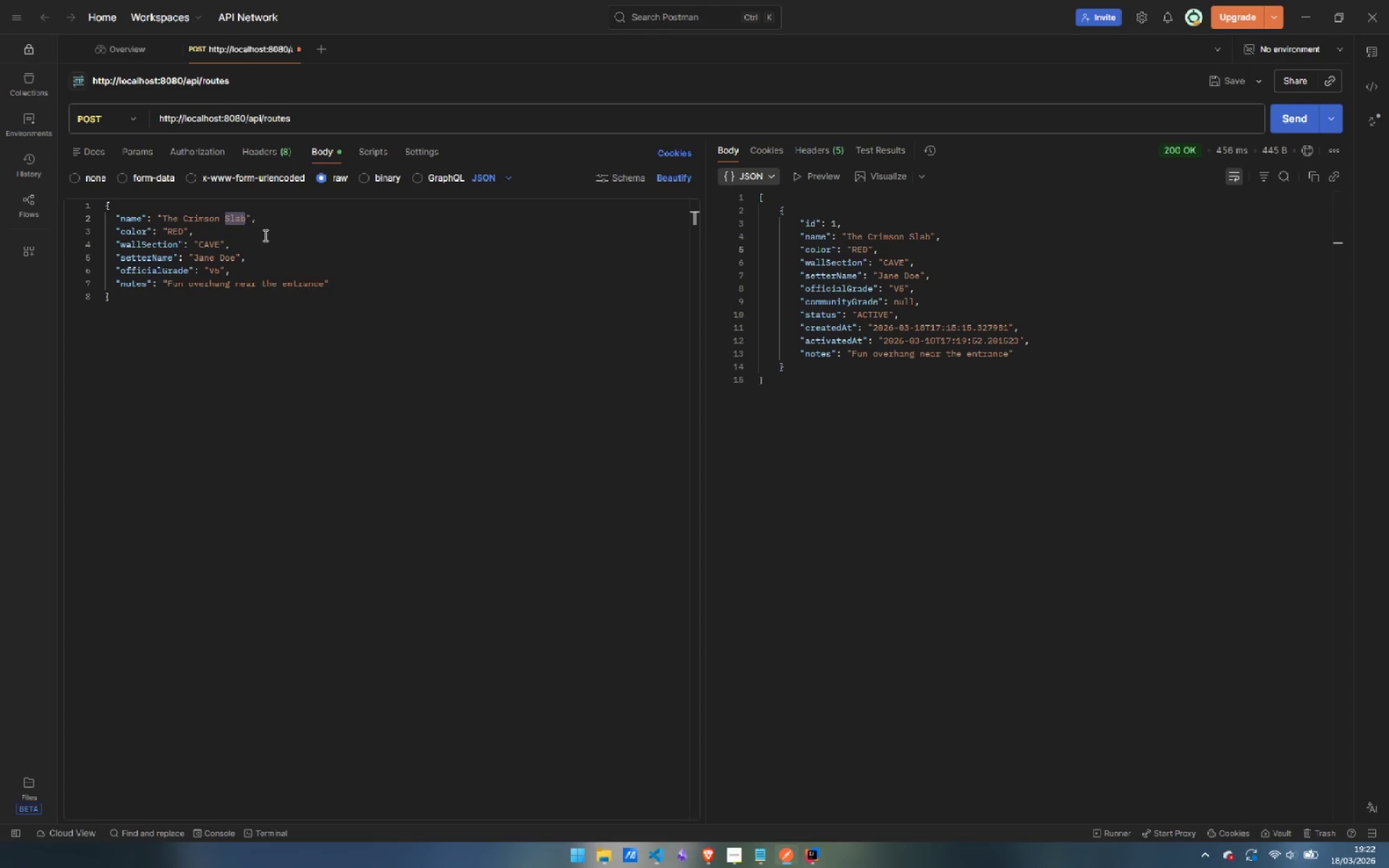 
key(Control+Backspace)
 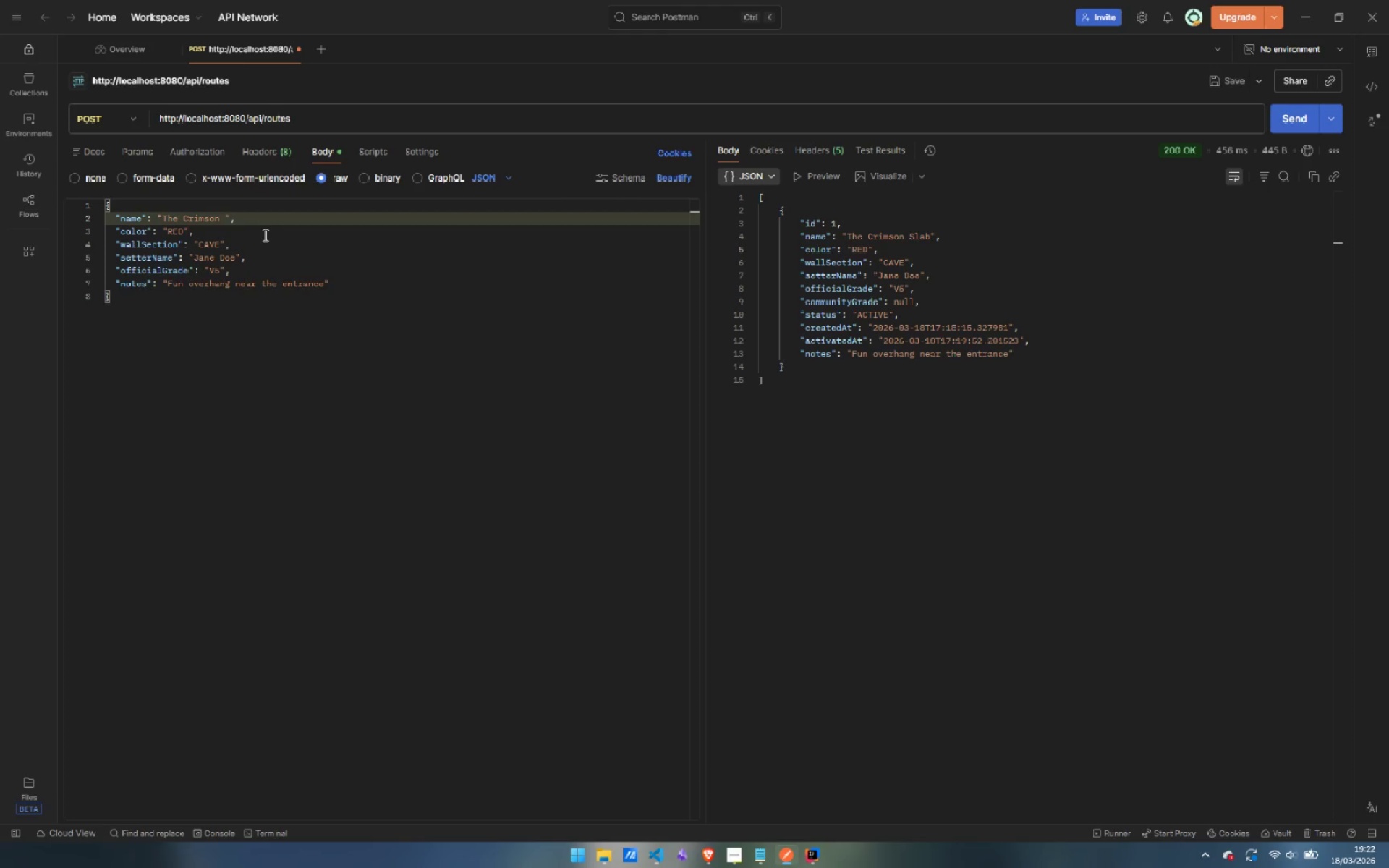 
key(Control+Backspace)
 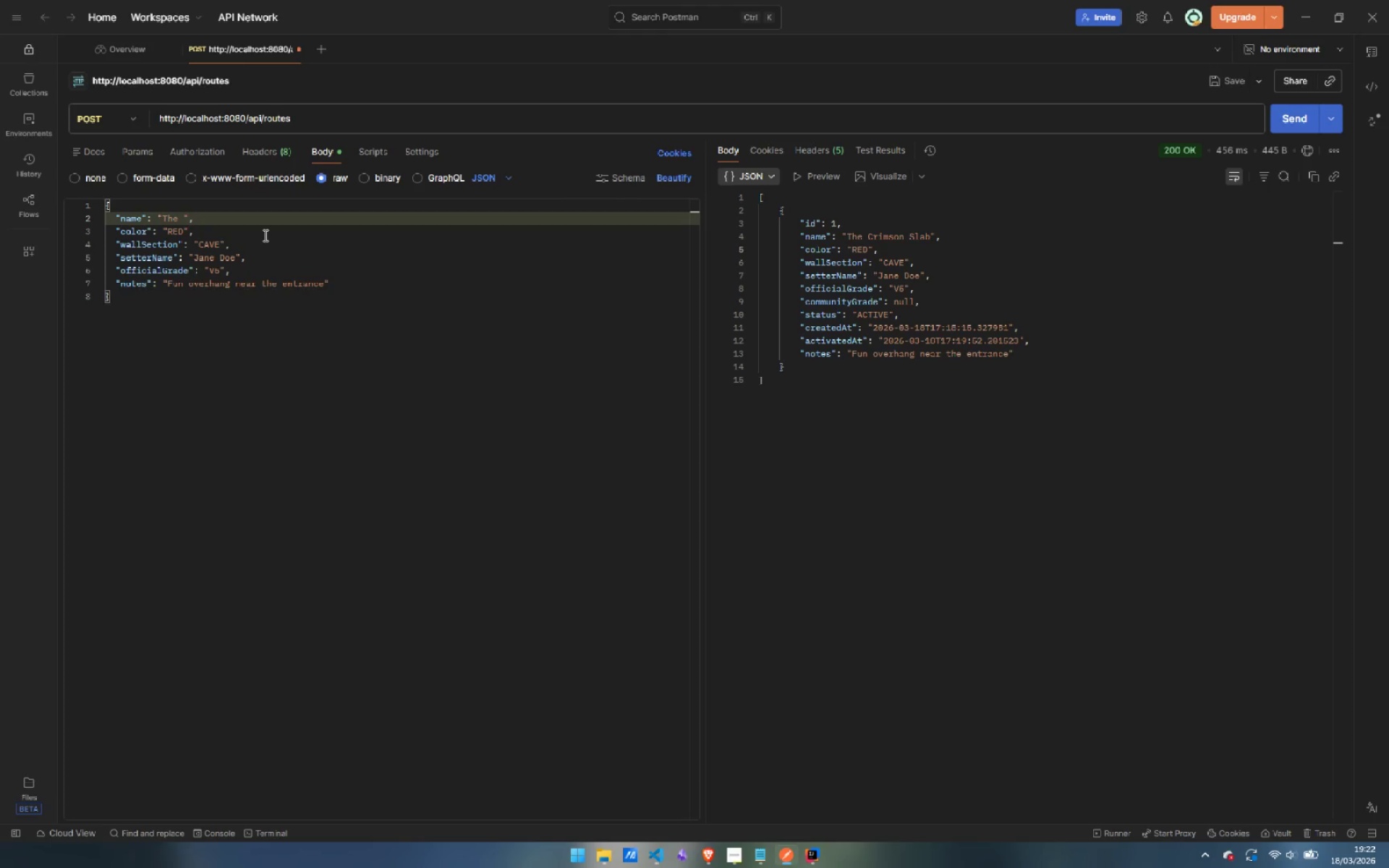 
type(Dark Wall)
 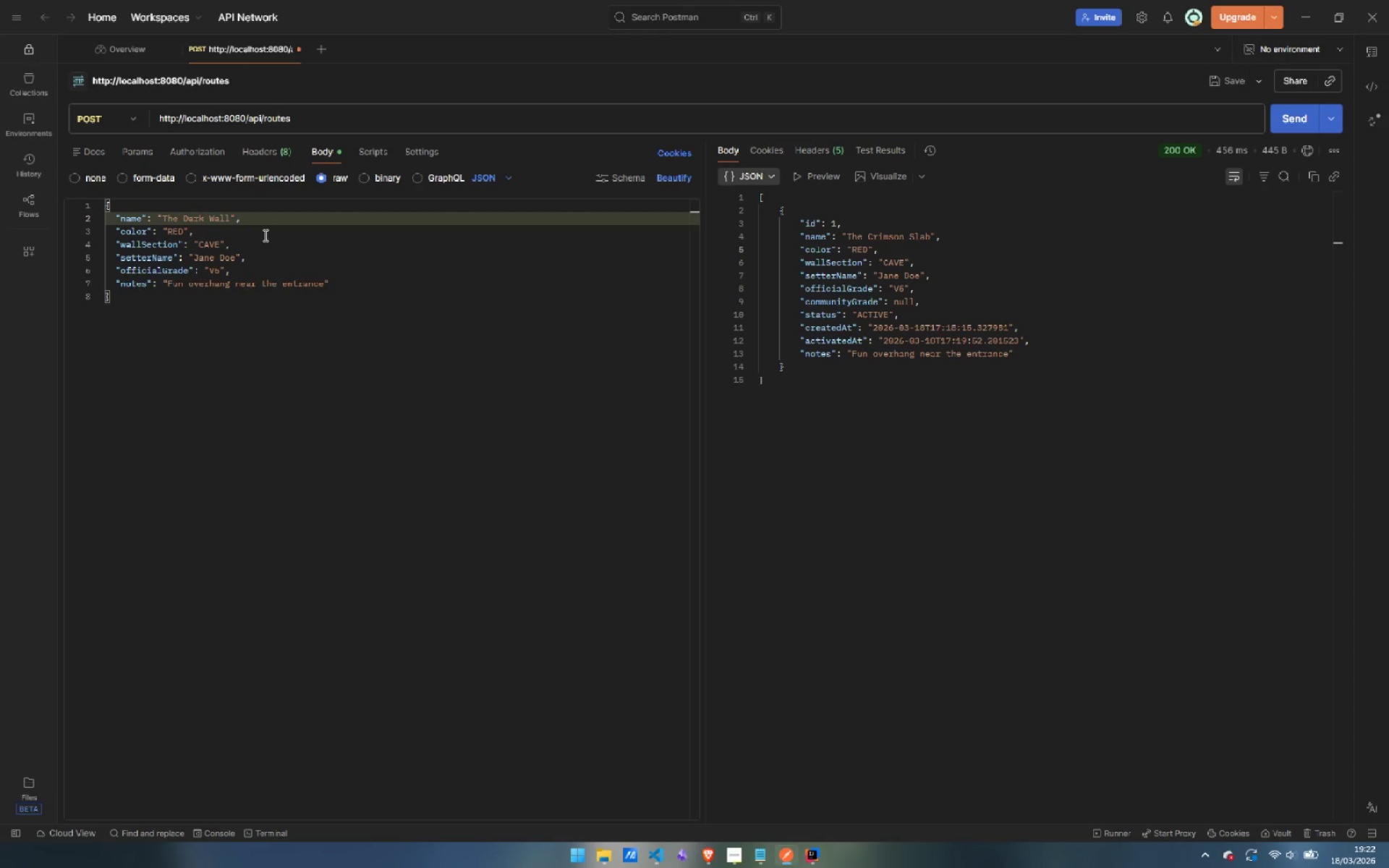 
key(ArrowDown)
 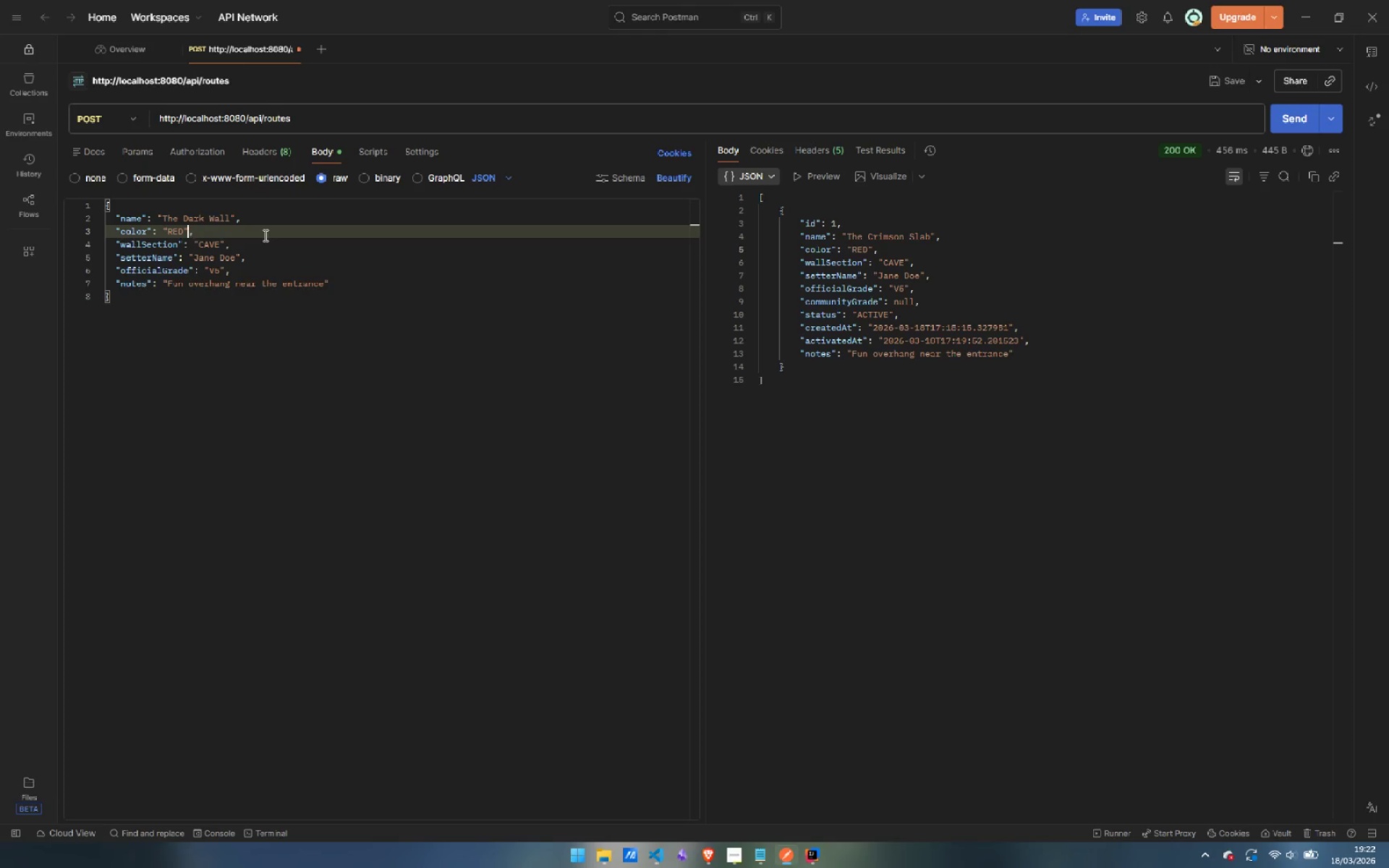 
key(ArrowLeft)
 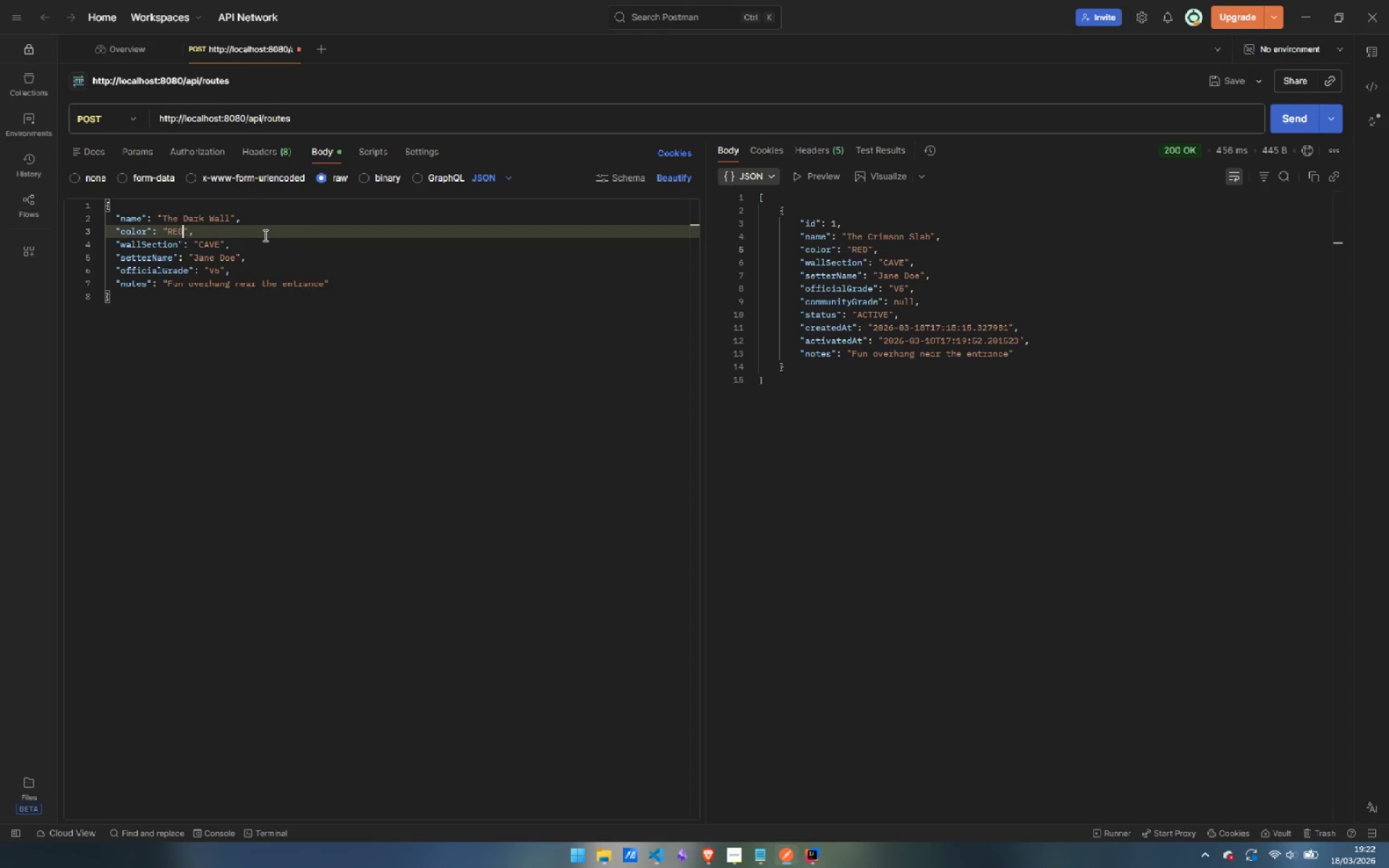 
key(ArrowLeft)
 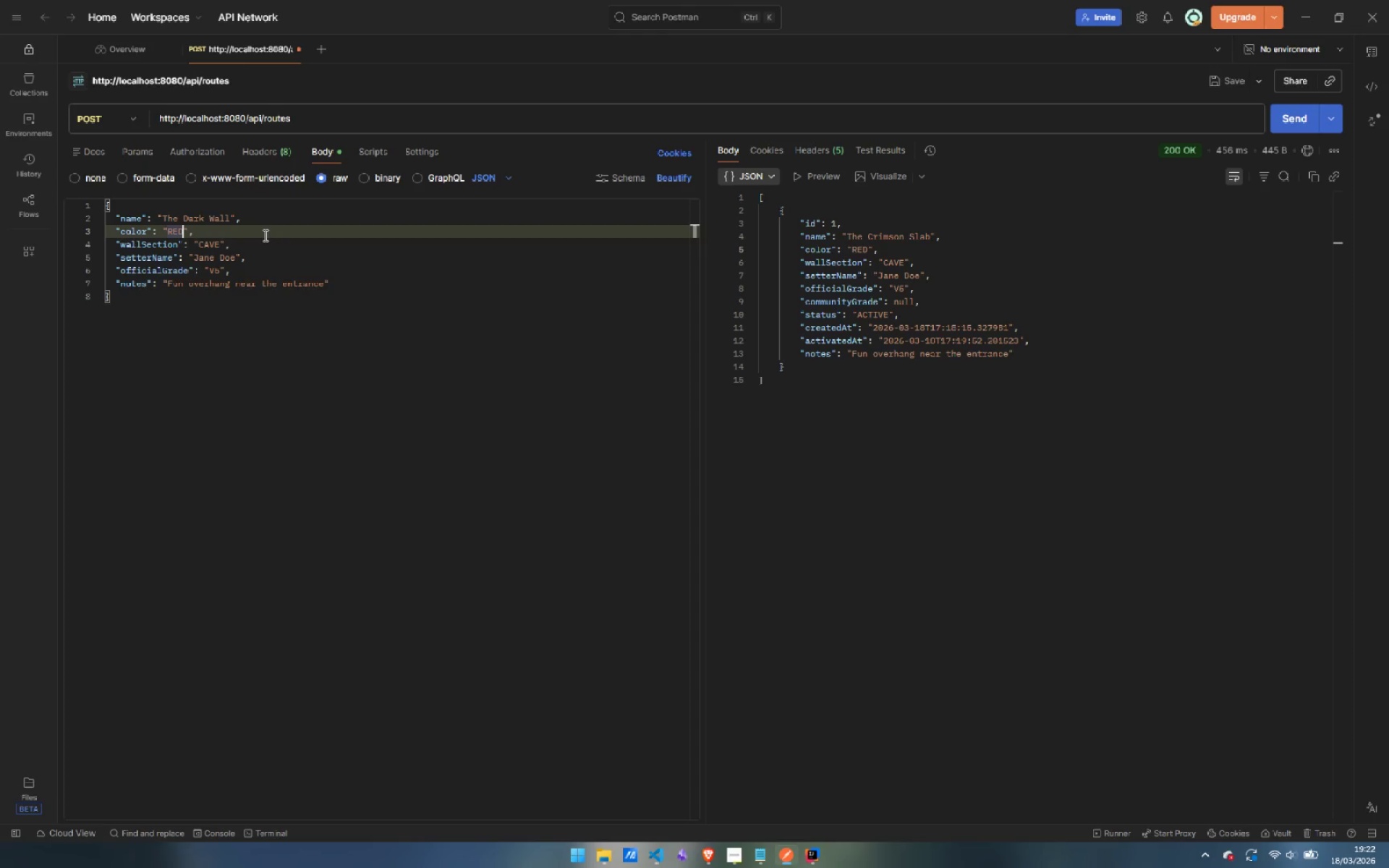 
key(Control+ControlLeft)
 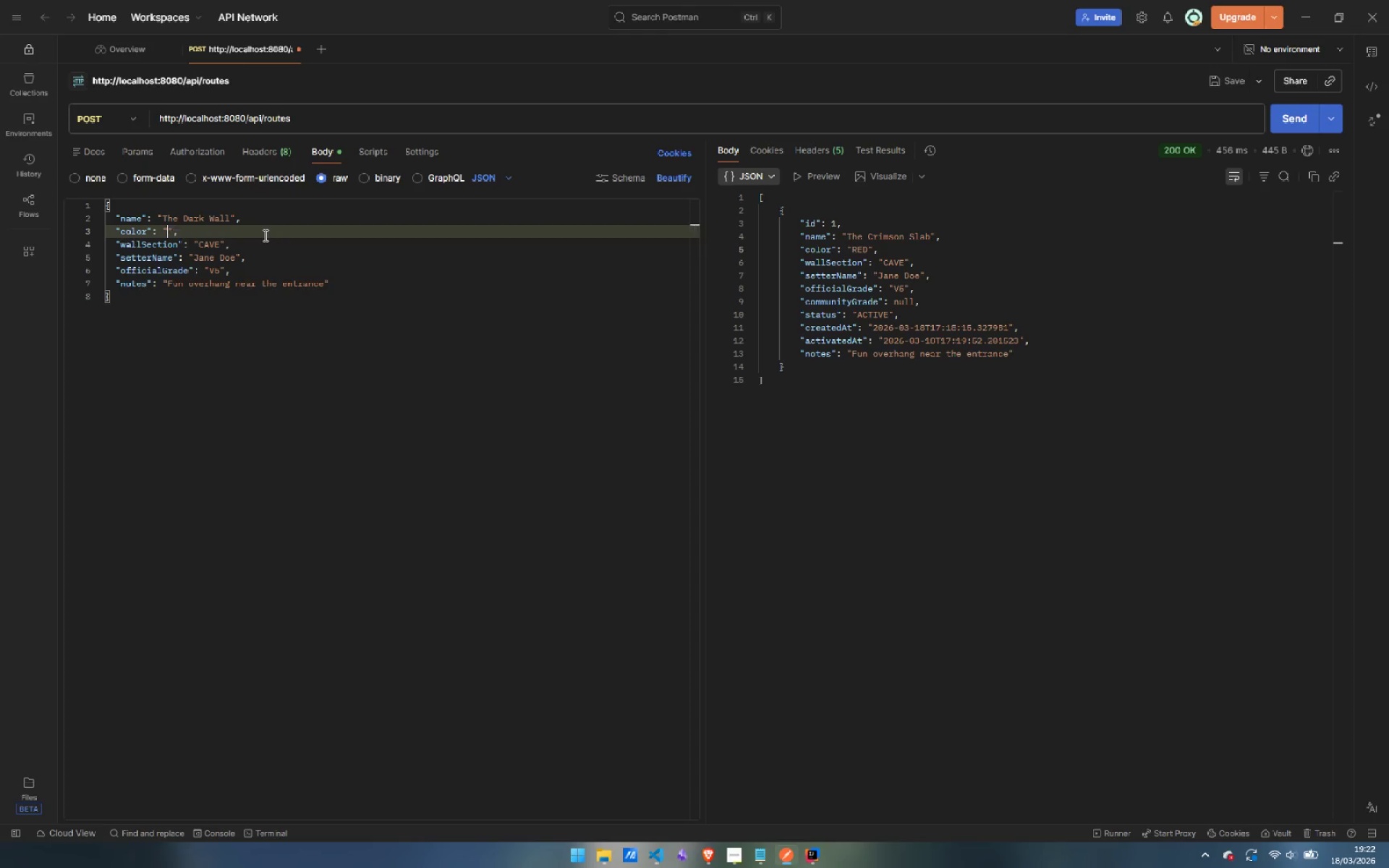 
key(Control+Backspace)
 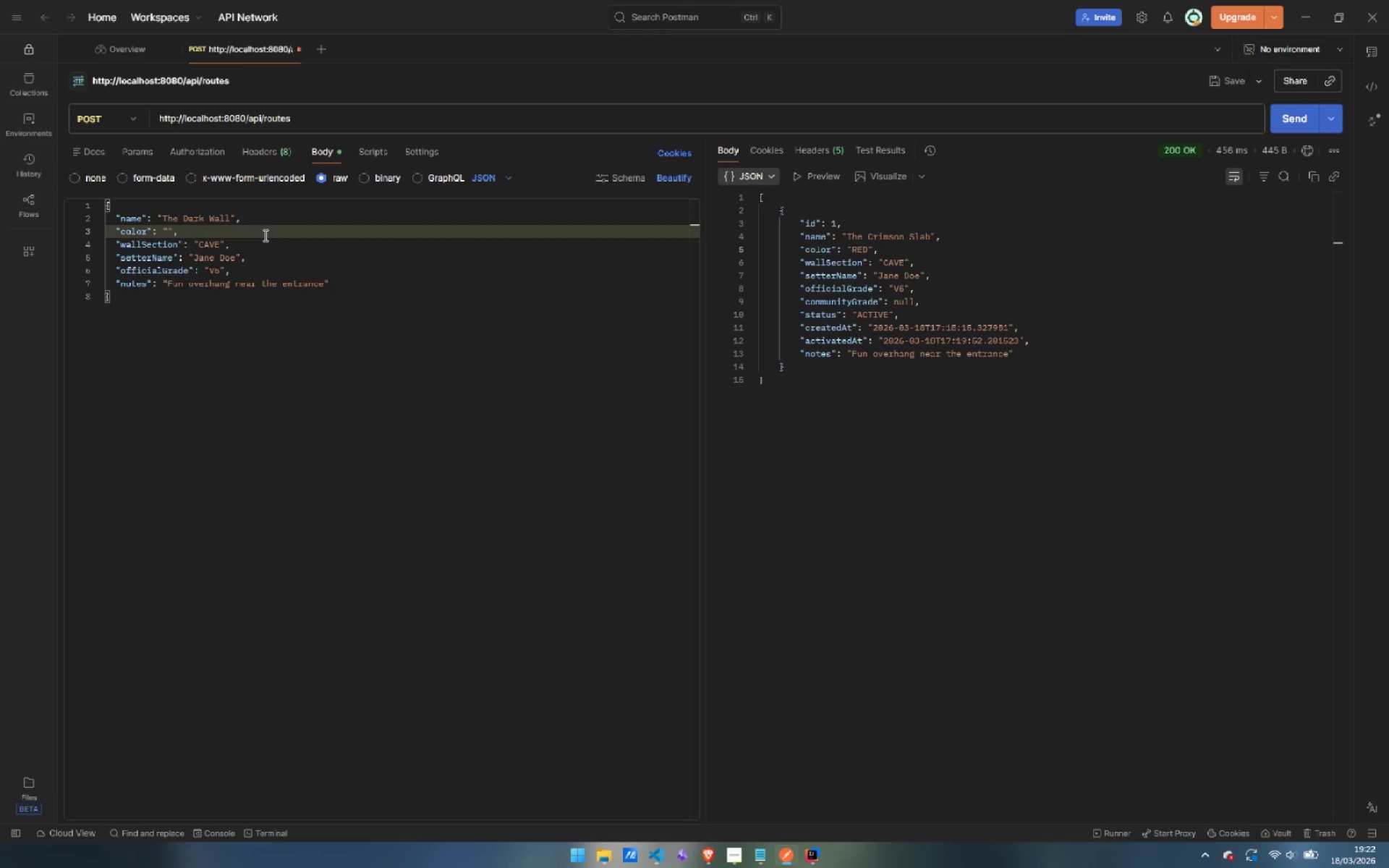 
hold_key(key=ShiftLeft, duration=1.95)
 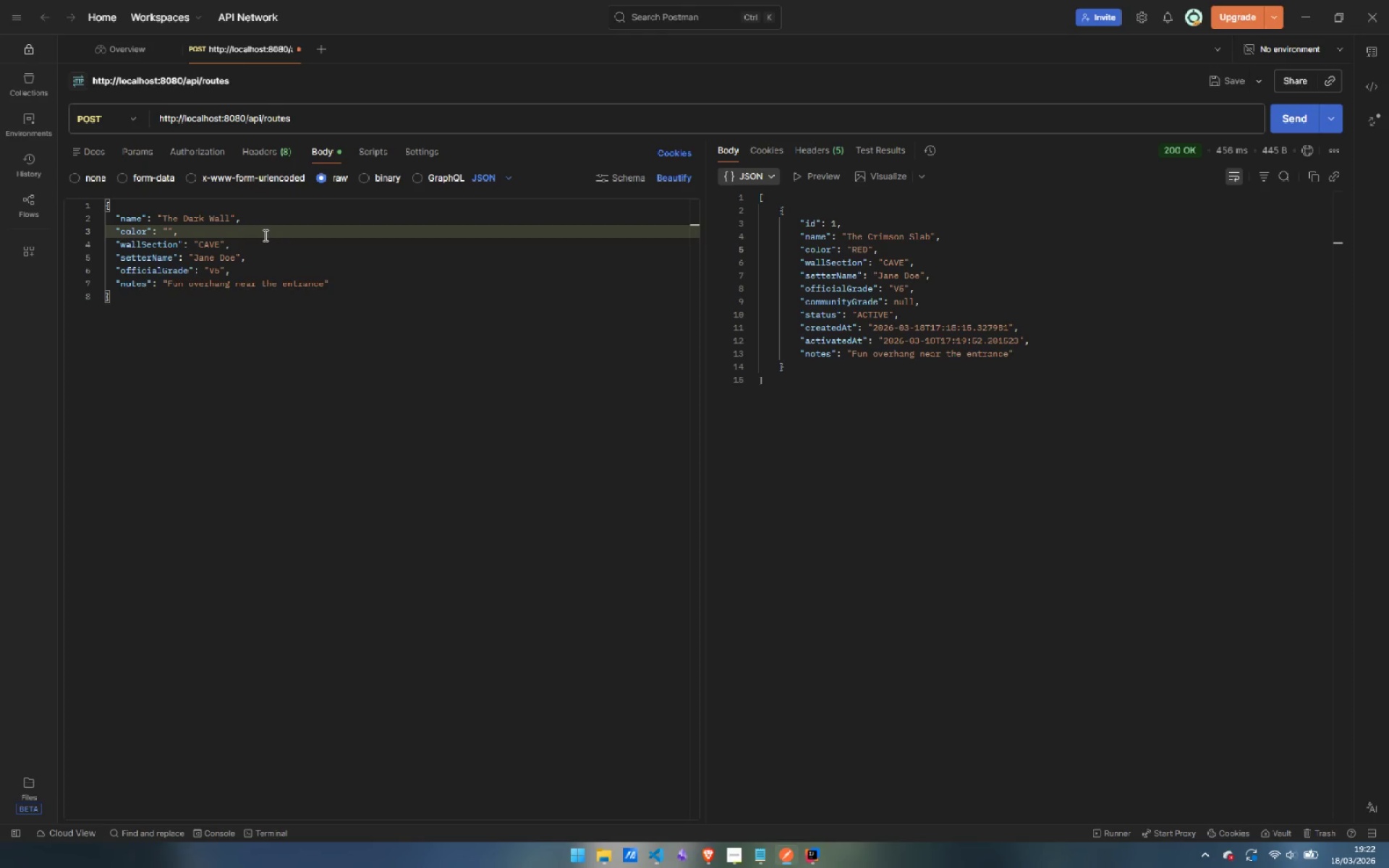 
key(ArrowUp)
 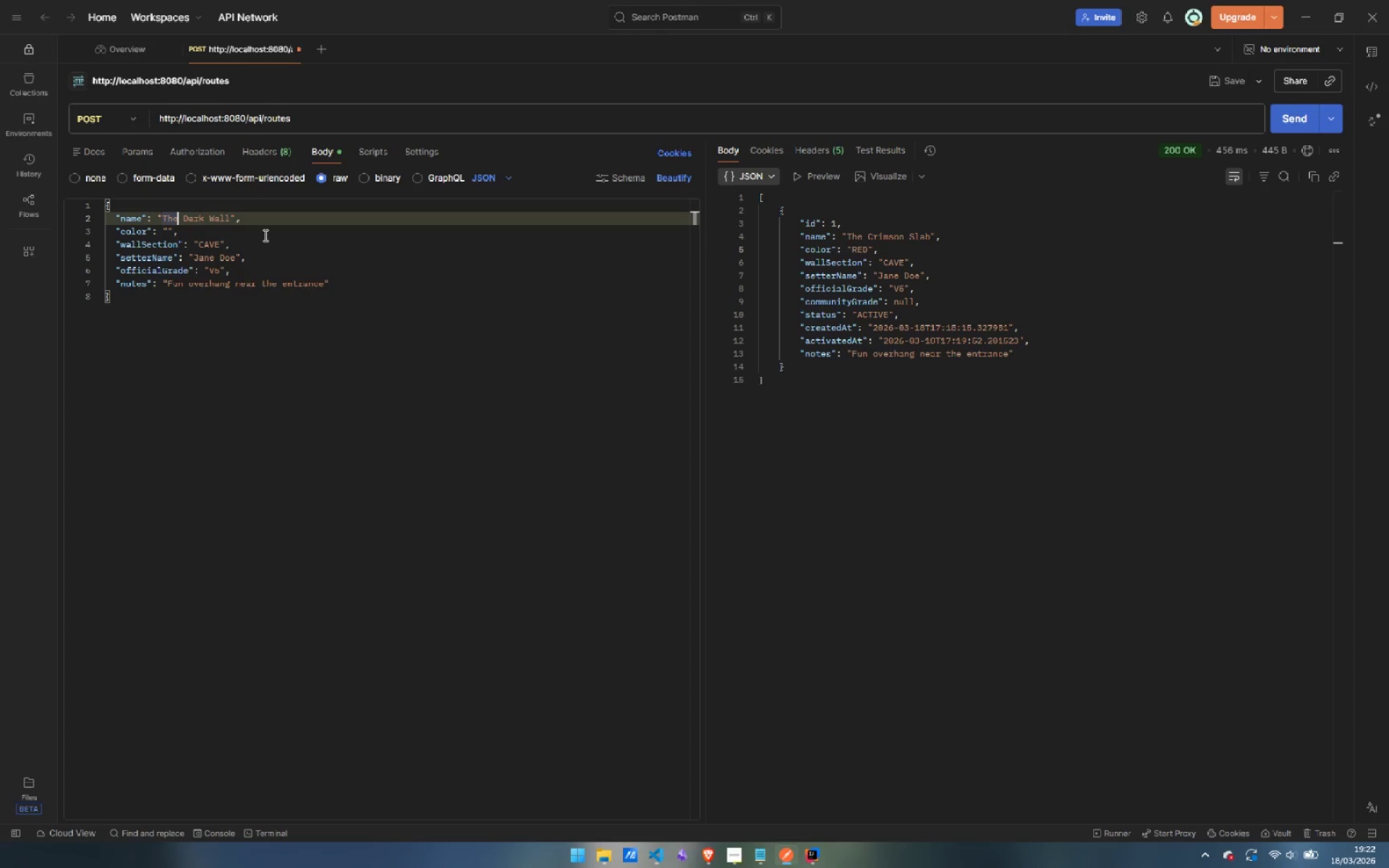 
key(Control+ArrowRight)
 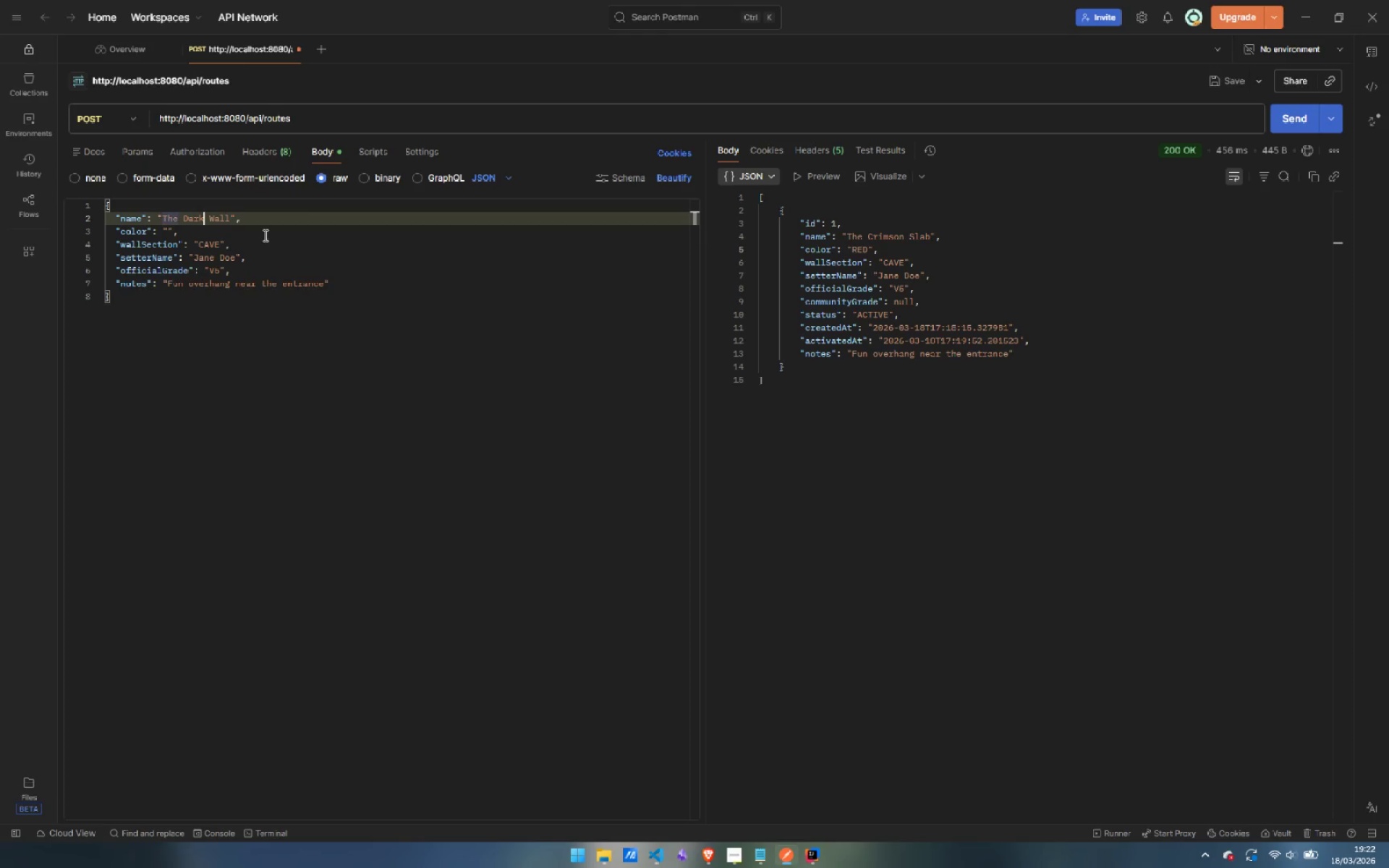 
key(Control+ArrowRight)
 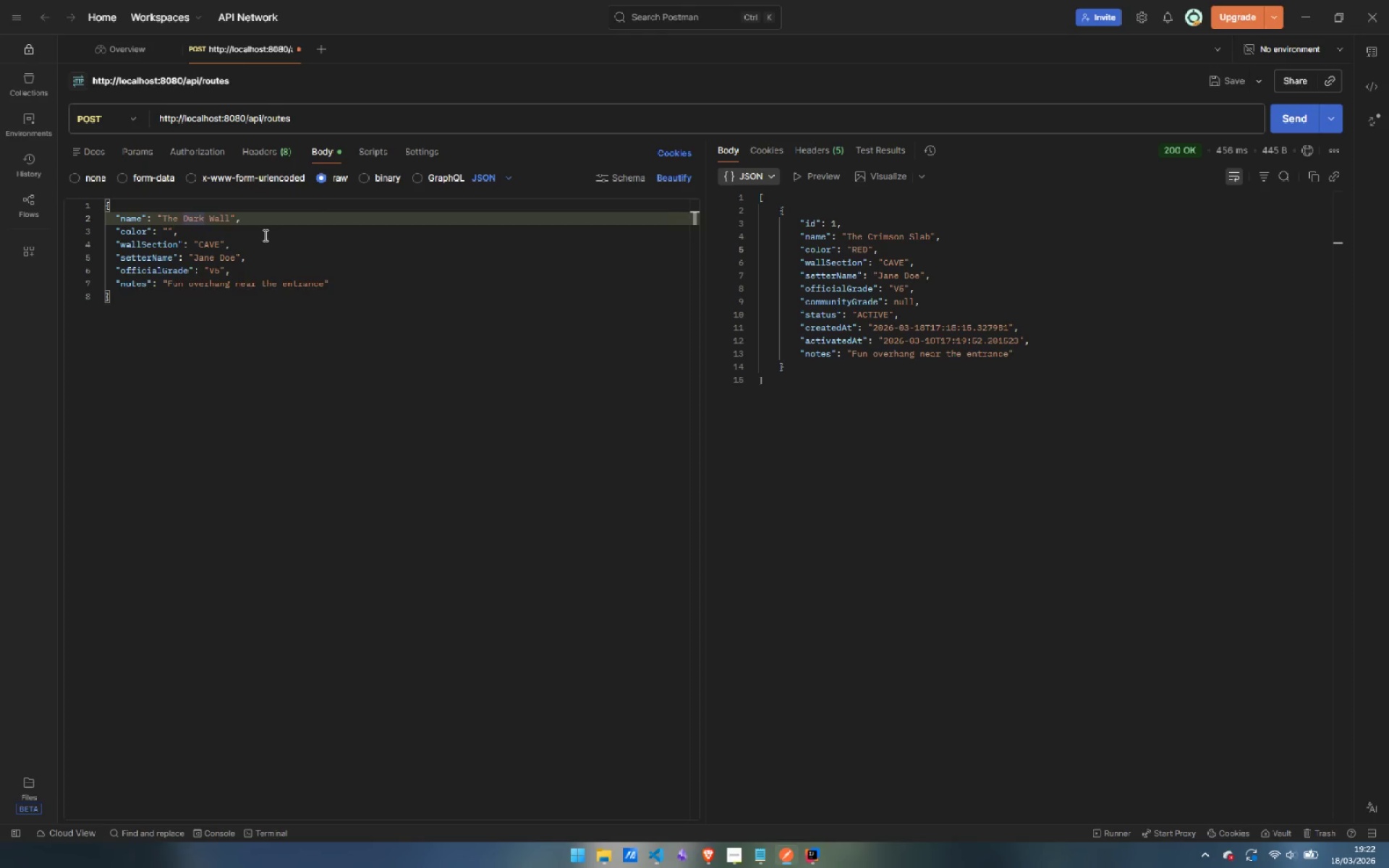 
key(Control+Backspace)
 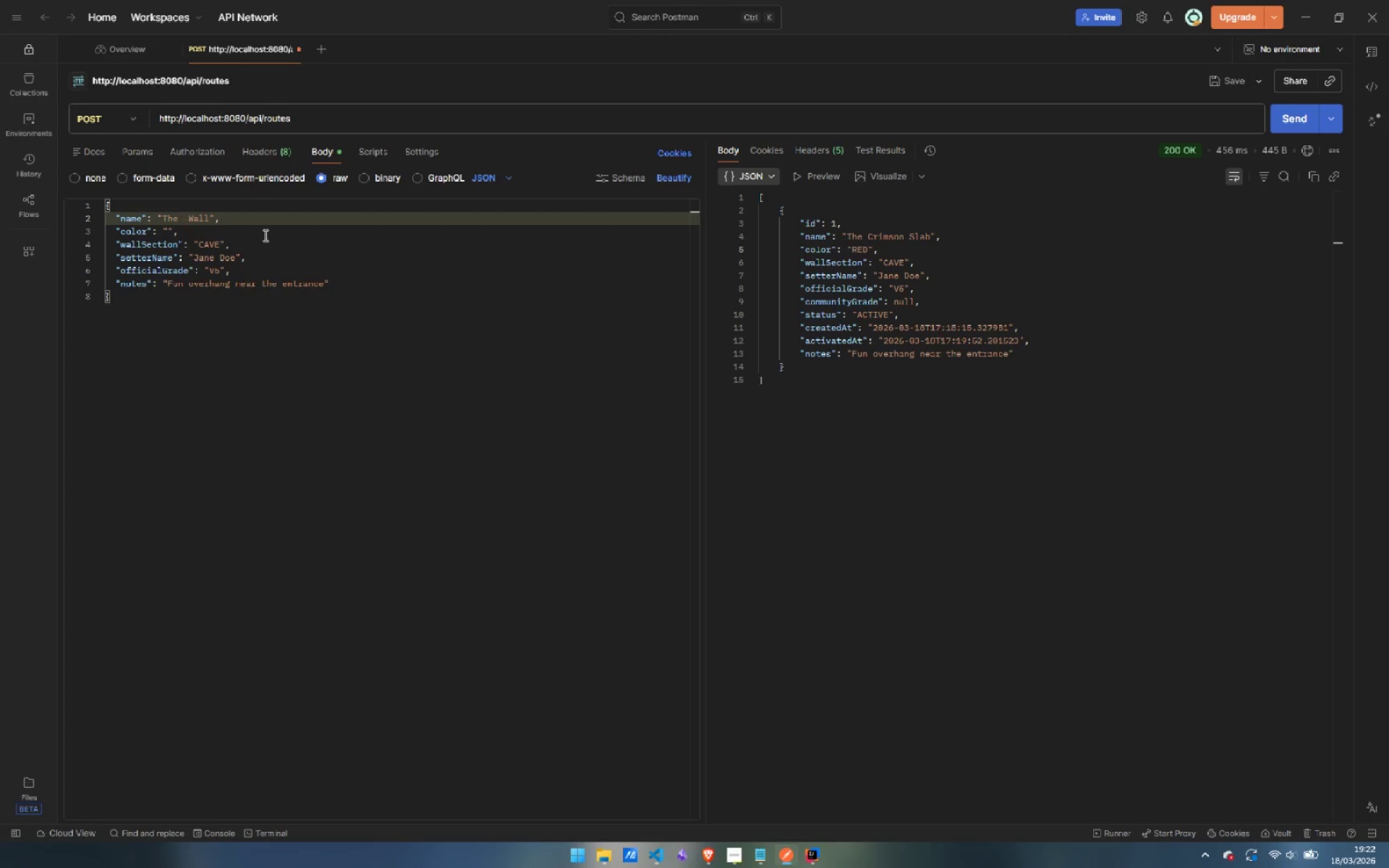 
type(Forest)
 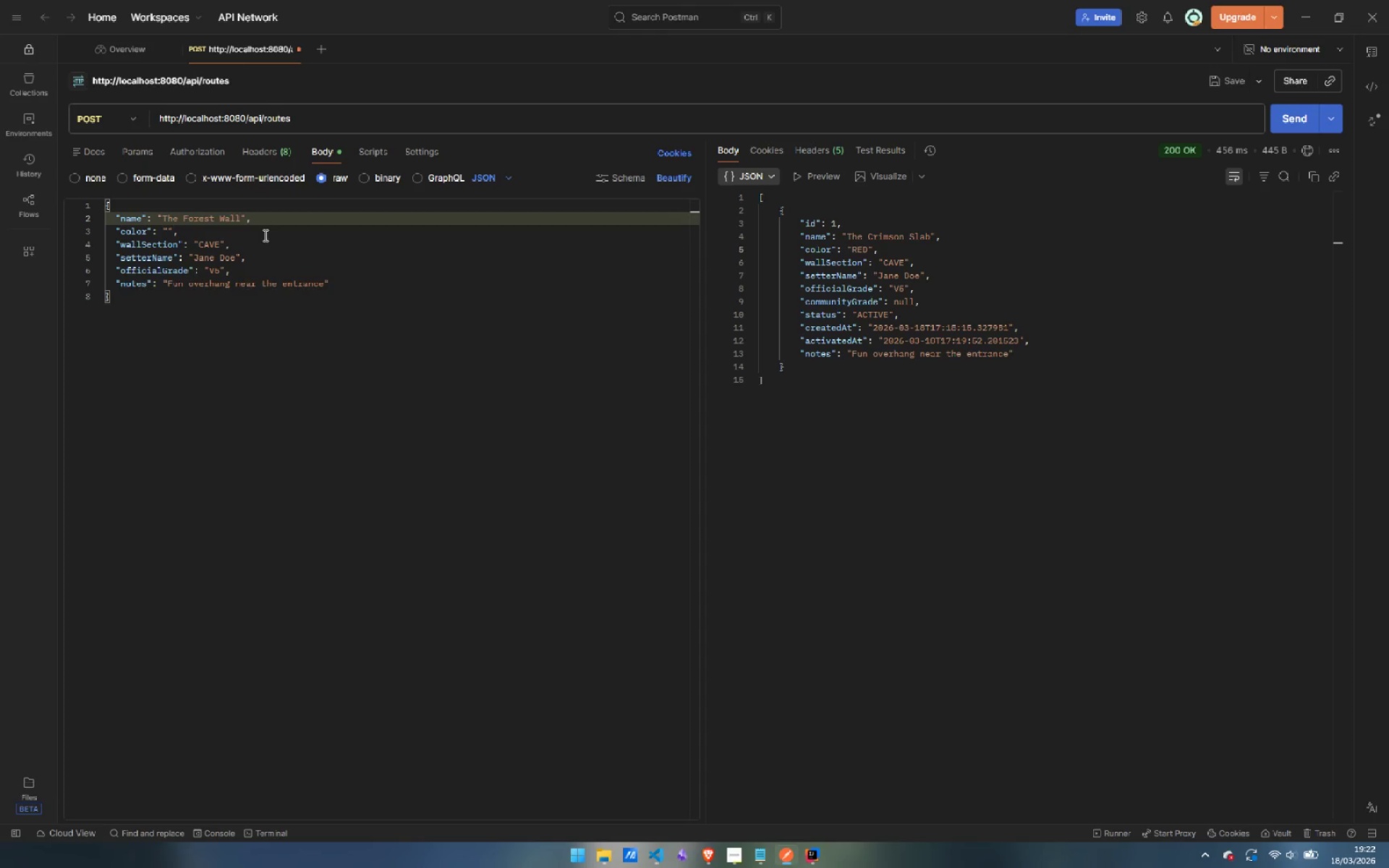 
key(ArrowDown)
 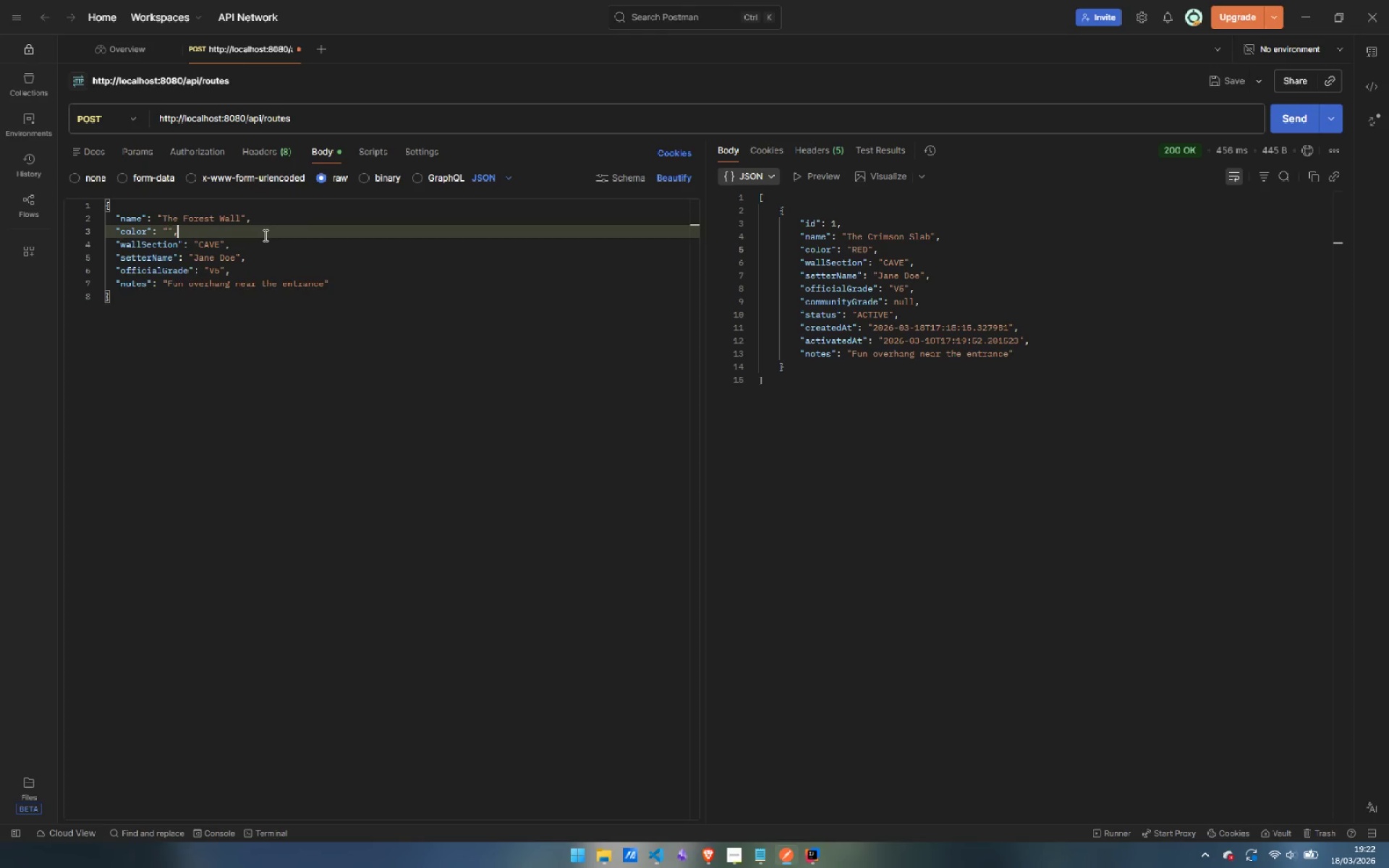 
key(ArrowLeft)
 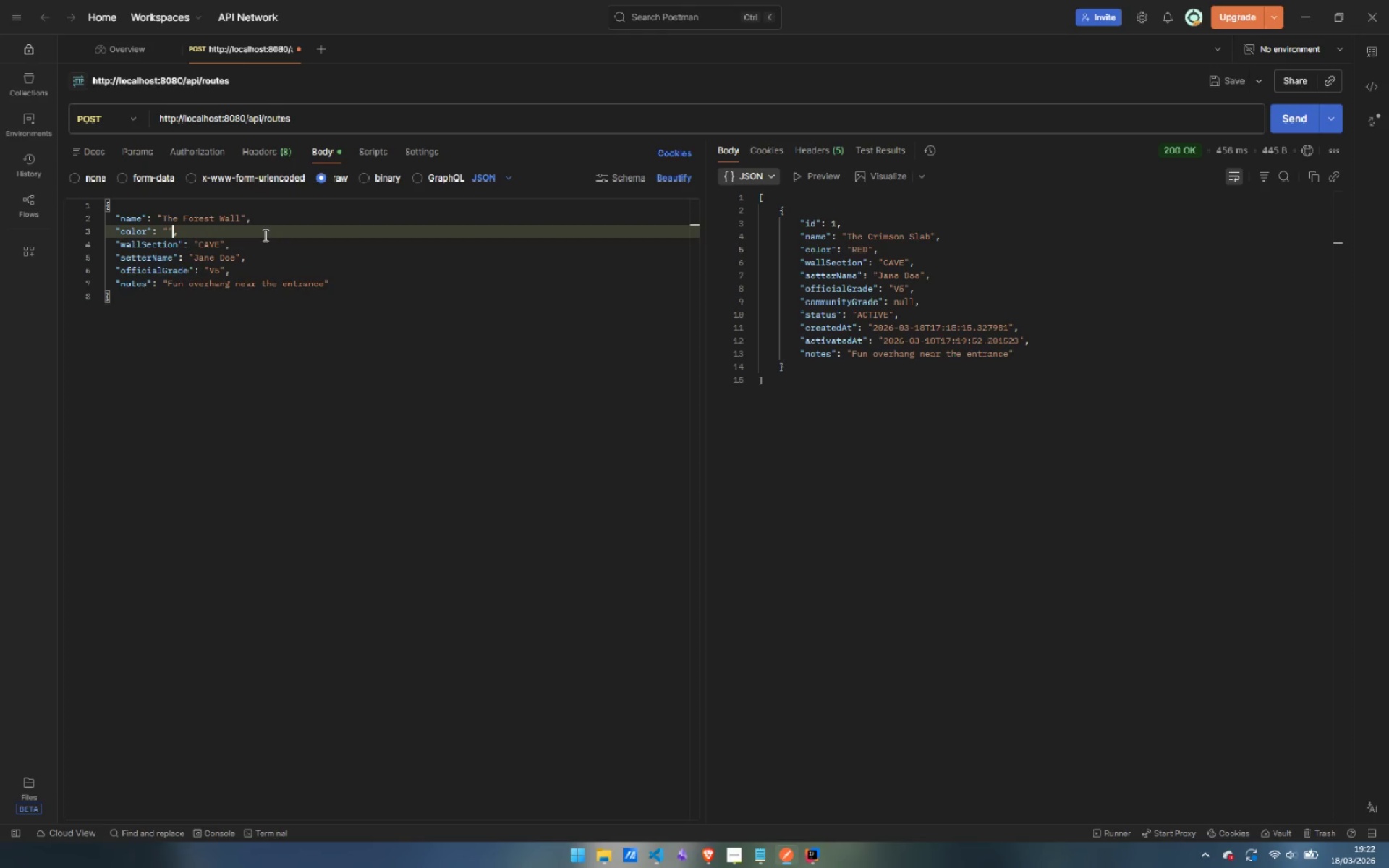 
key(ArrowLeft)
 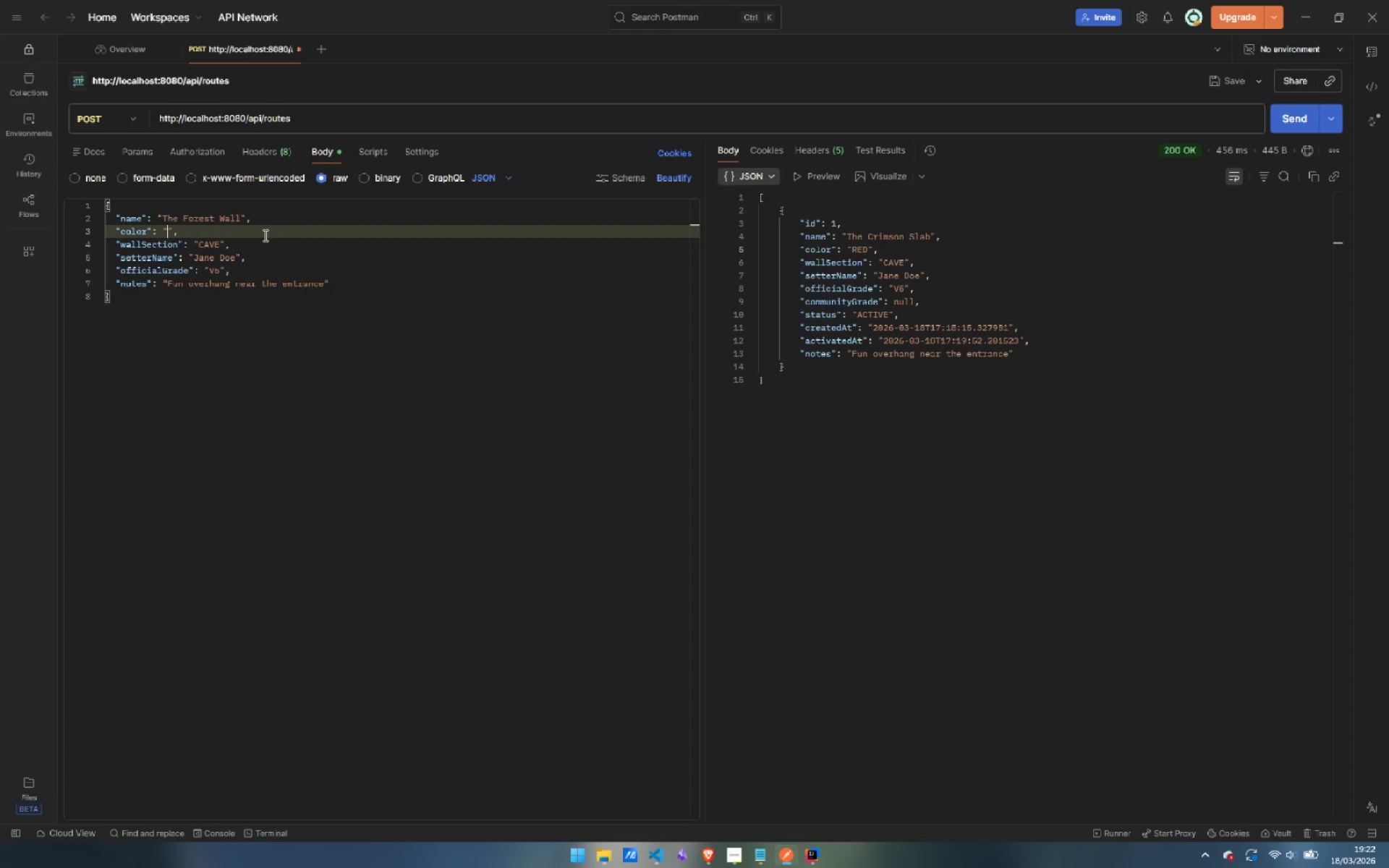 
type(Freen)
 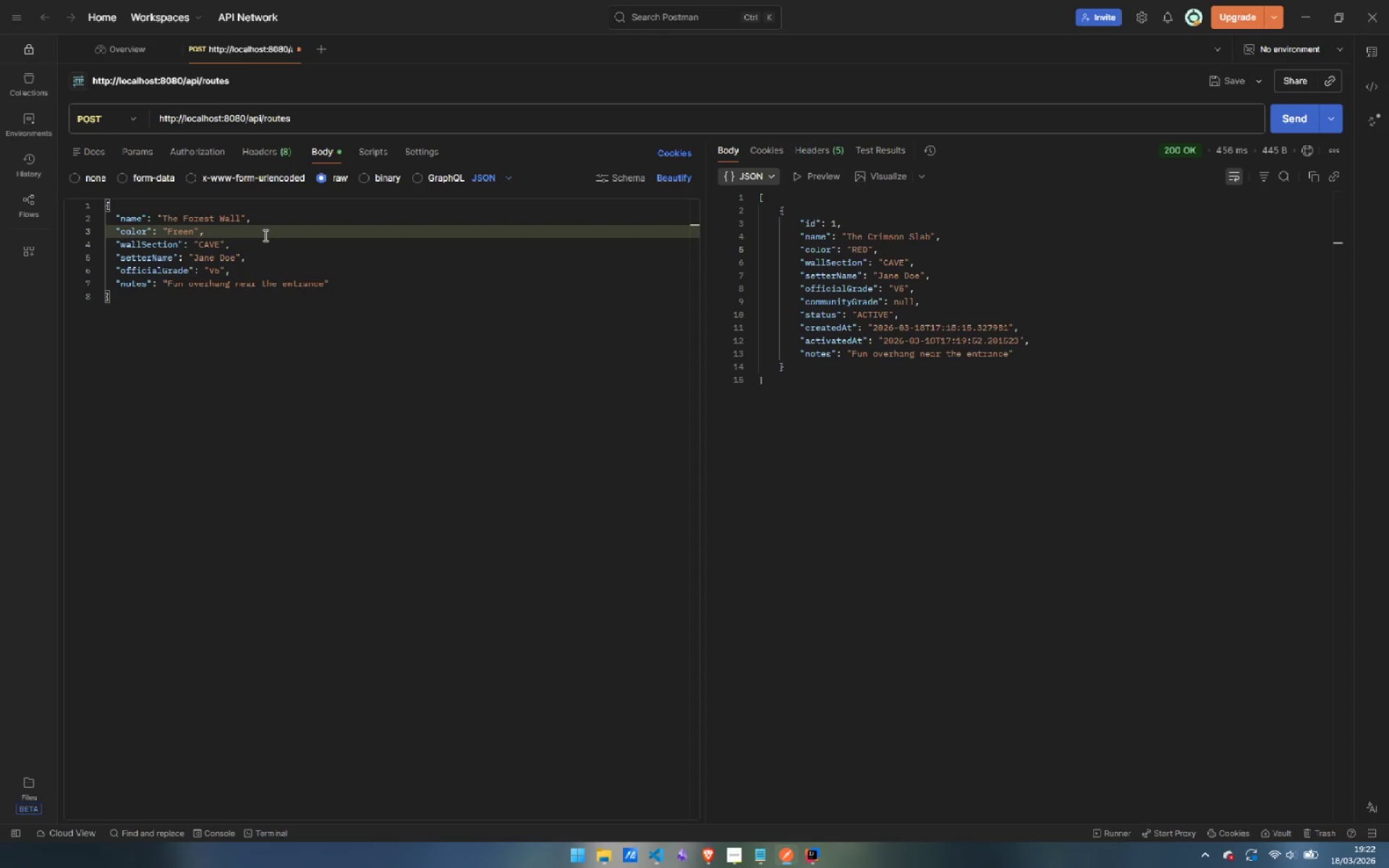 
key(Control+ArrowLeft)
 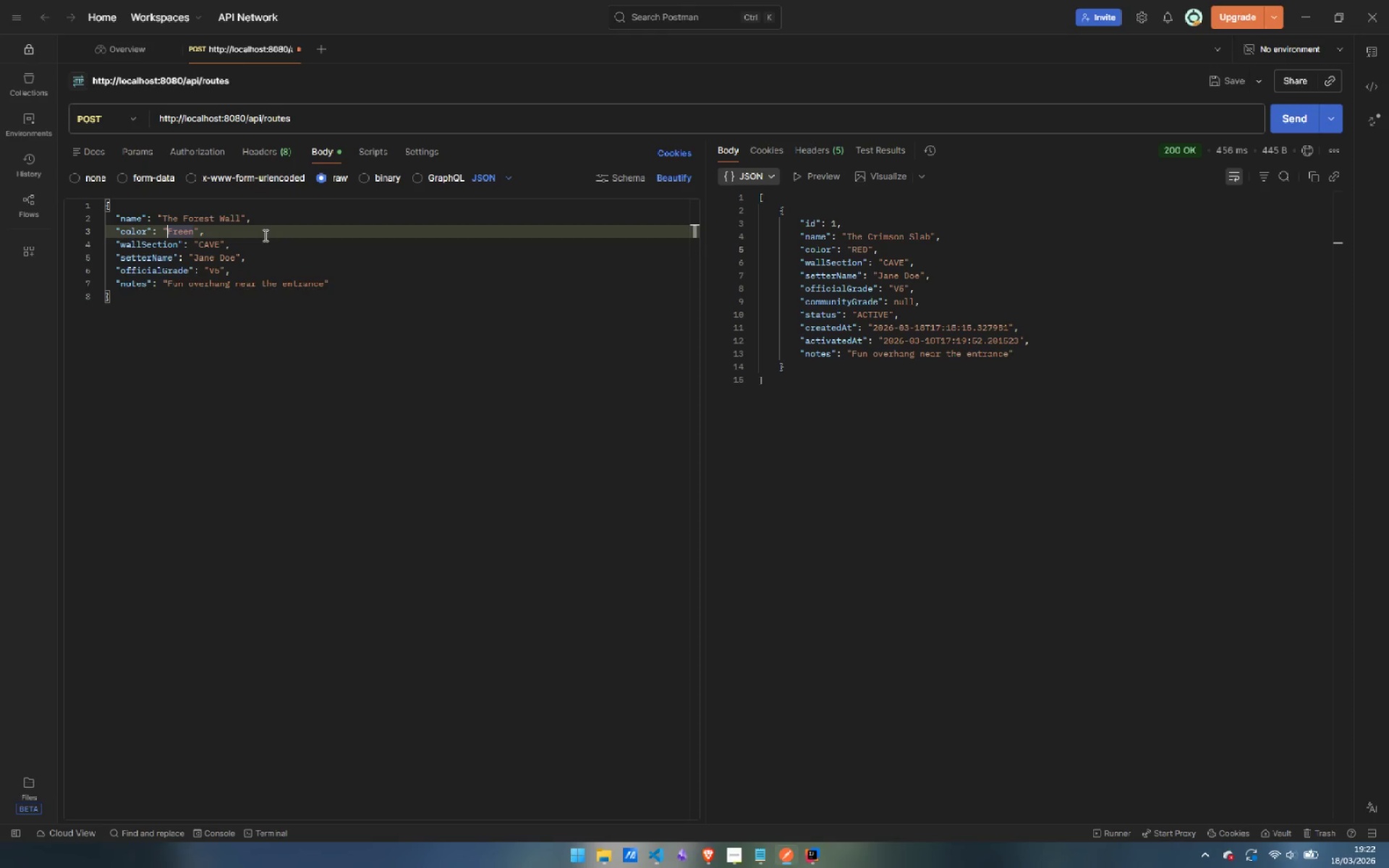 
key(ArrowRight)
 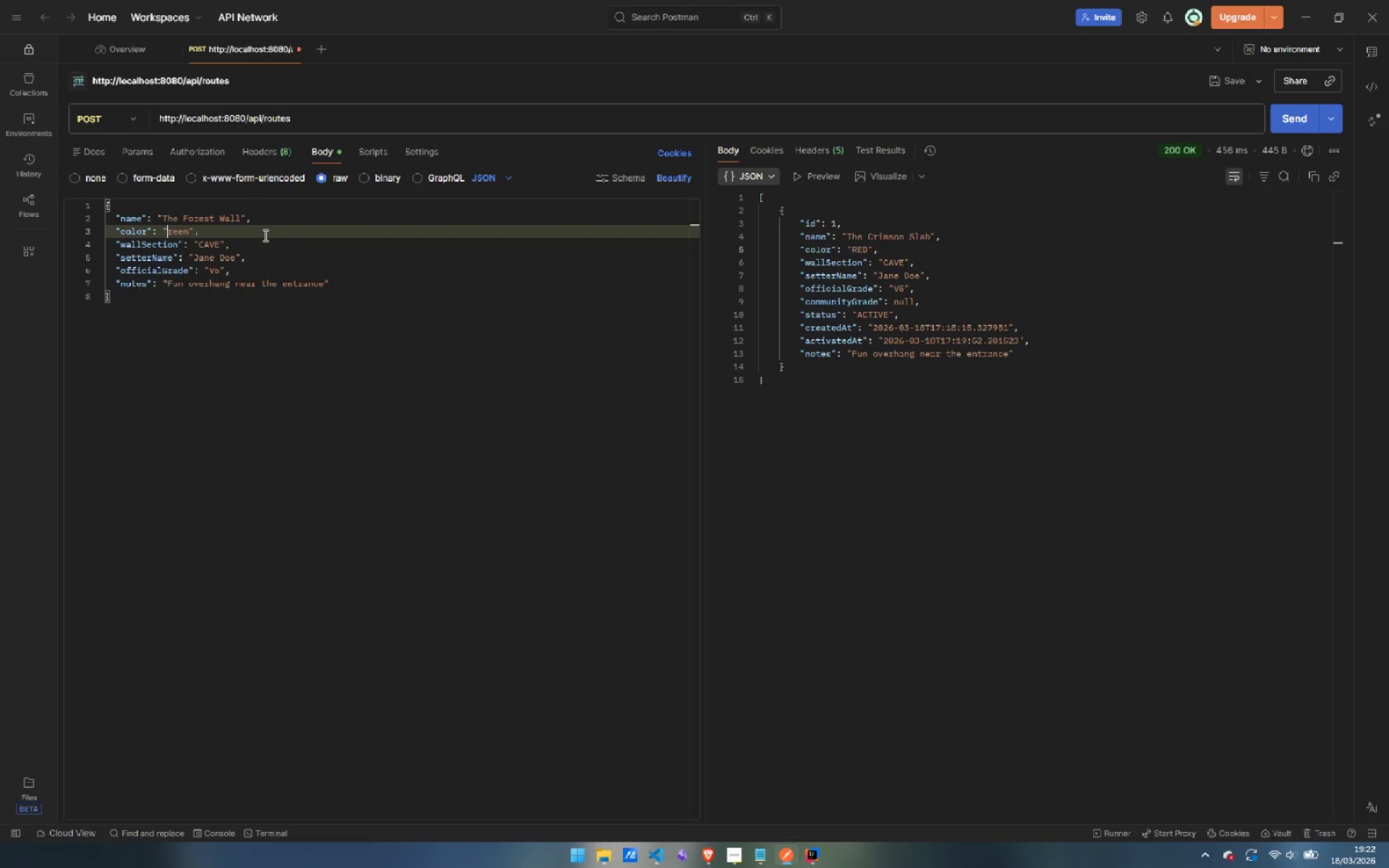 
key(Backspace)
 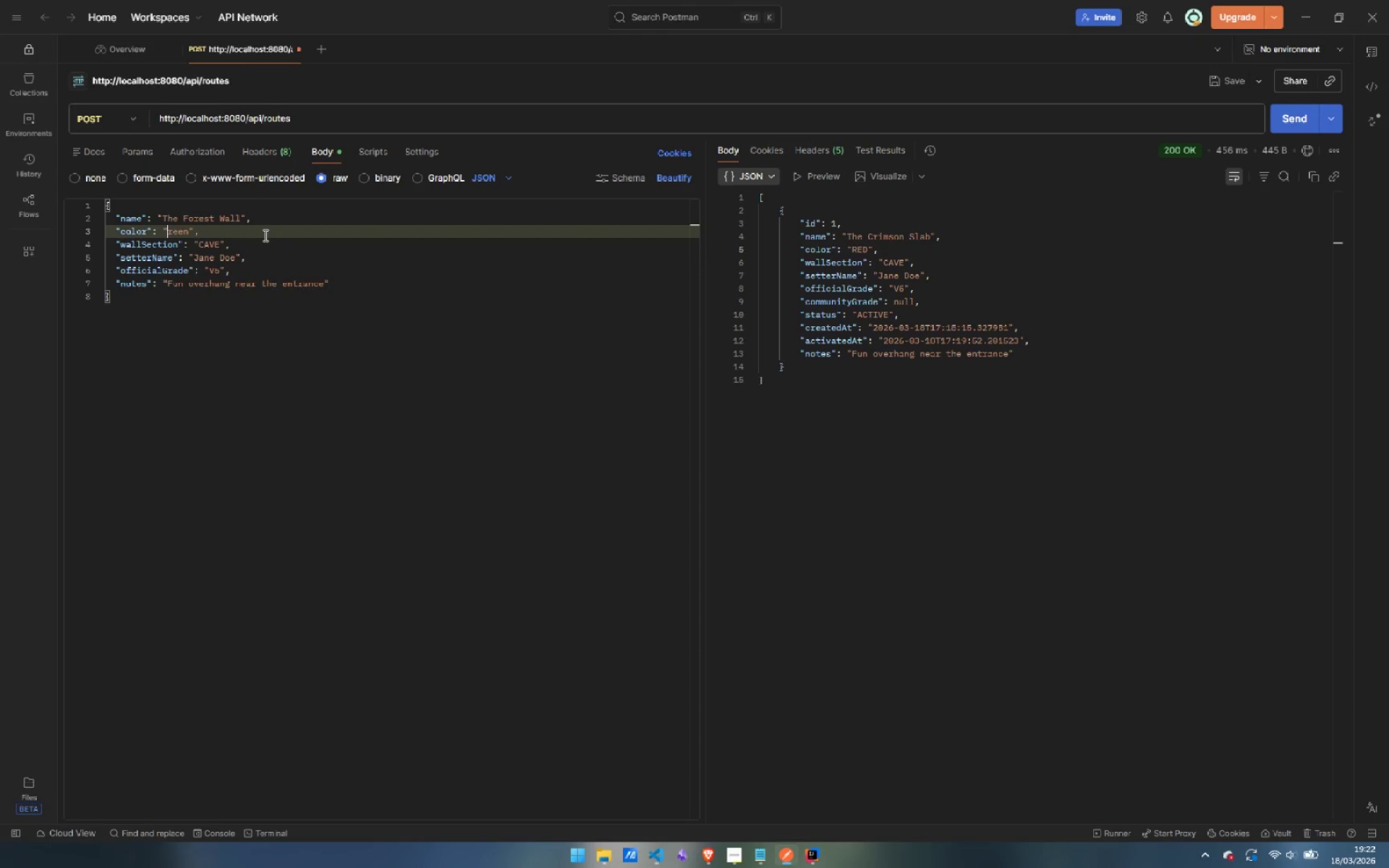 
key(Shift+ShiftLeft)
 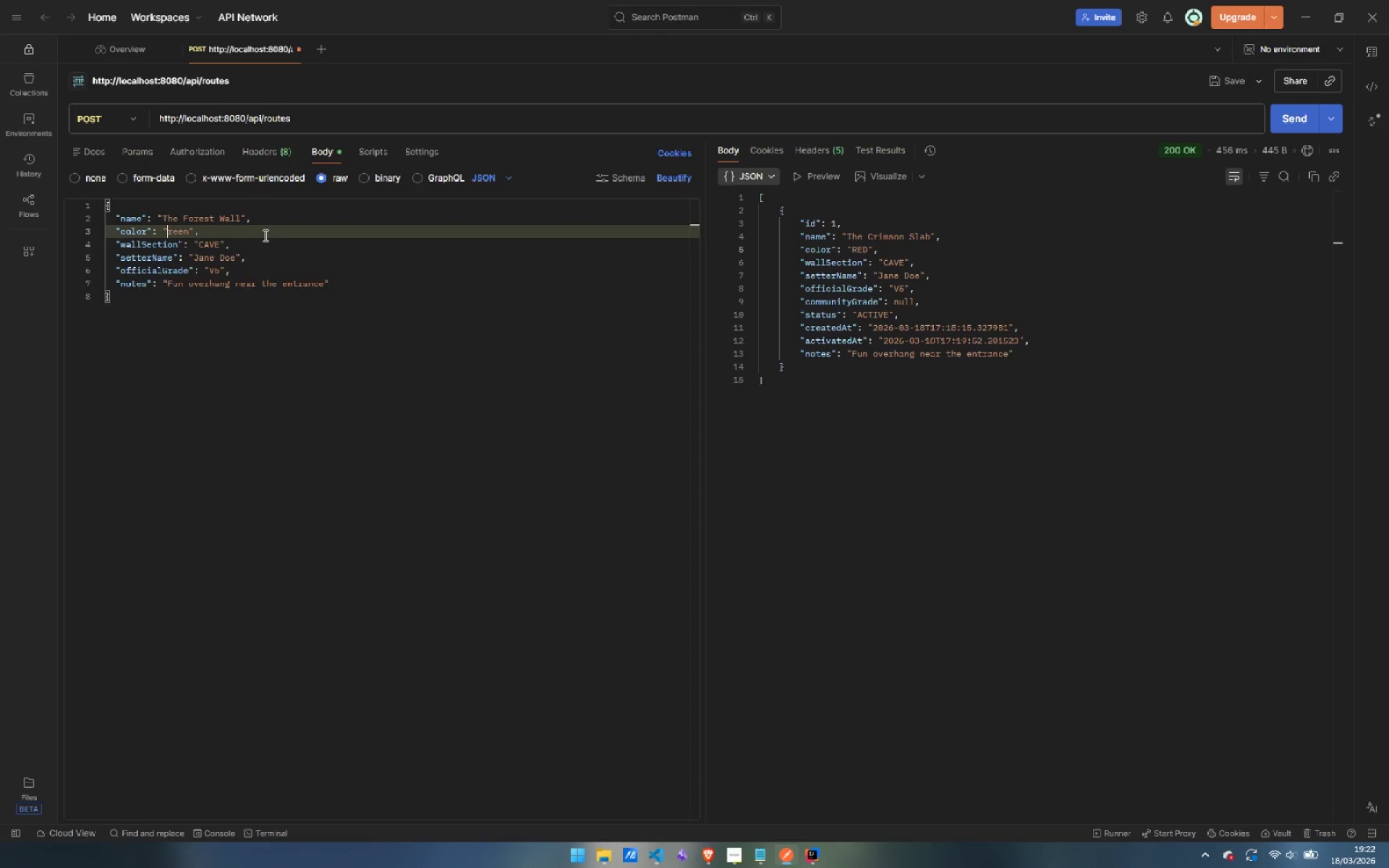 
key(Shift+G)
 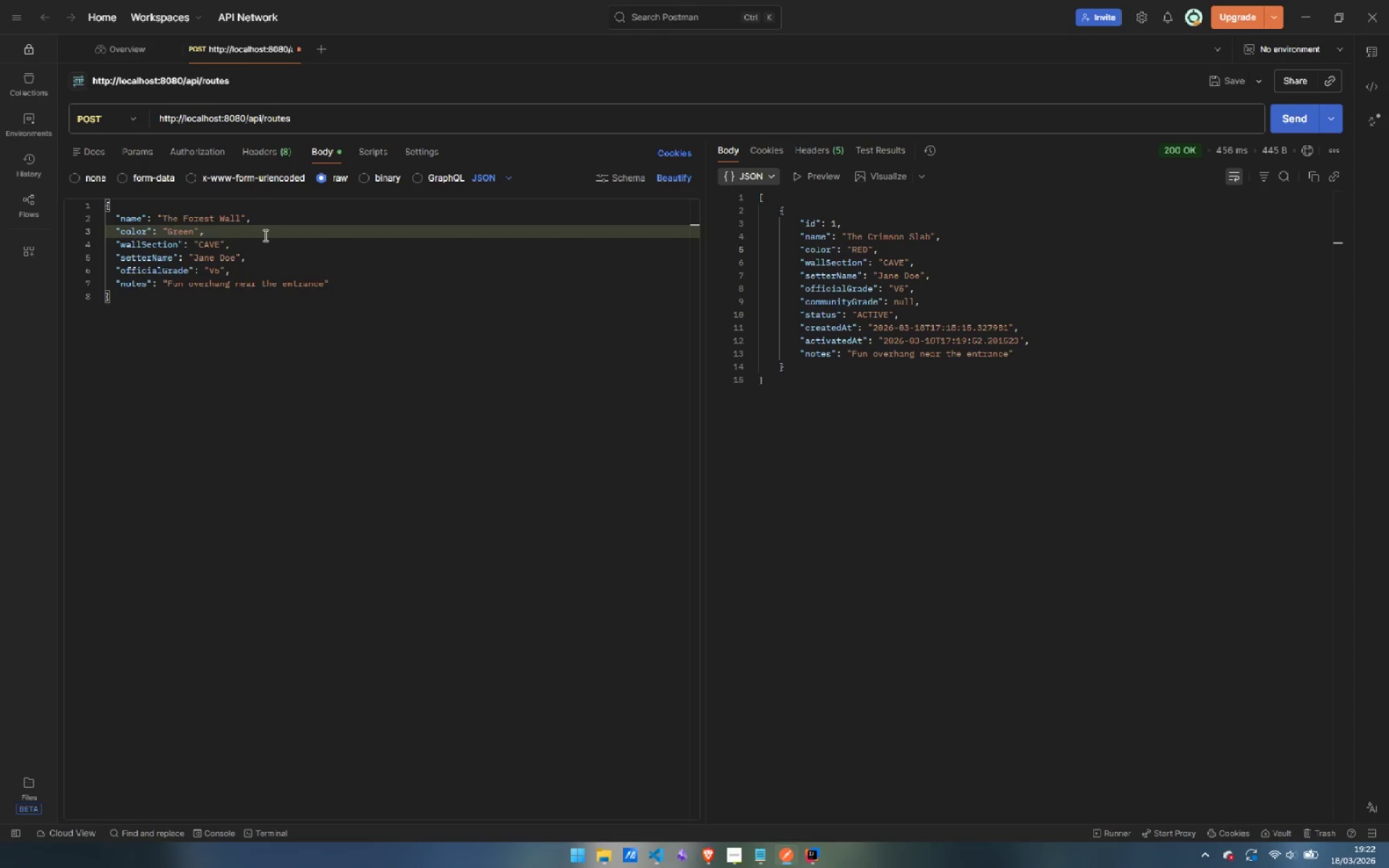 
key(ArrowDown)
 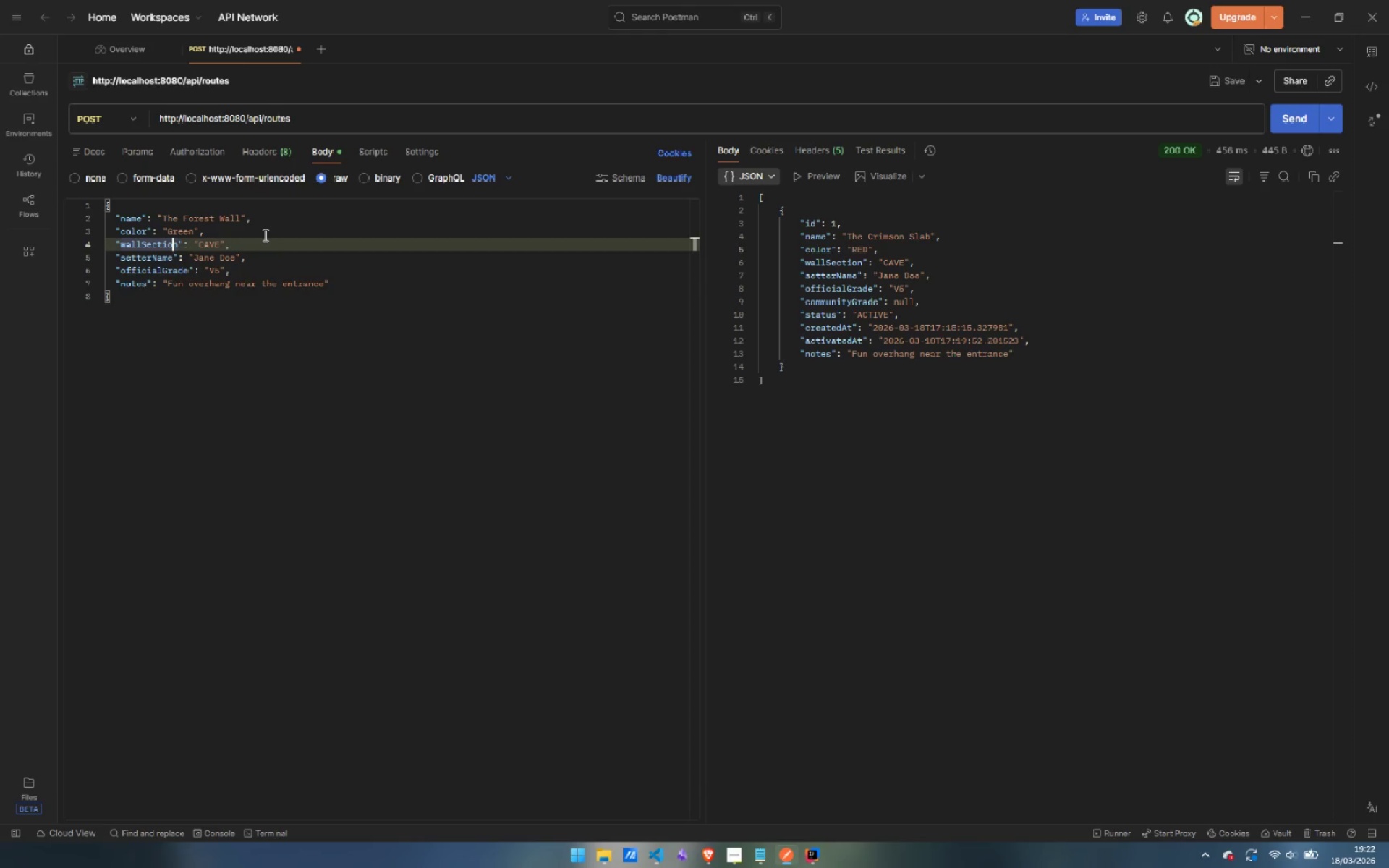 
key(Control+ArrowRight)
 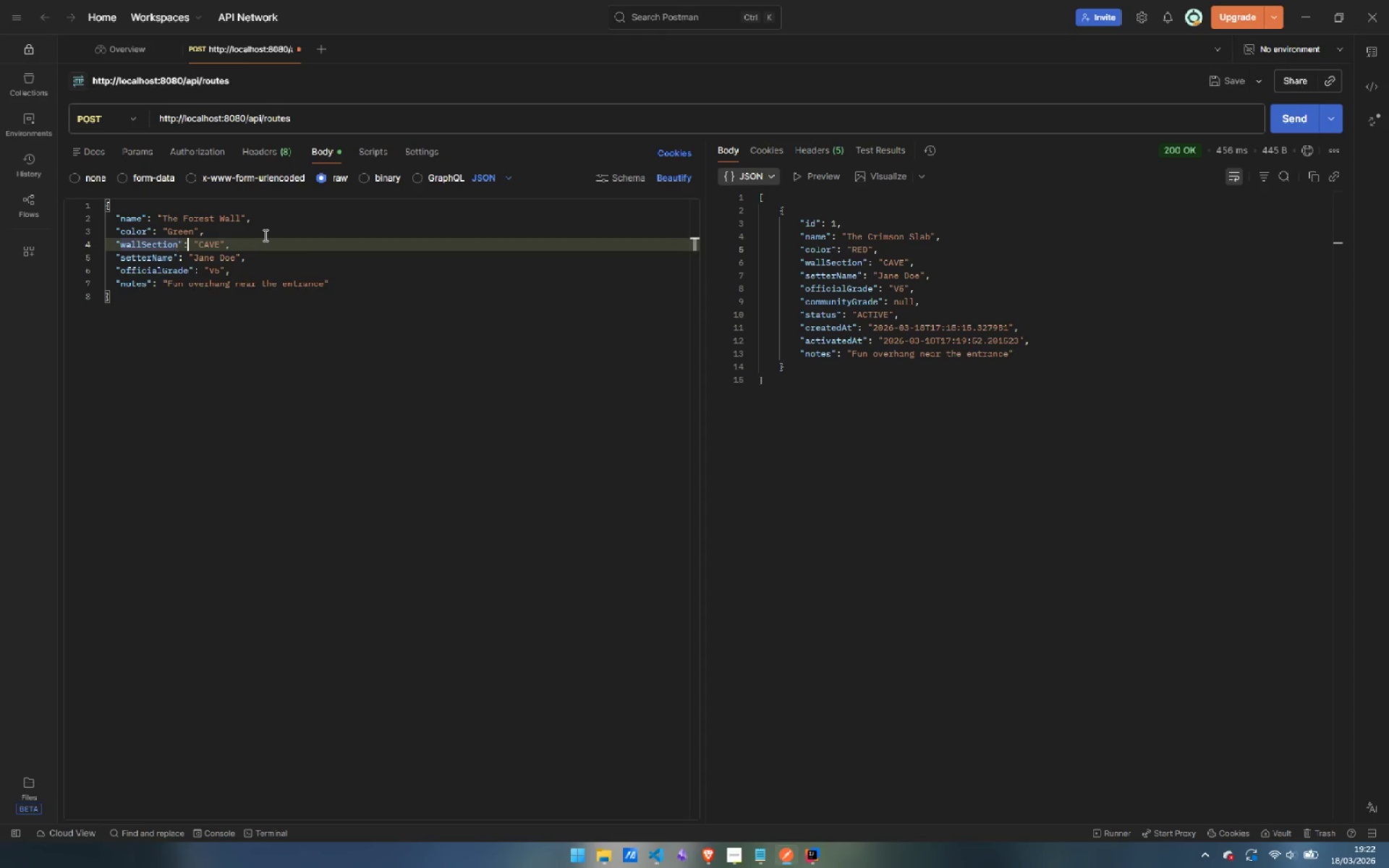 
key(Control+ArrowRight)
 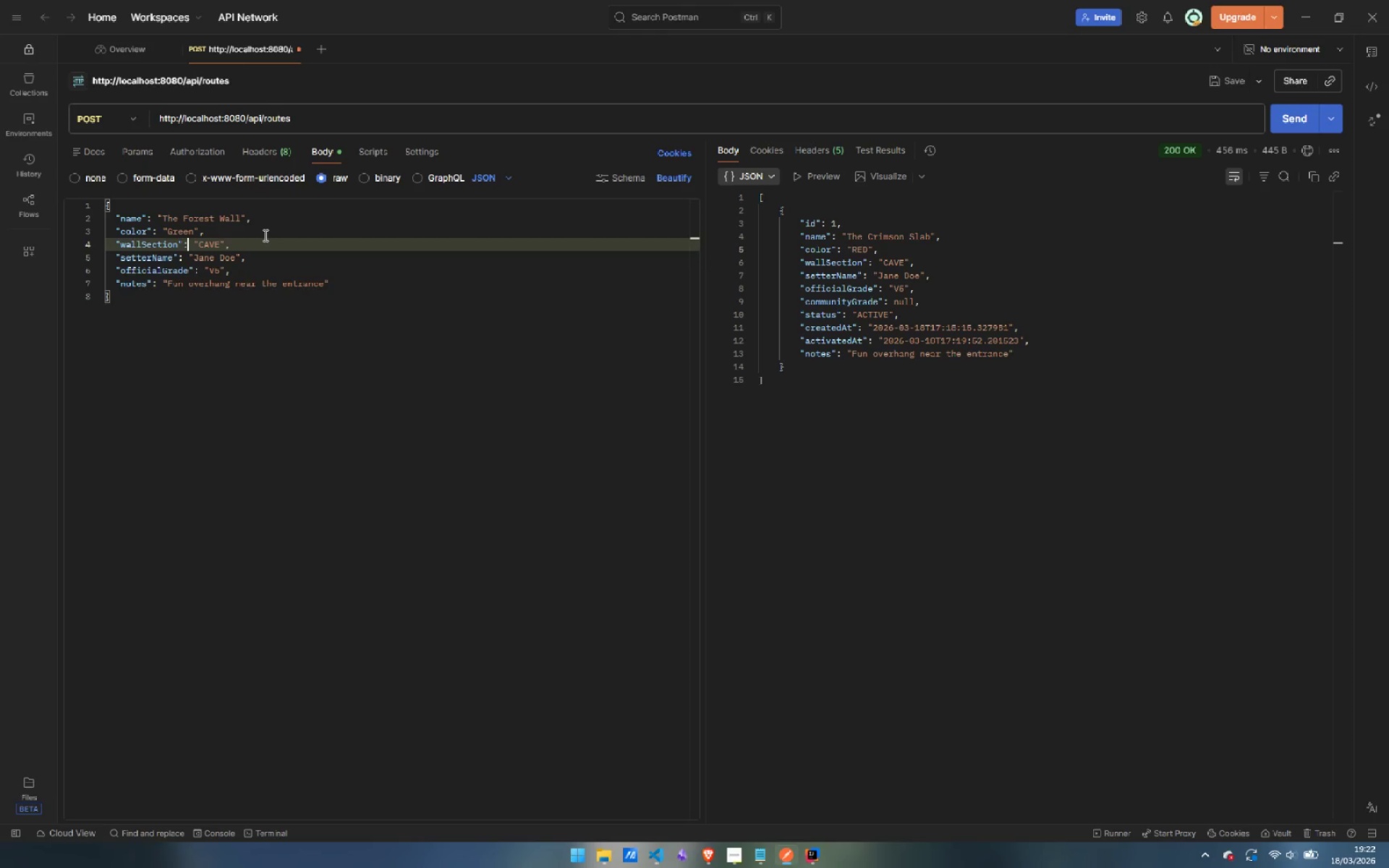 
key(Control+ArrowRight)
 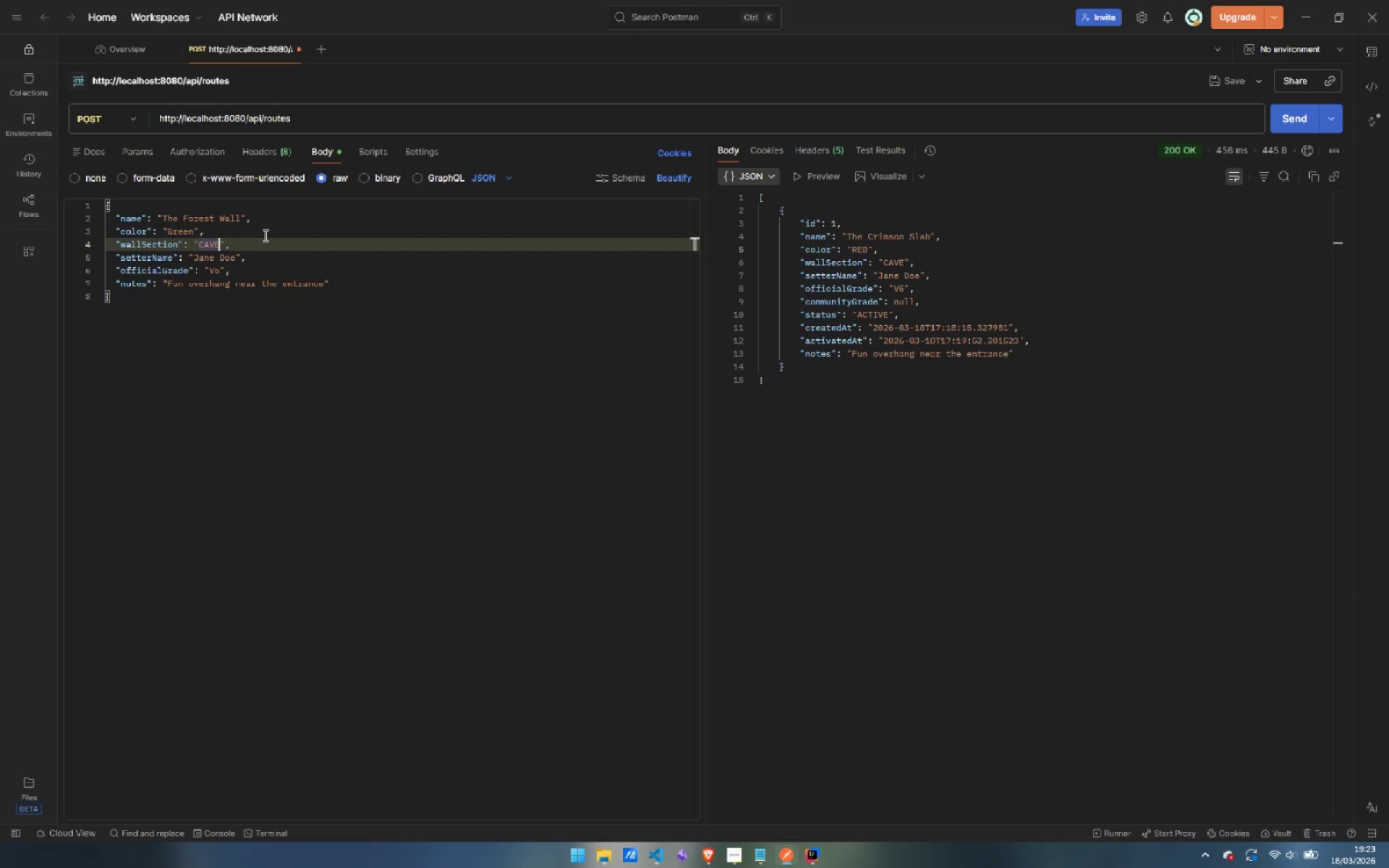 
key(ArrowDown)
 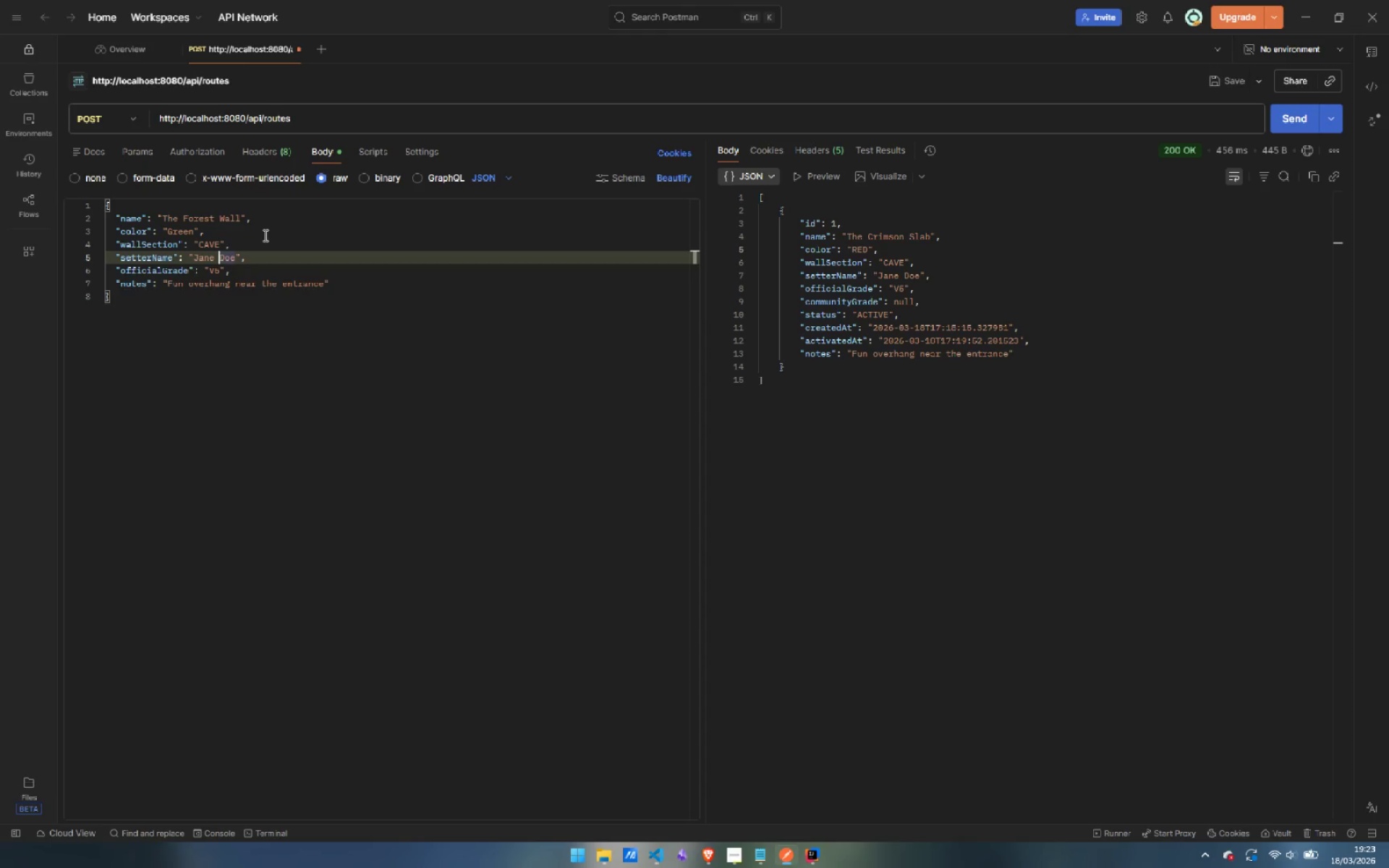 
key(Control+ArrowRight)
 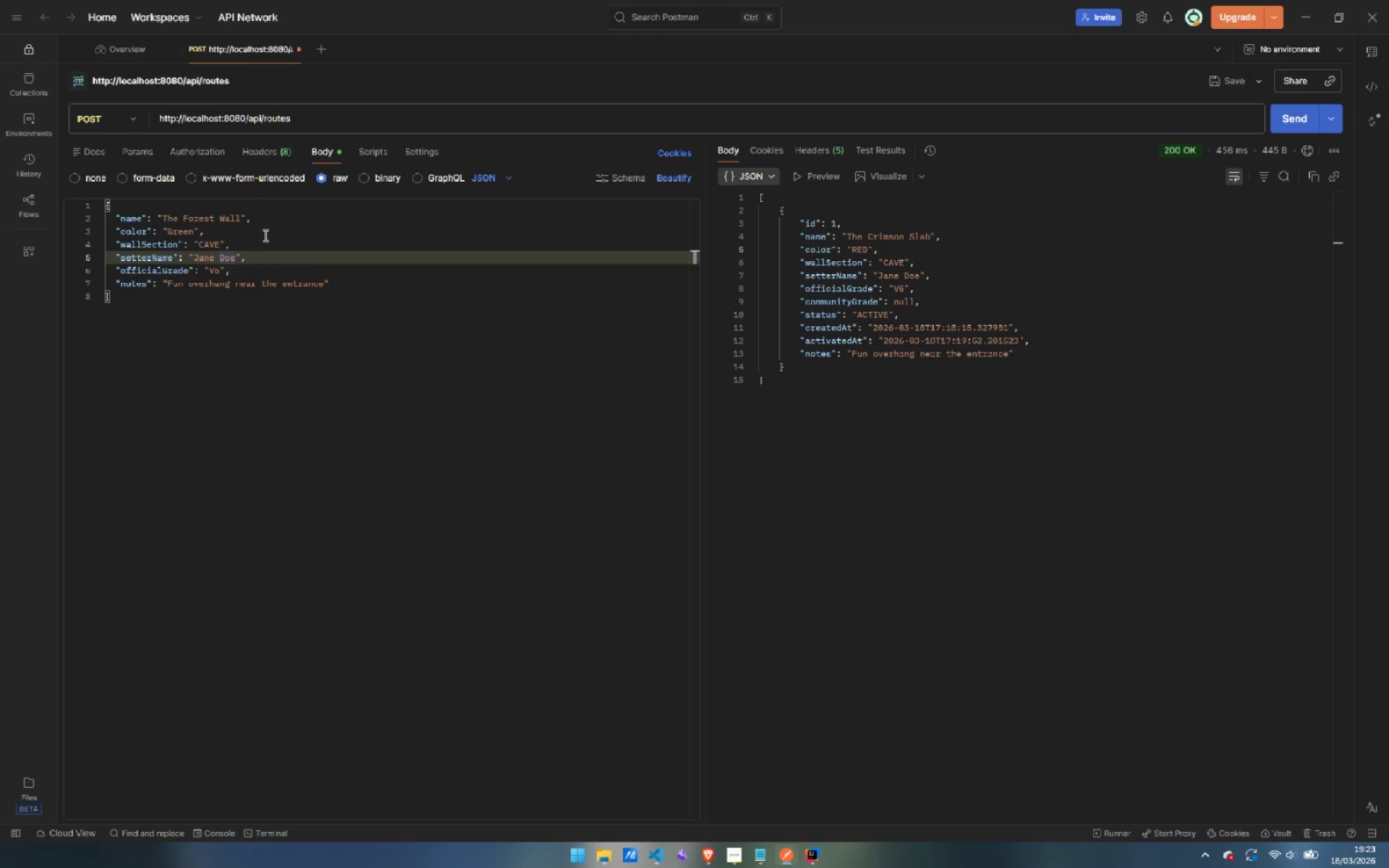 
hold_key(key=ControlLeft, duration=0.66)
 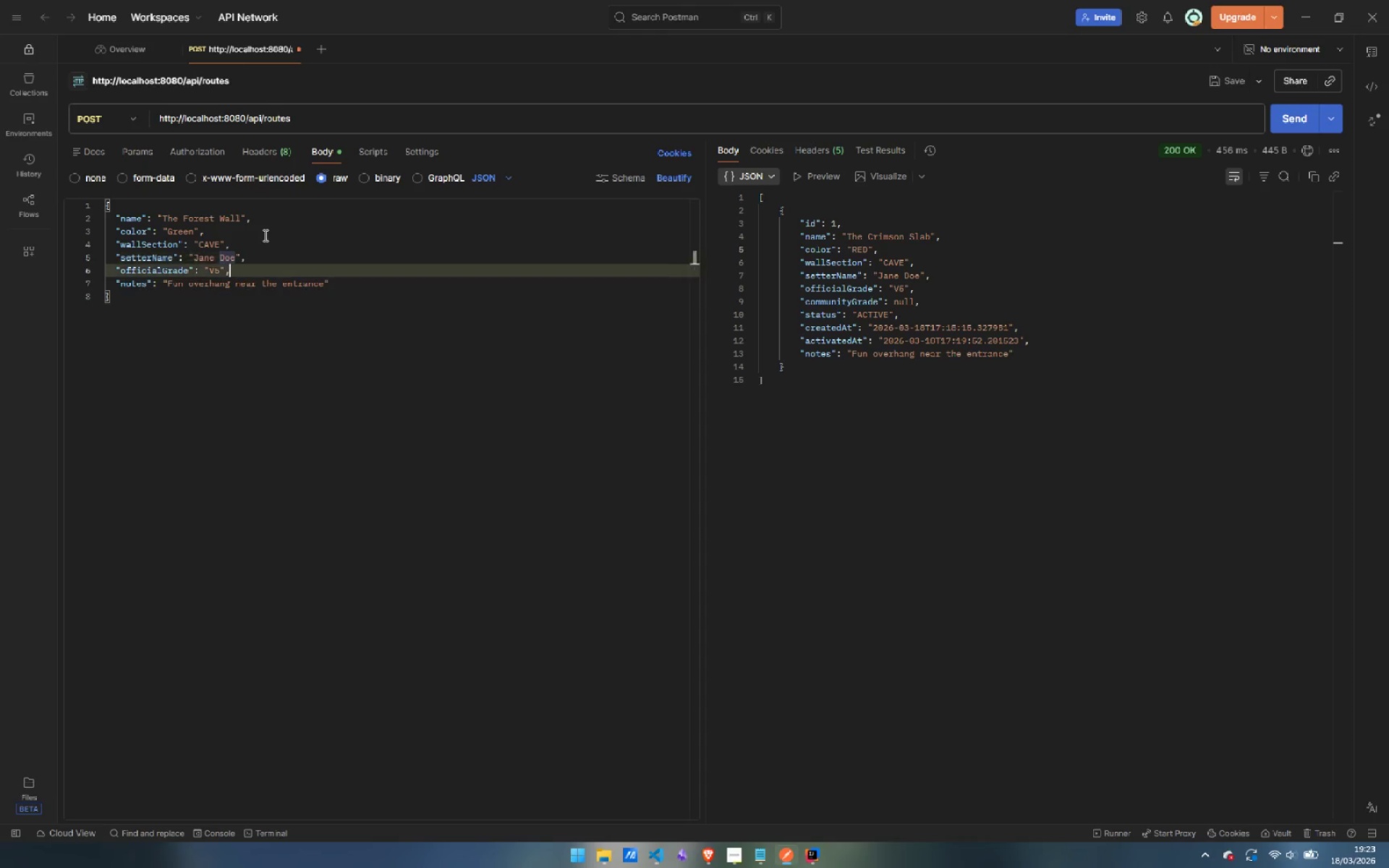 
key(ArrowDown)
 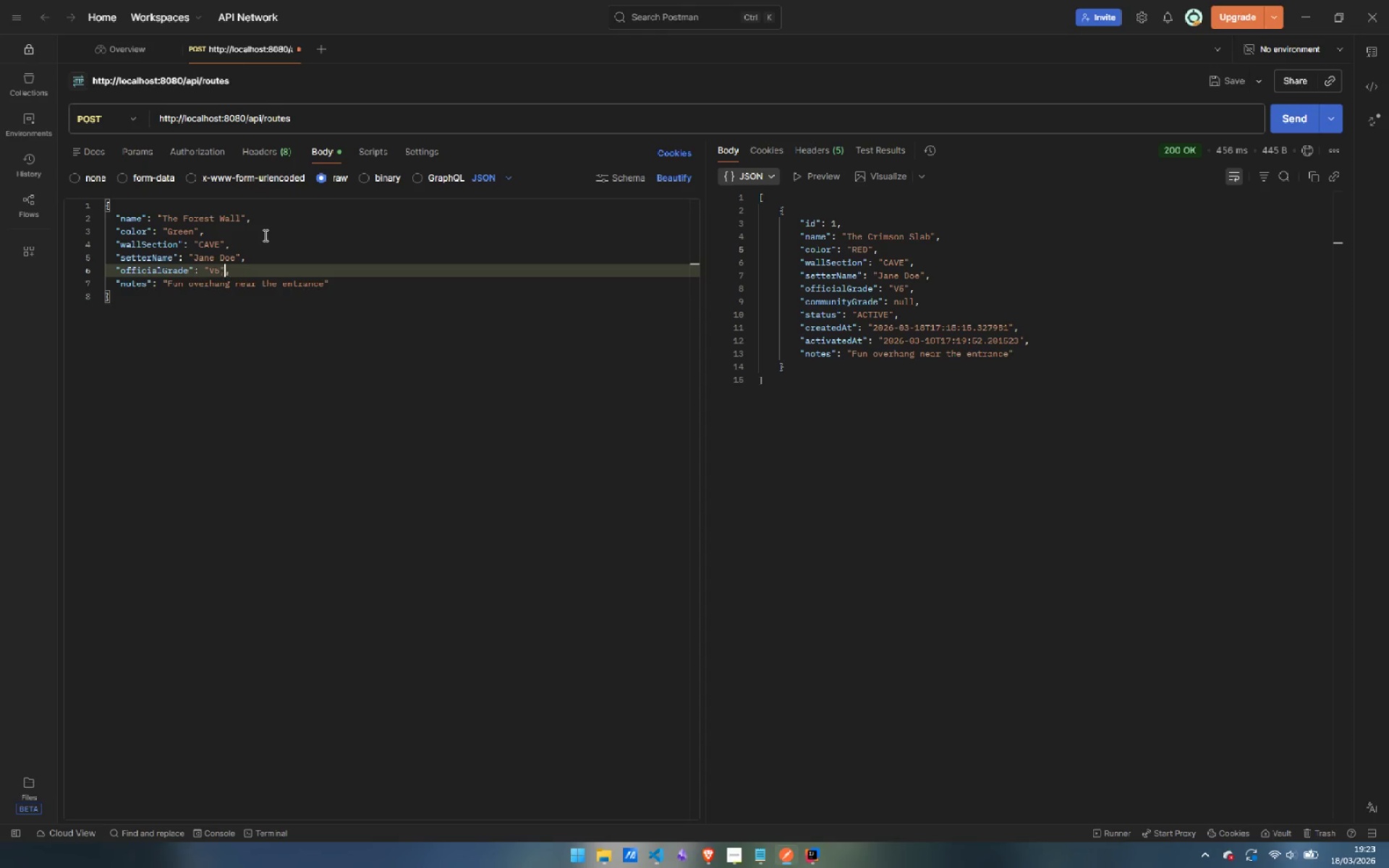 
key(ArrowLeft)
 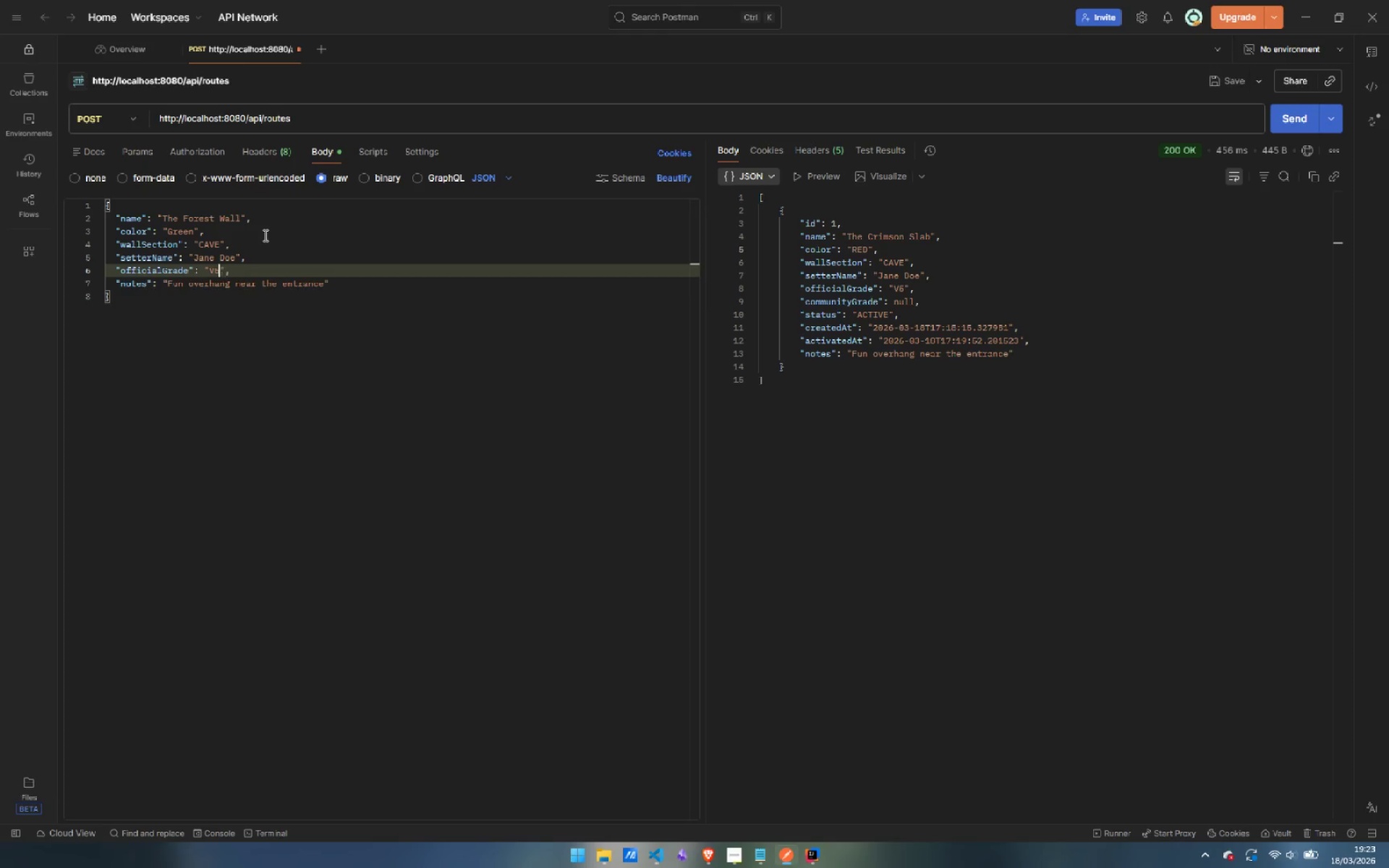 
key(ArrowLeft)
 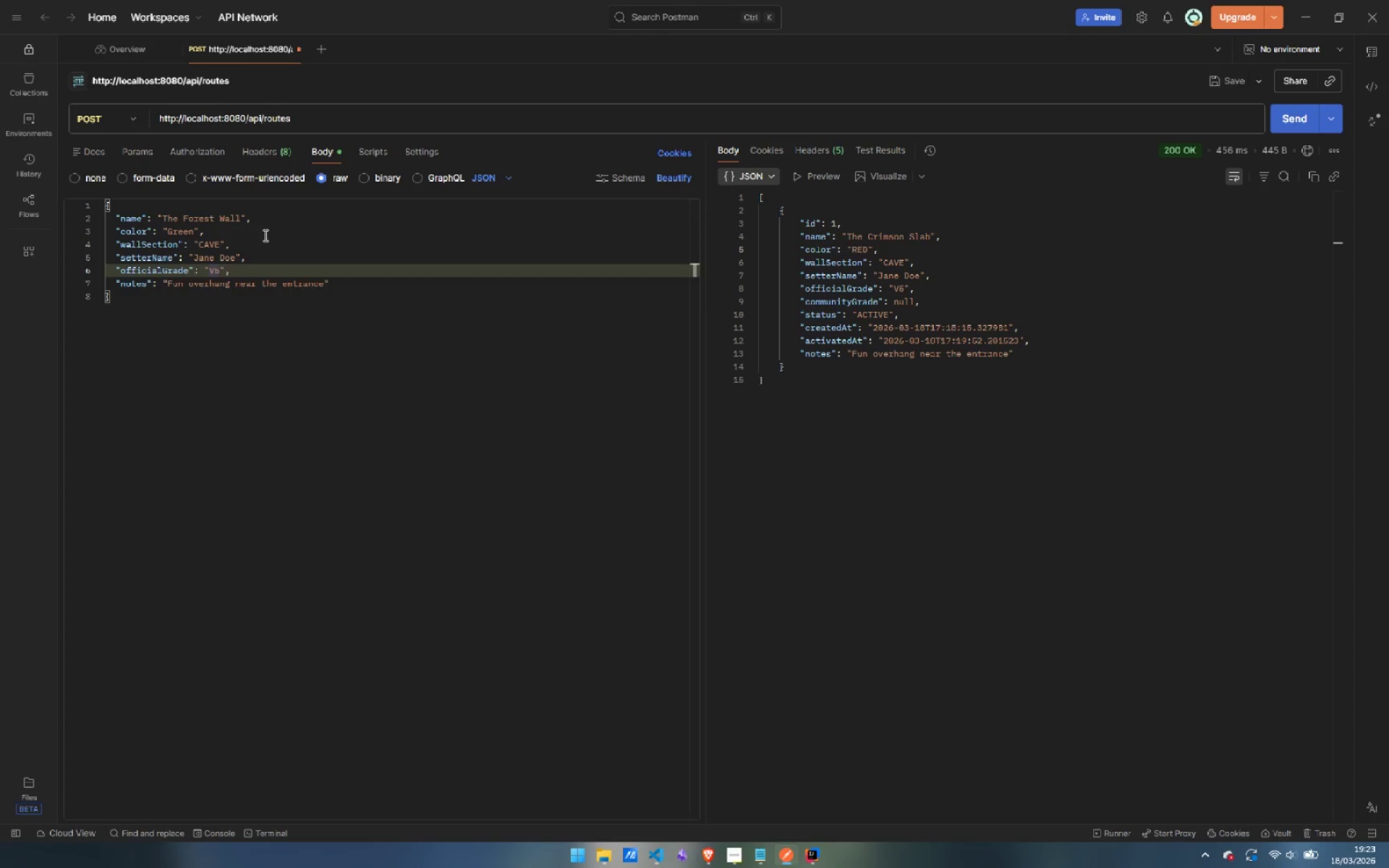 
key(Backspace)
 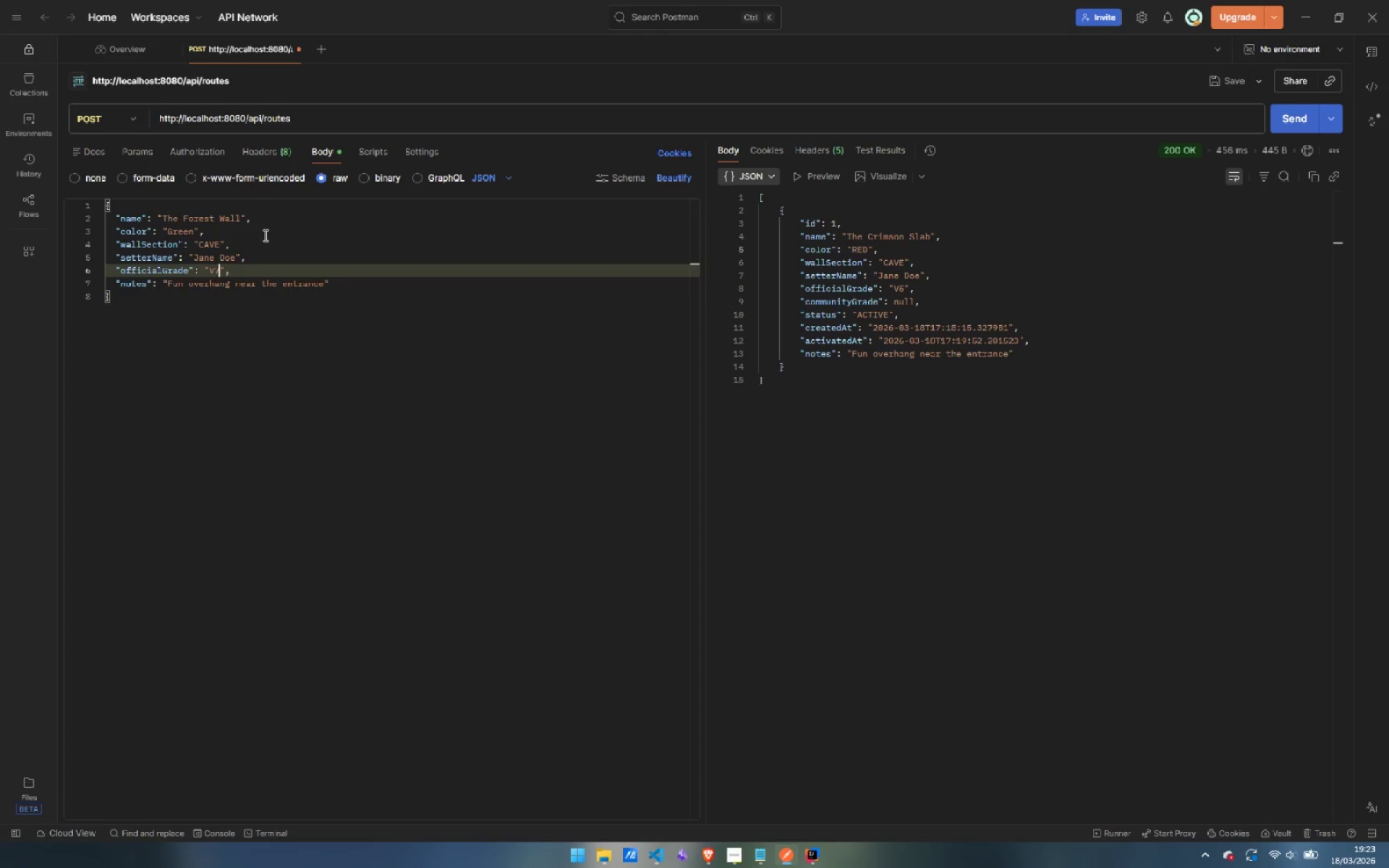 
key(7)
 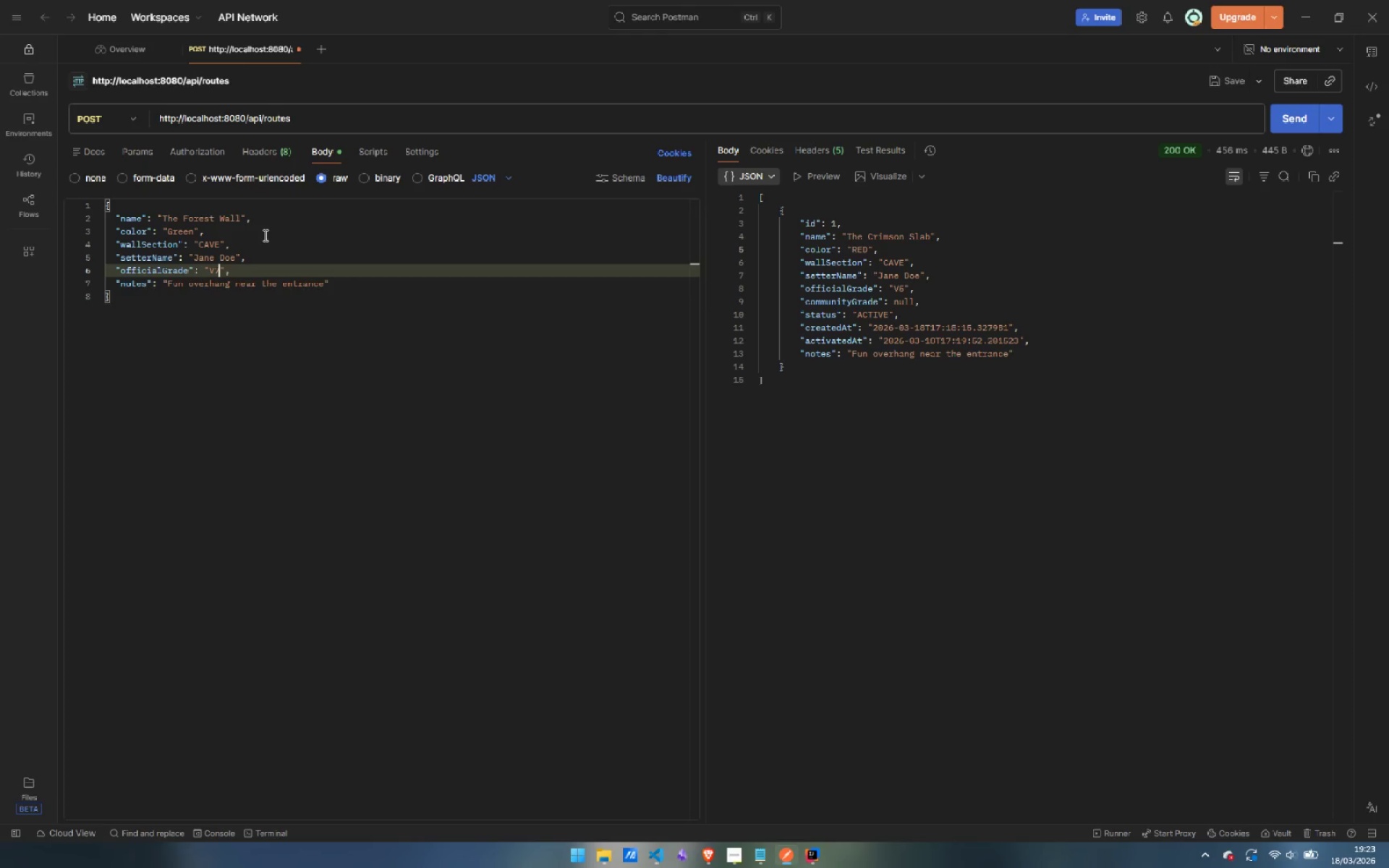 
key(ArrowDown)
 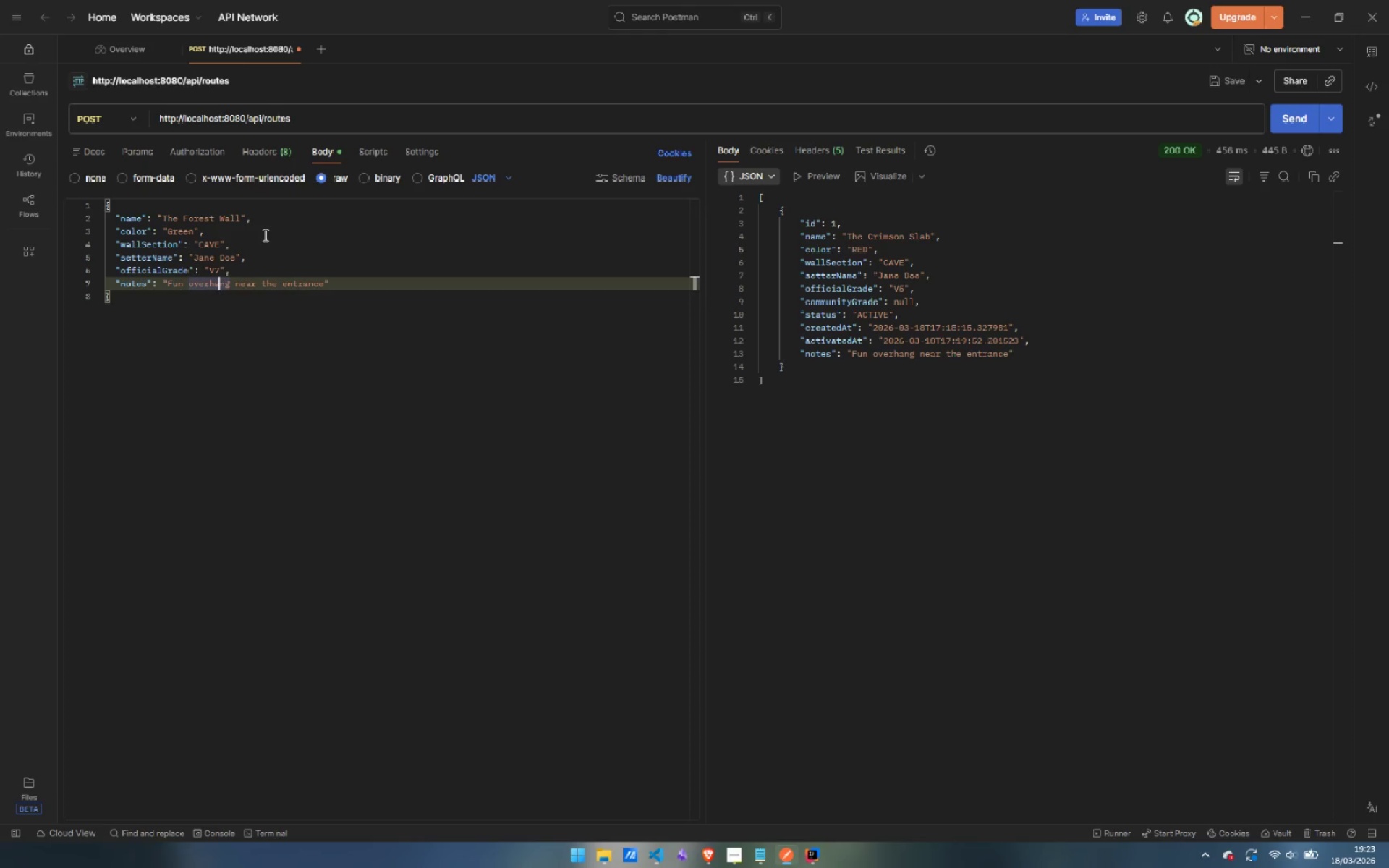 
key(Control+ArrowRight)
 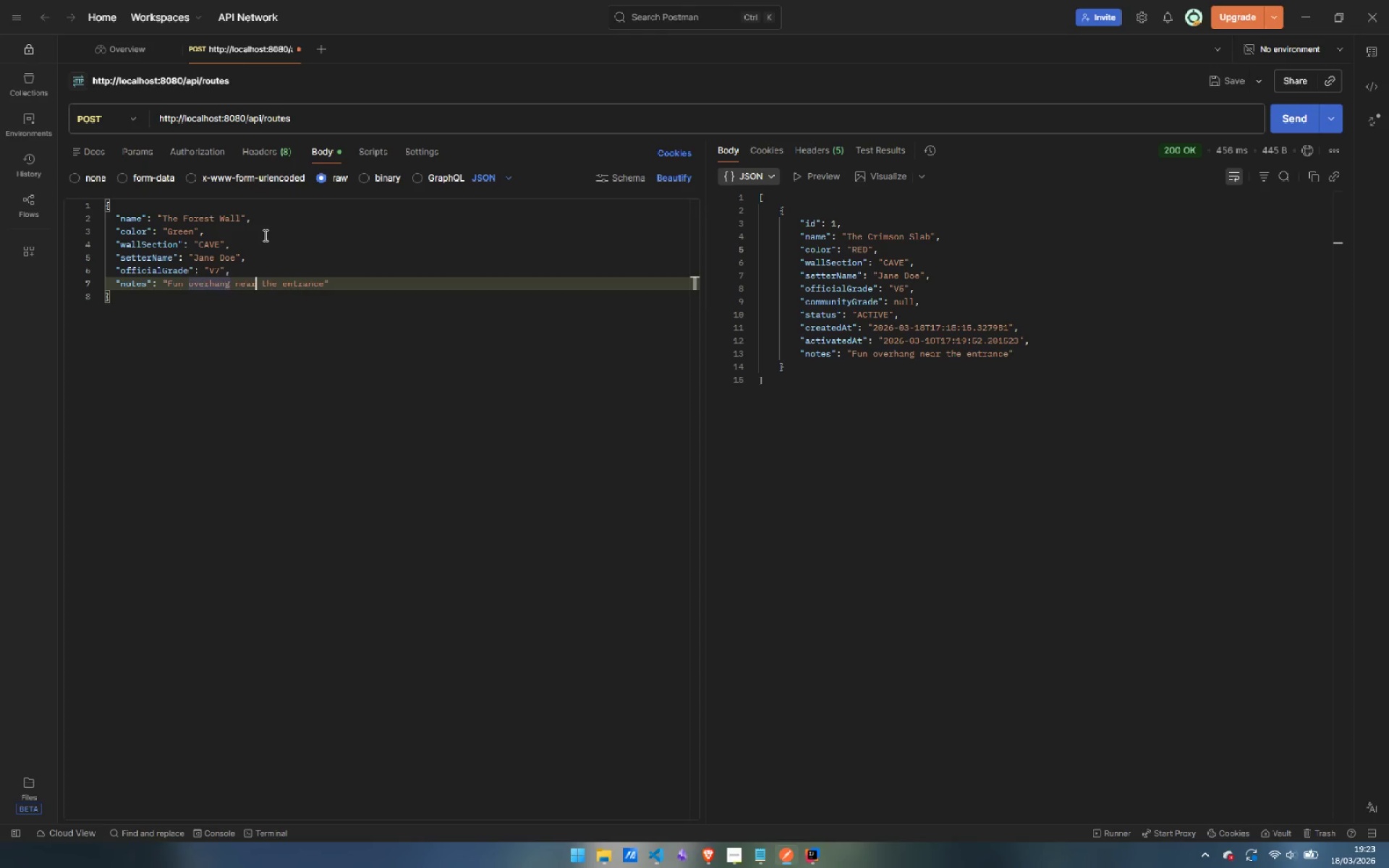 
key(Control+ArrowRight)
 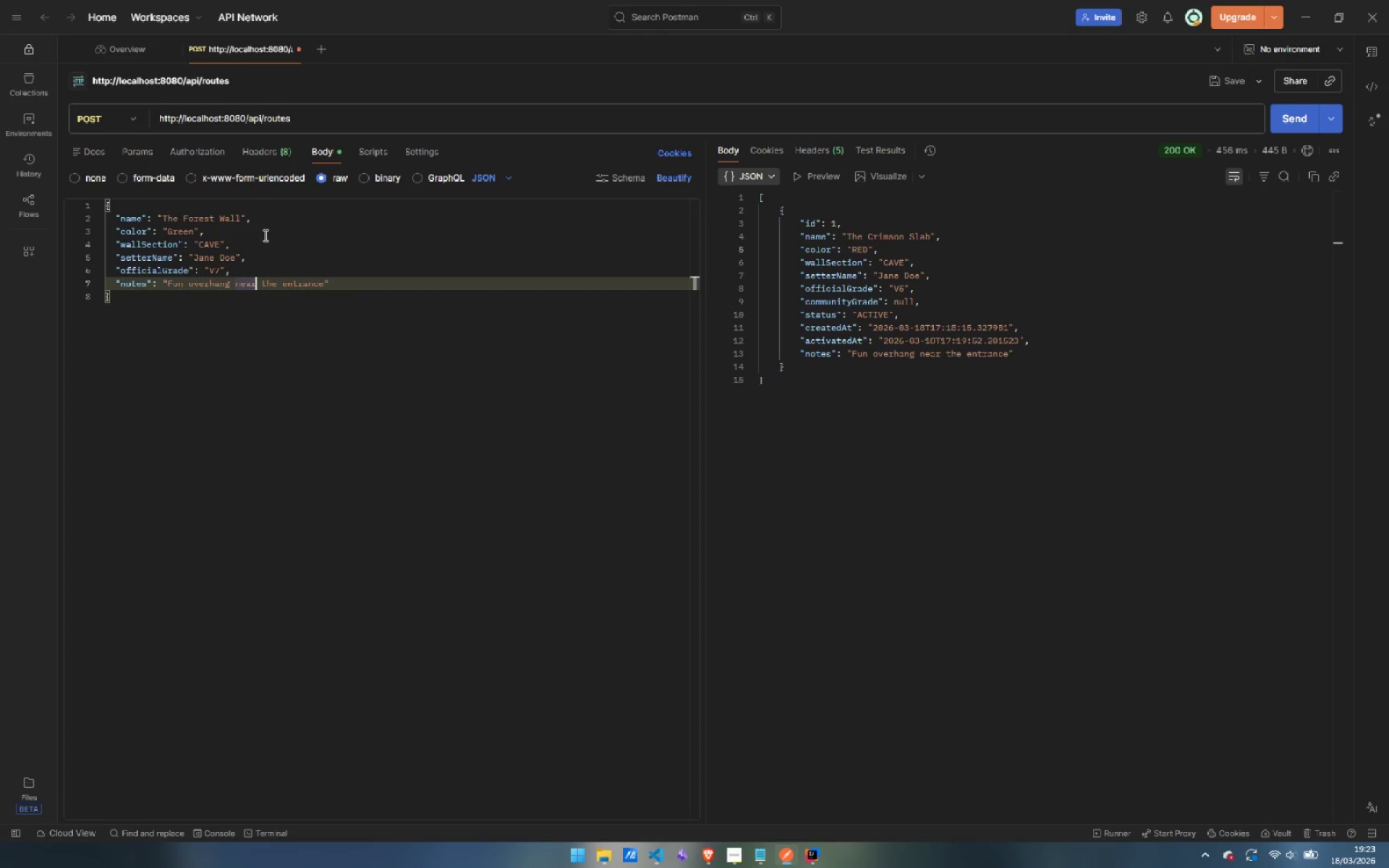 
key(Control+ArrowRight)
 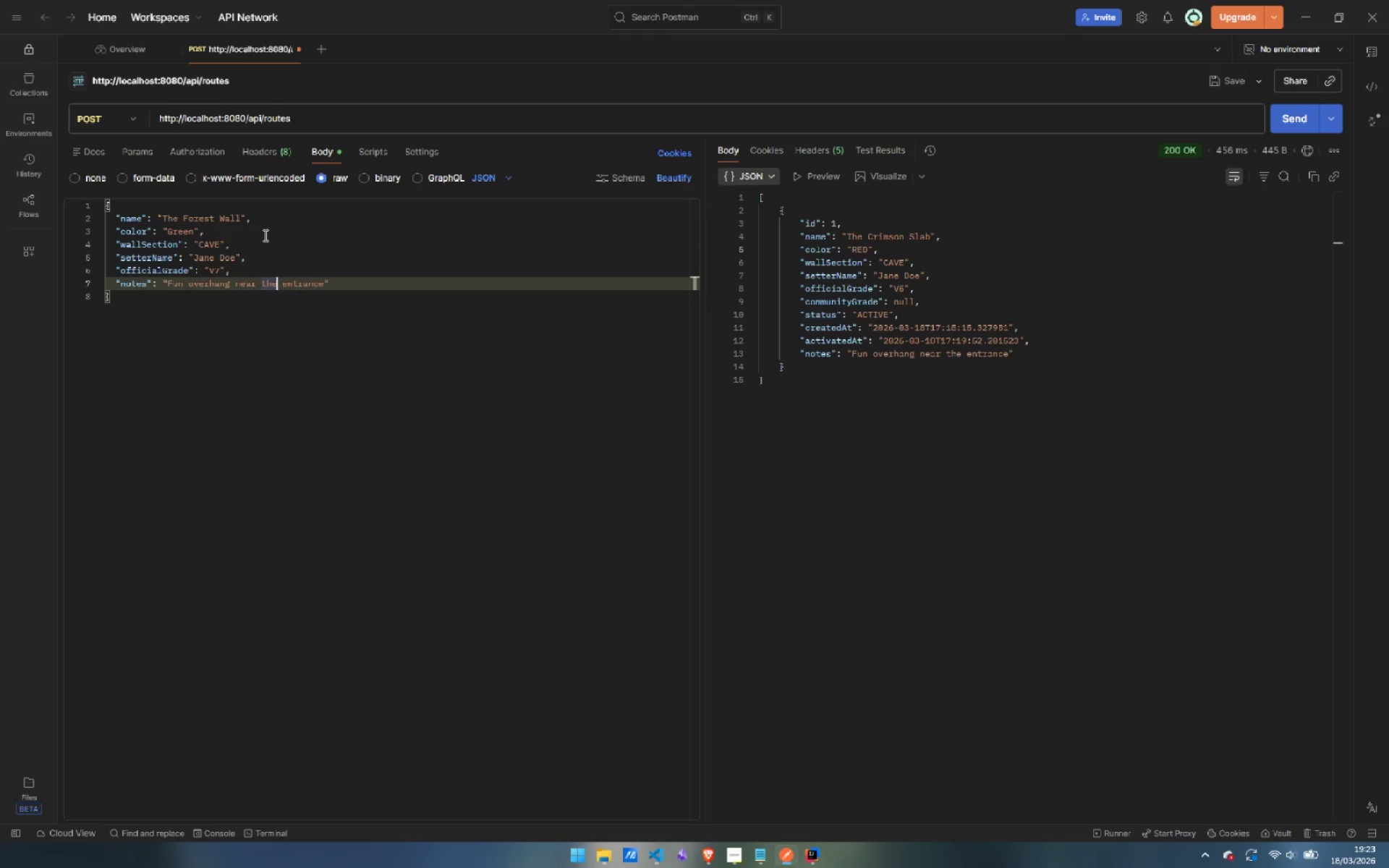 
key(Control+ArrowRight)
 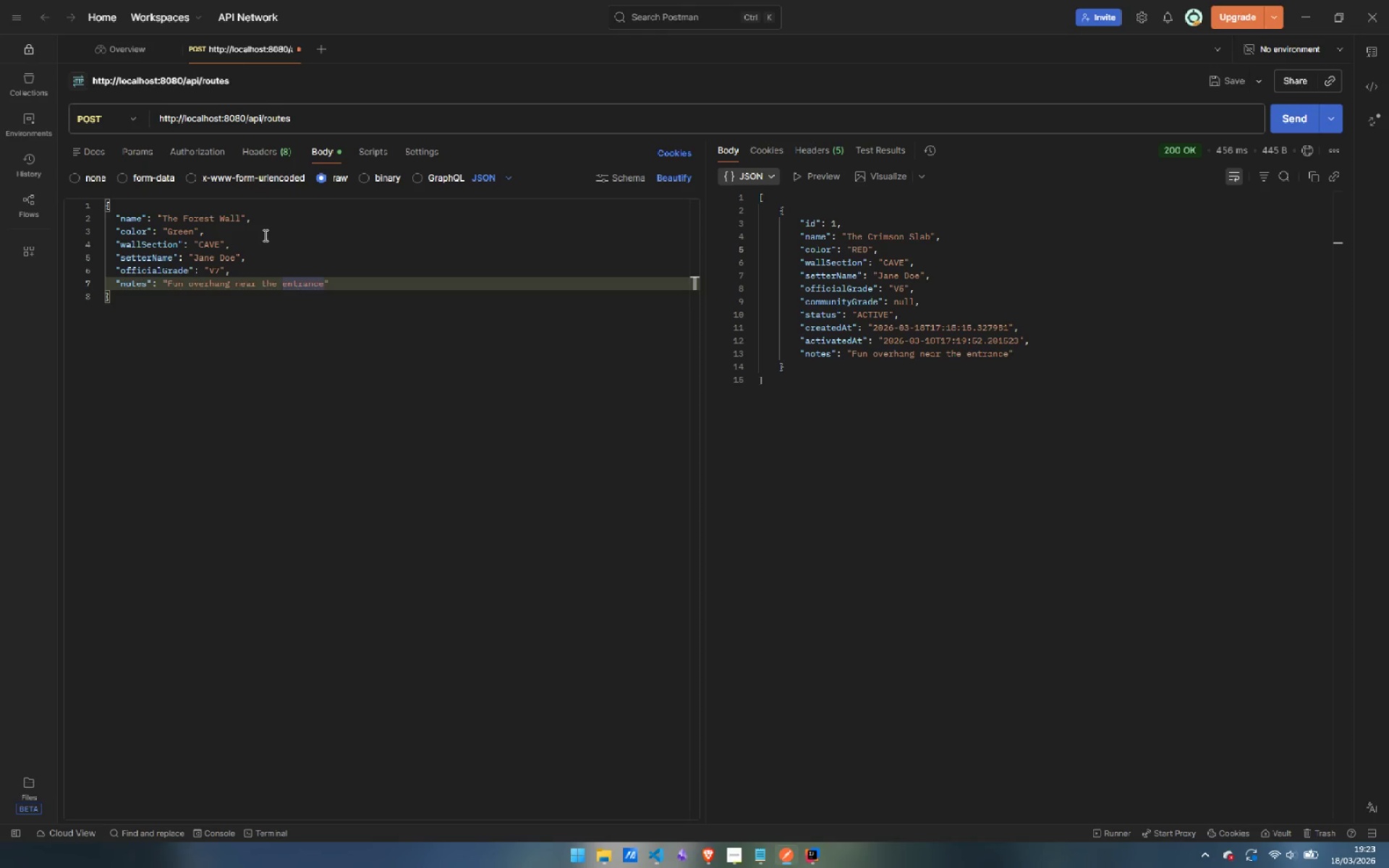 
wait(7.8)
 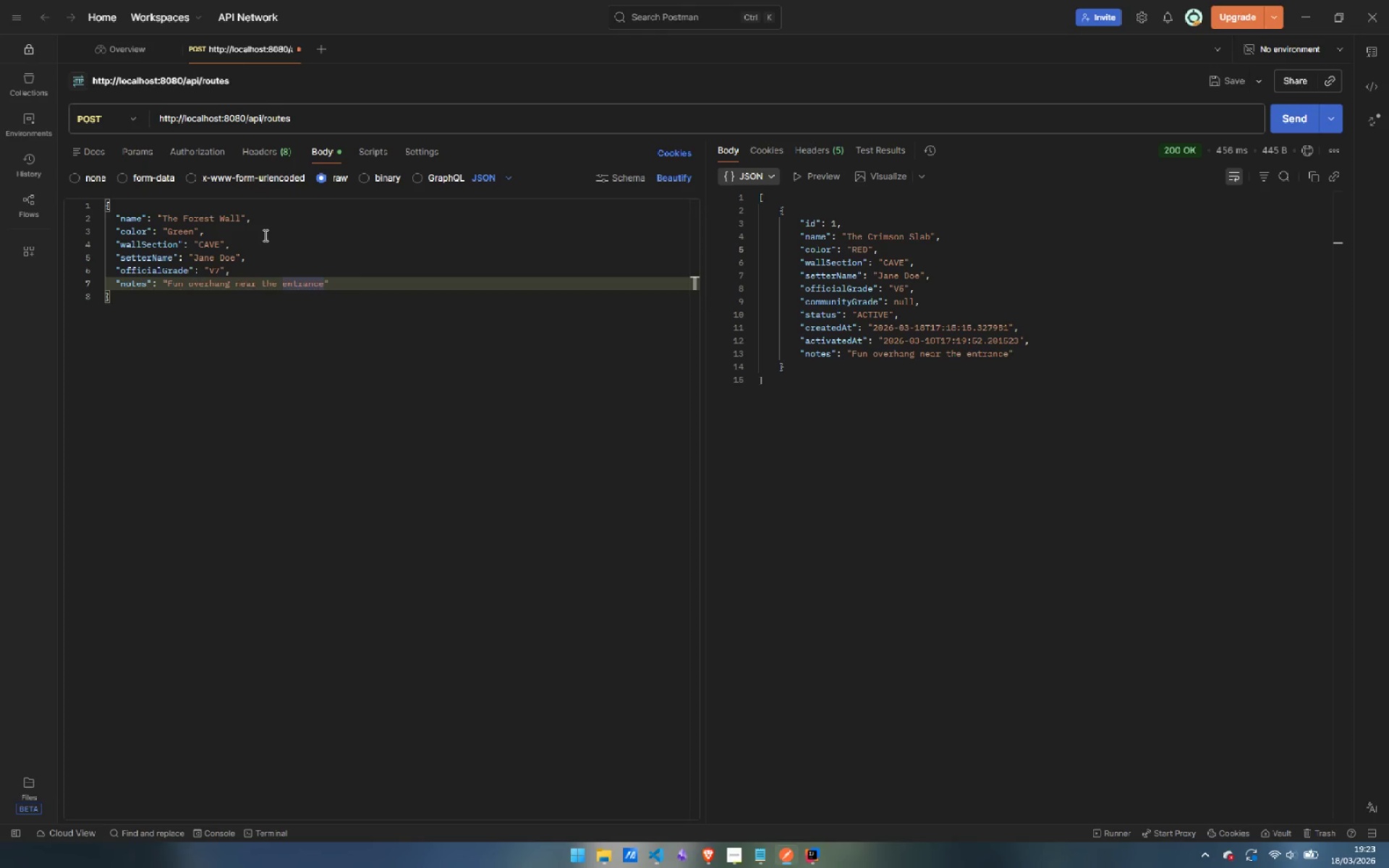 
key(ArrowUp)
 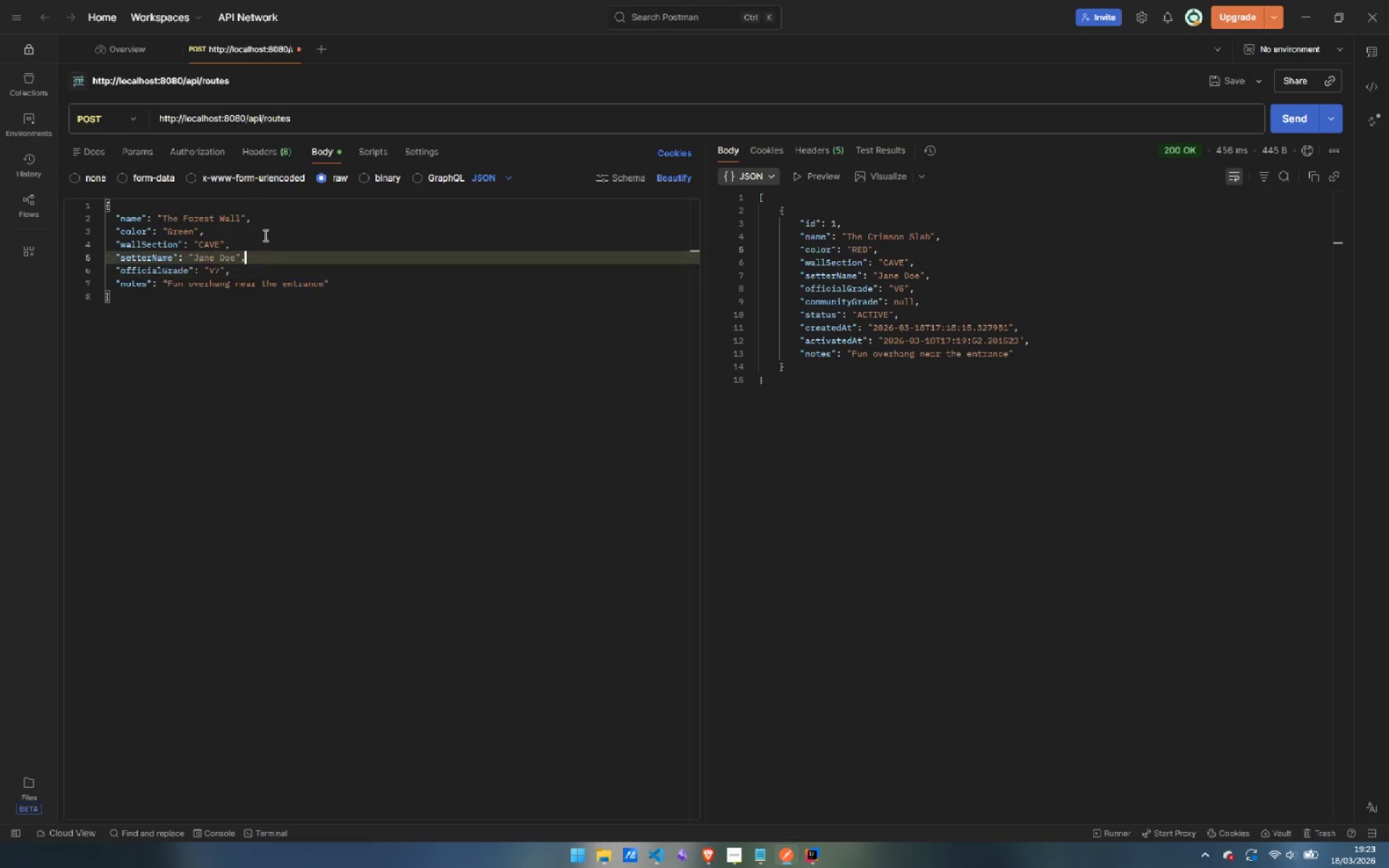 
key(ArrowUp)
 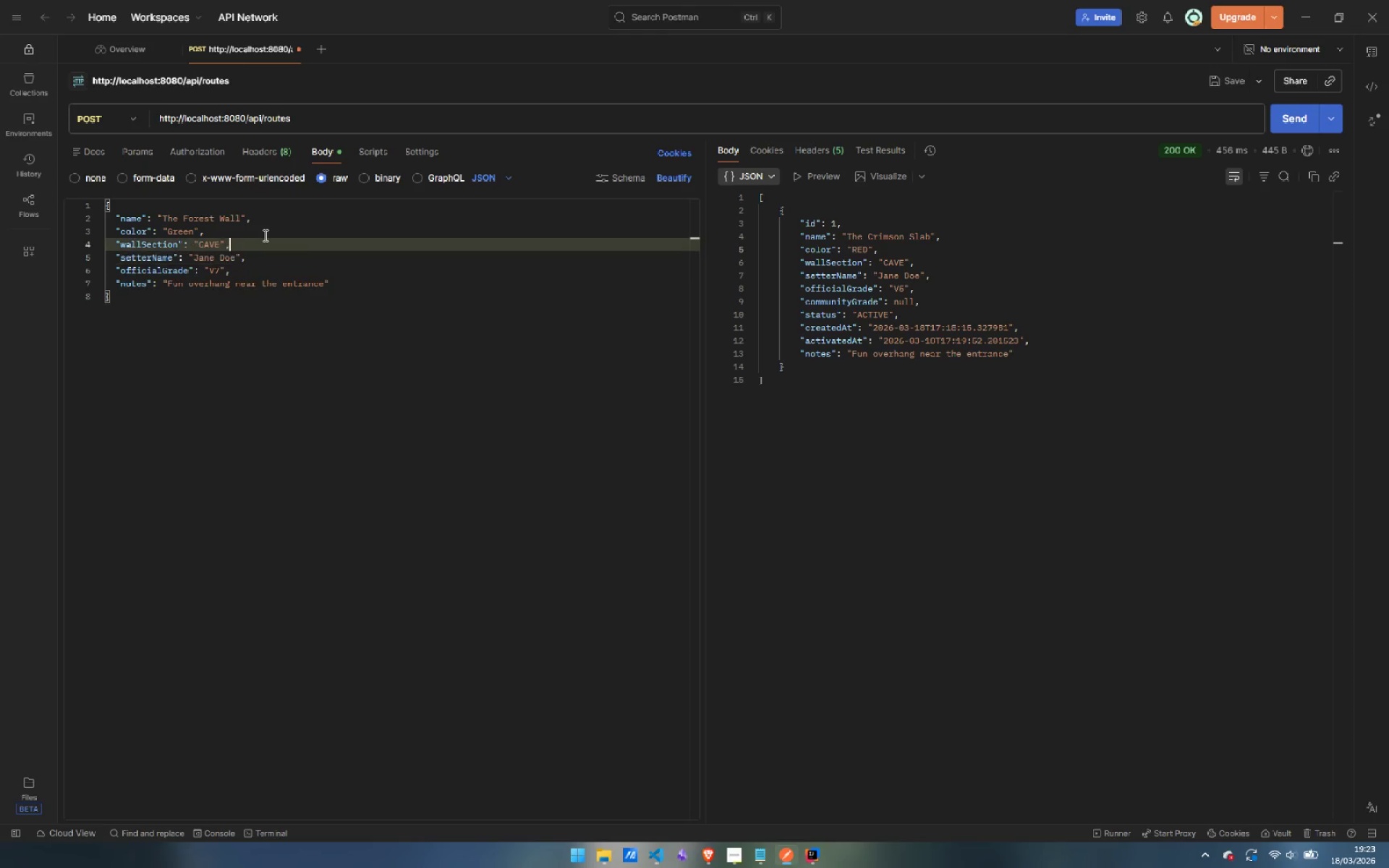 
key(ArrowUp)
 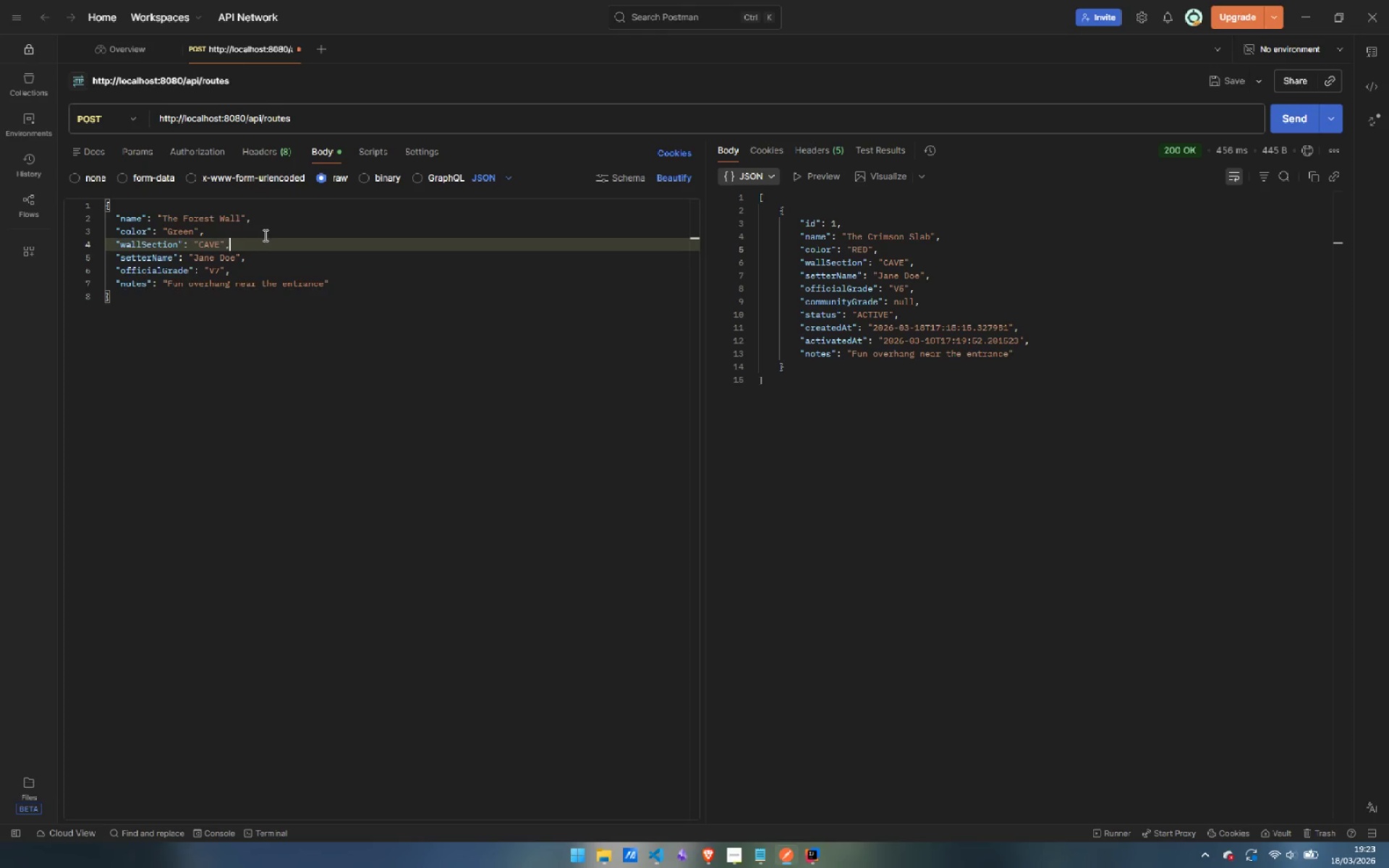 
key(ArrowUp)
 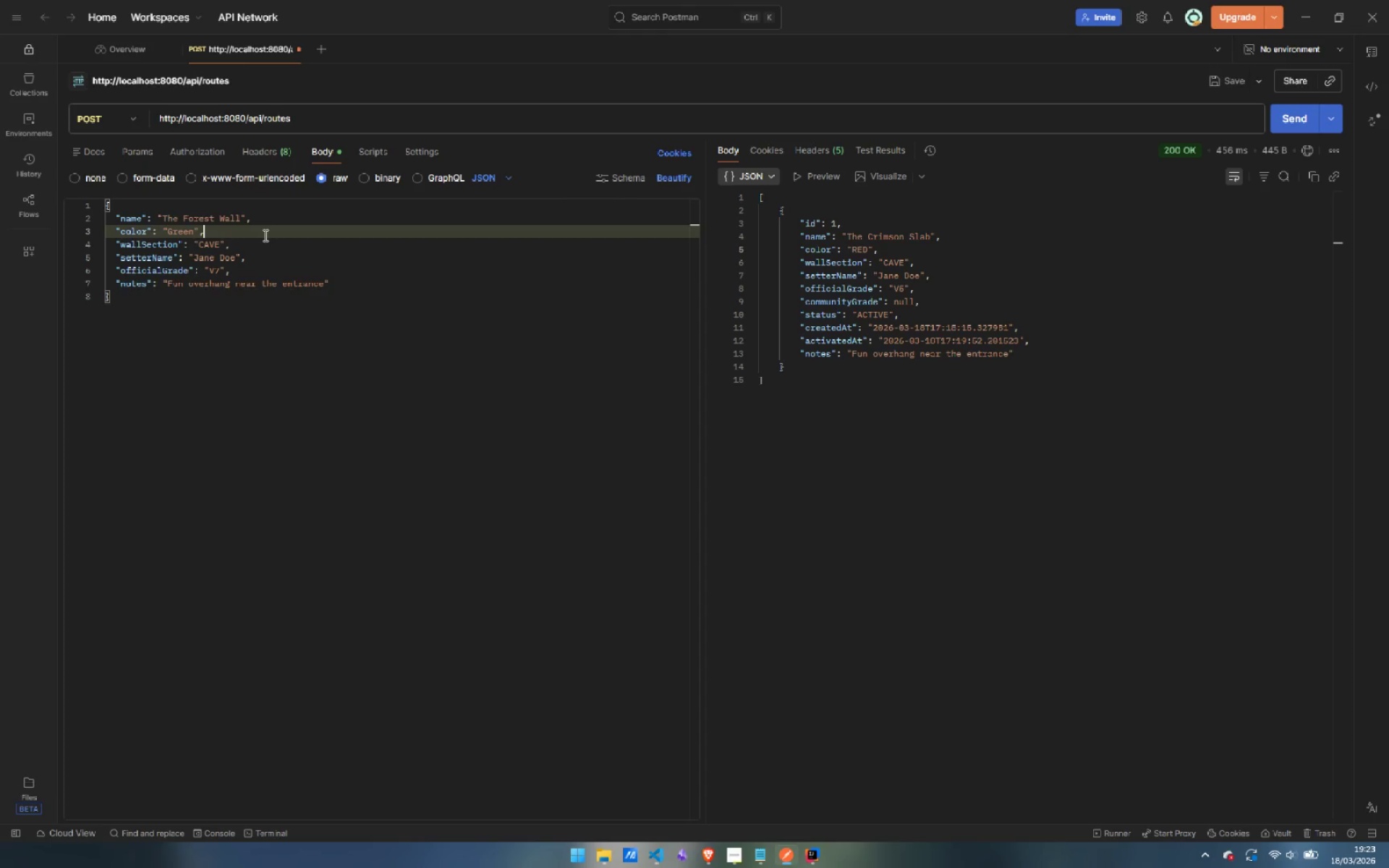 
key(ArrowUp)
 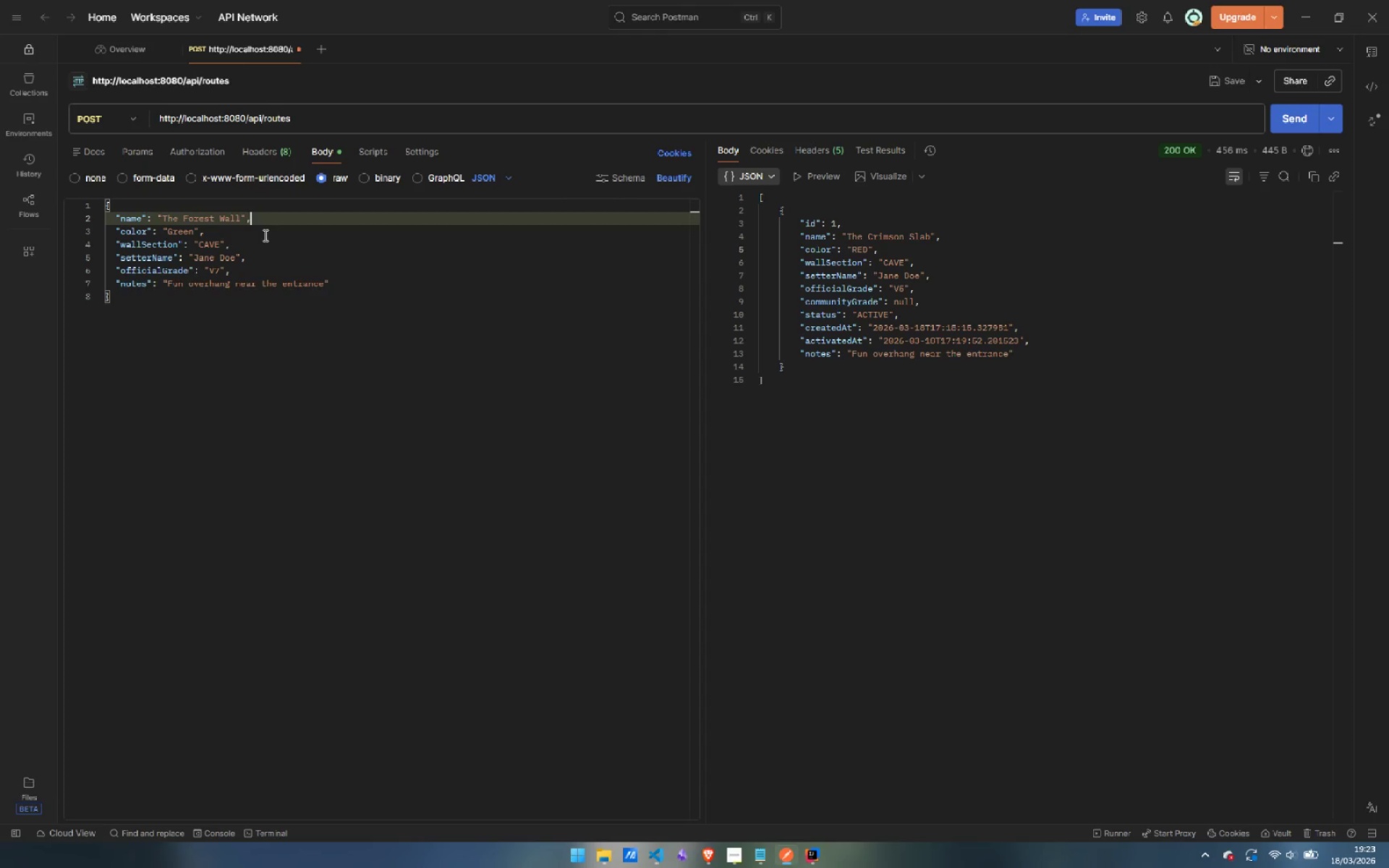 
key(ArrowLeft)
 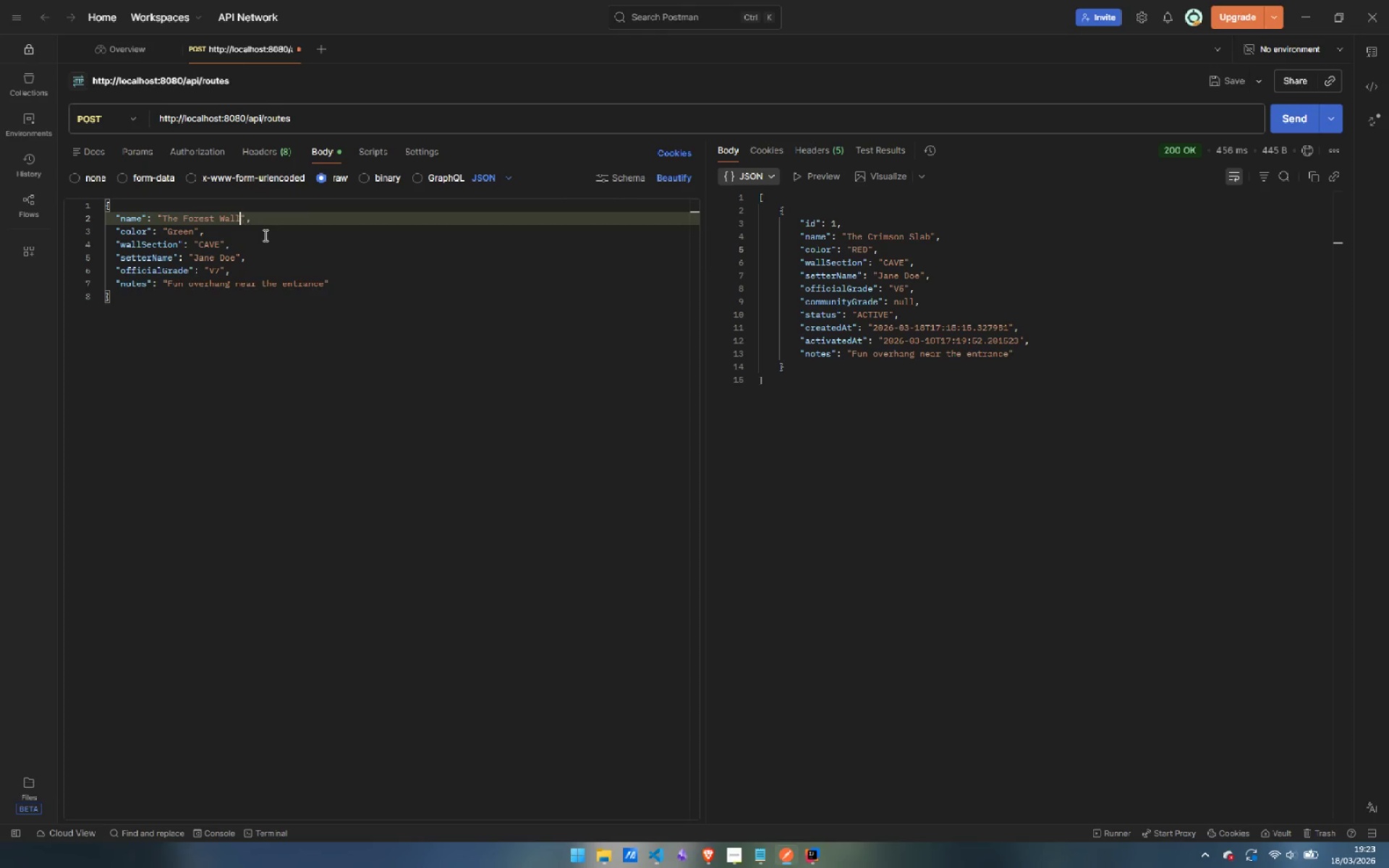 
key(ArrowLeft)
 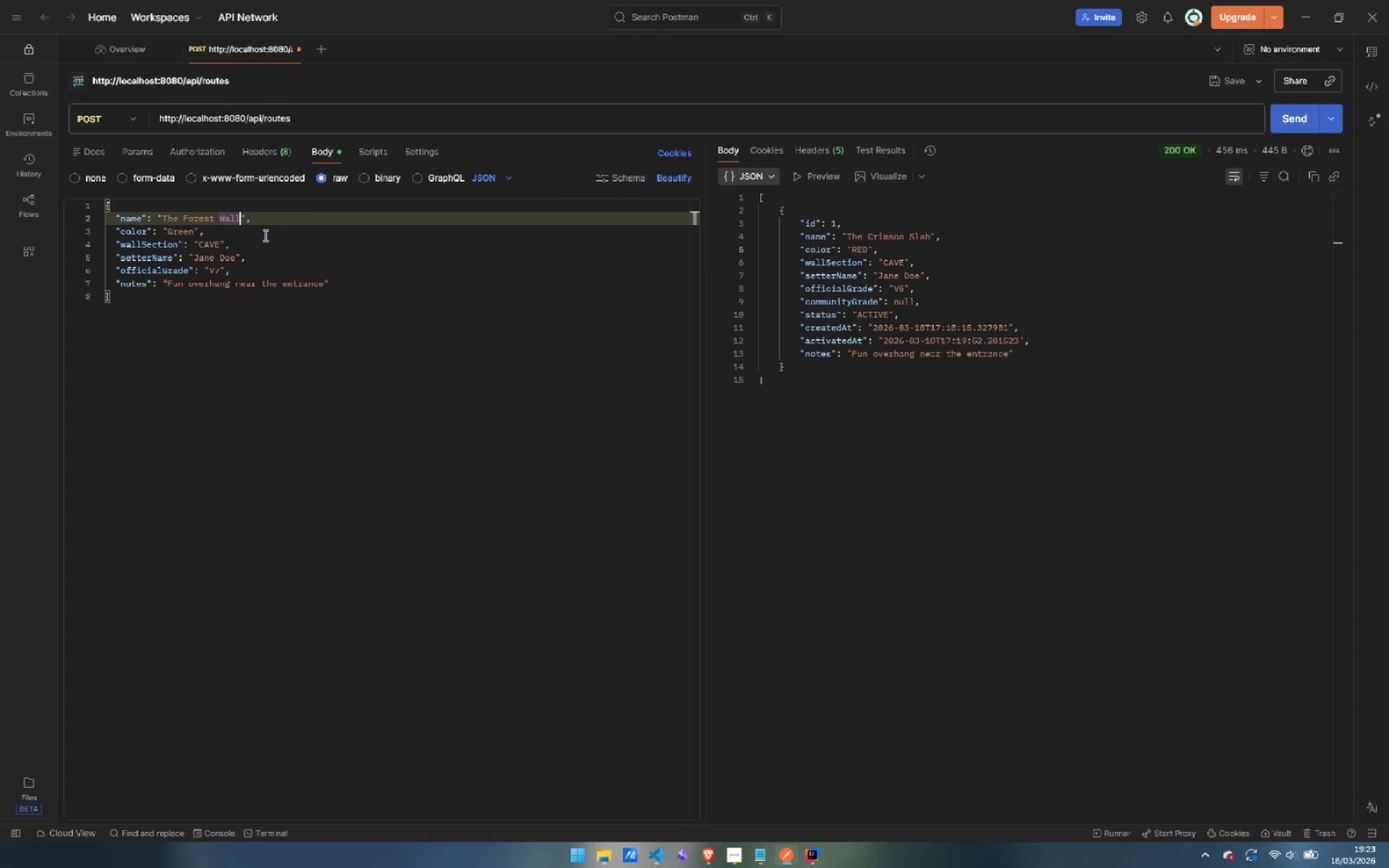 
key(Control+Backspace)
 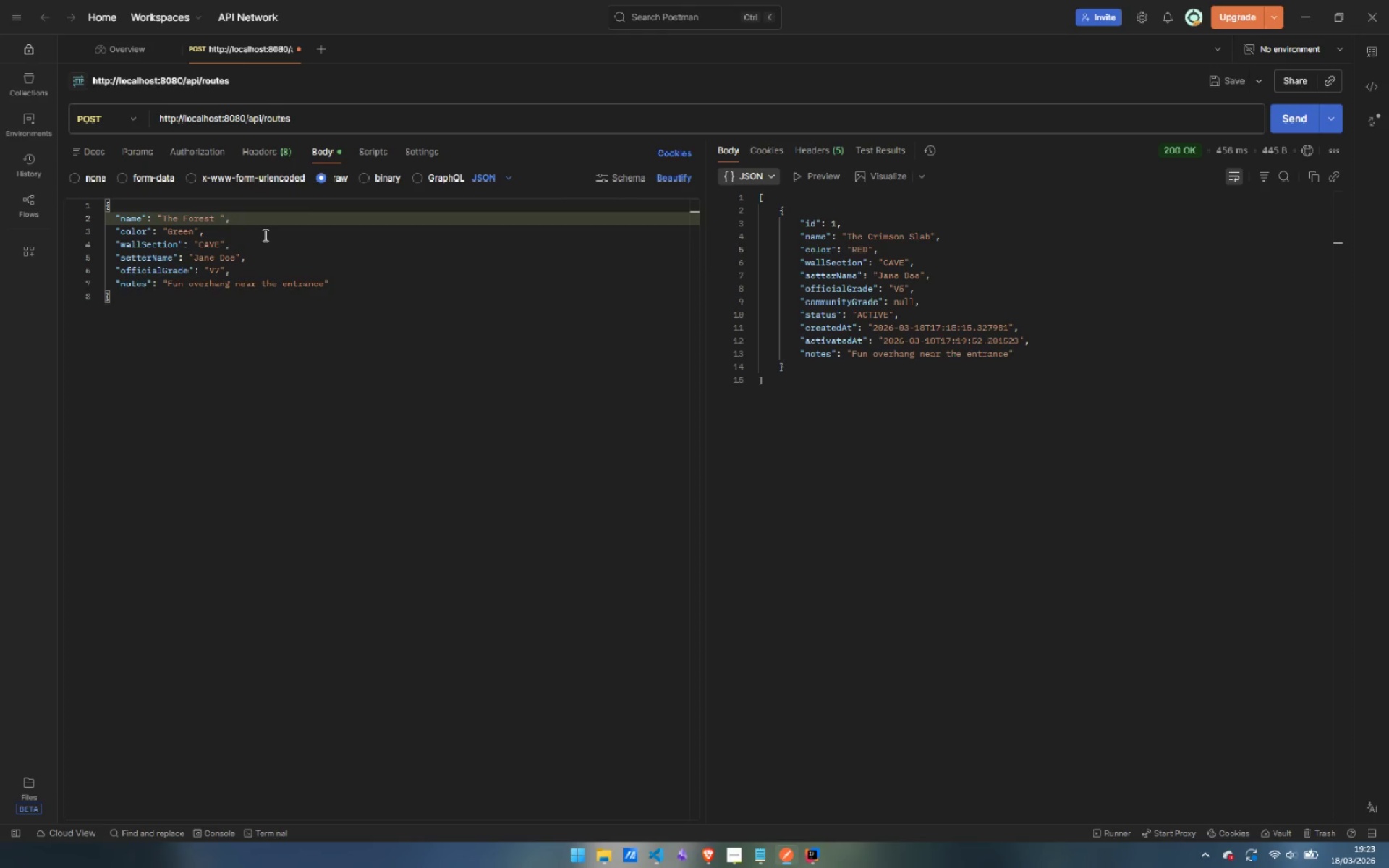 
hold_key(key=ShiftLeft, duration=2.61)
 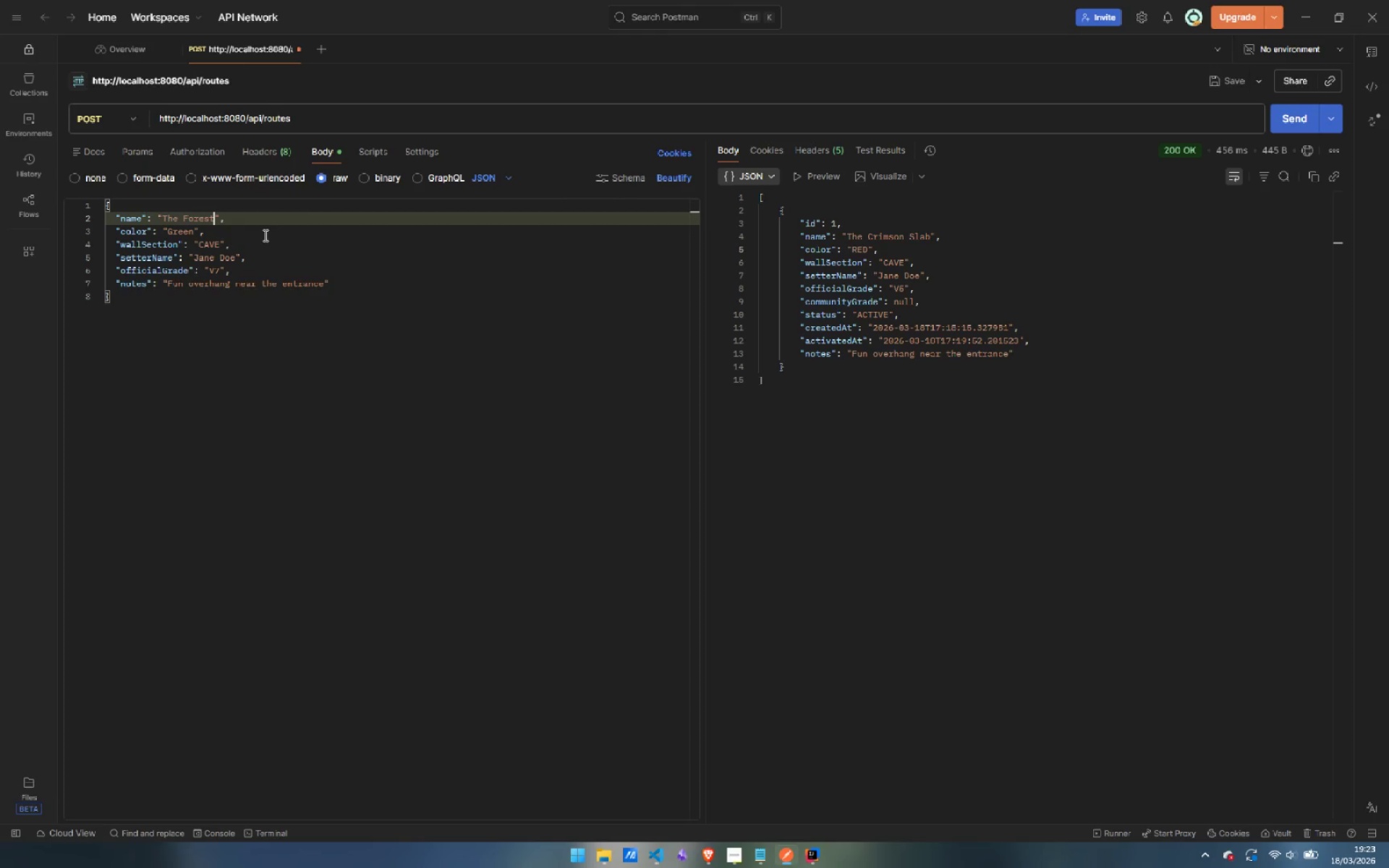 
key(Backspace)
 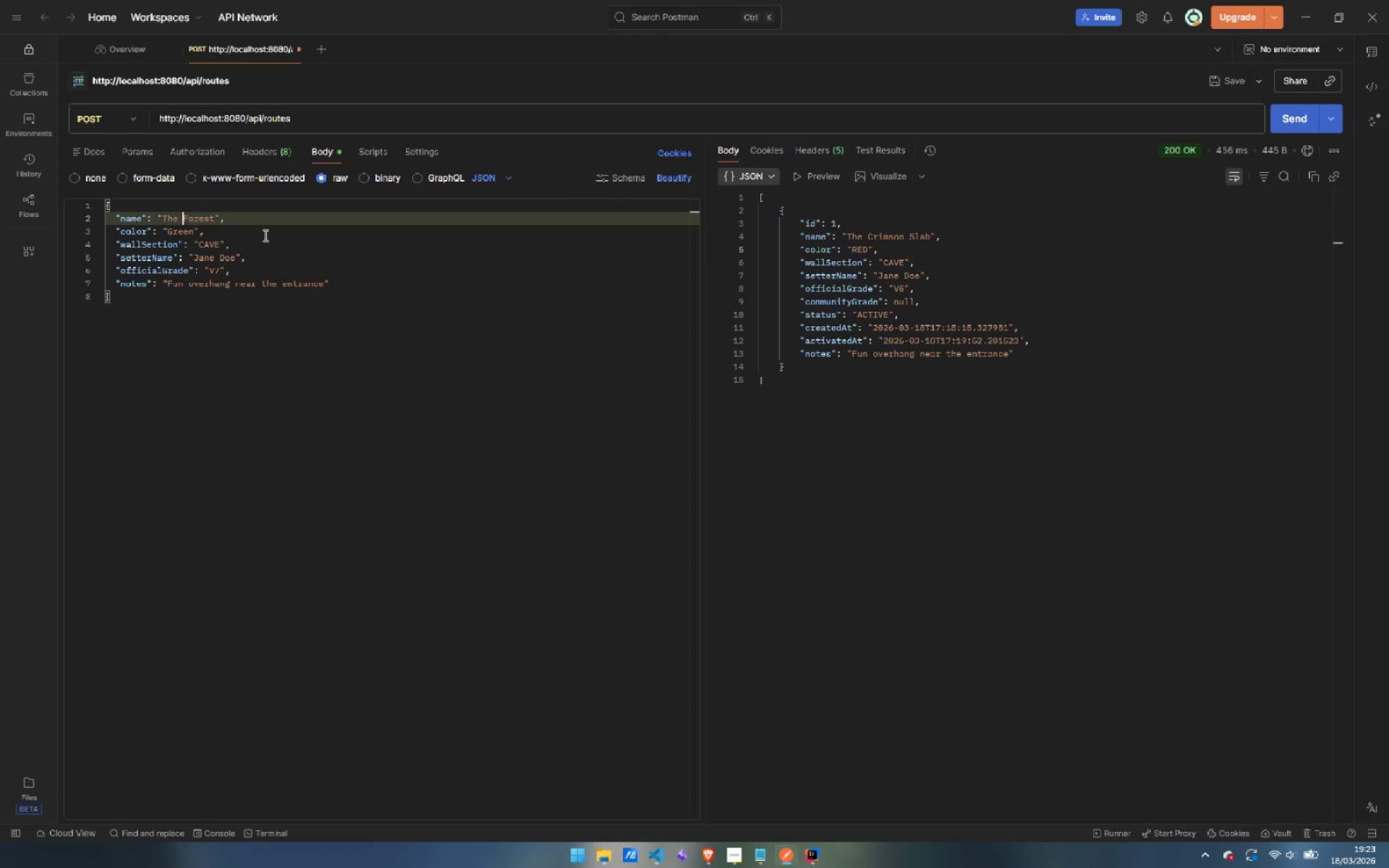 
key(Control+ControlLeft)
 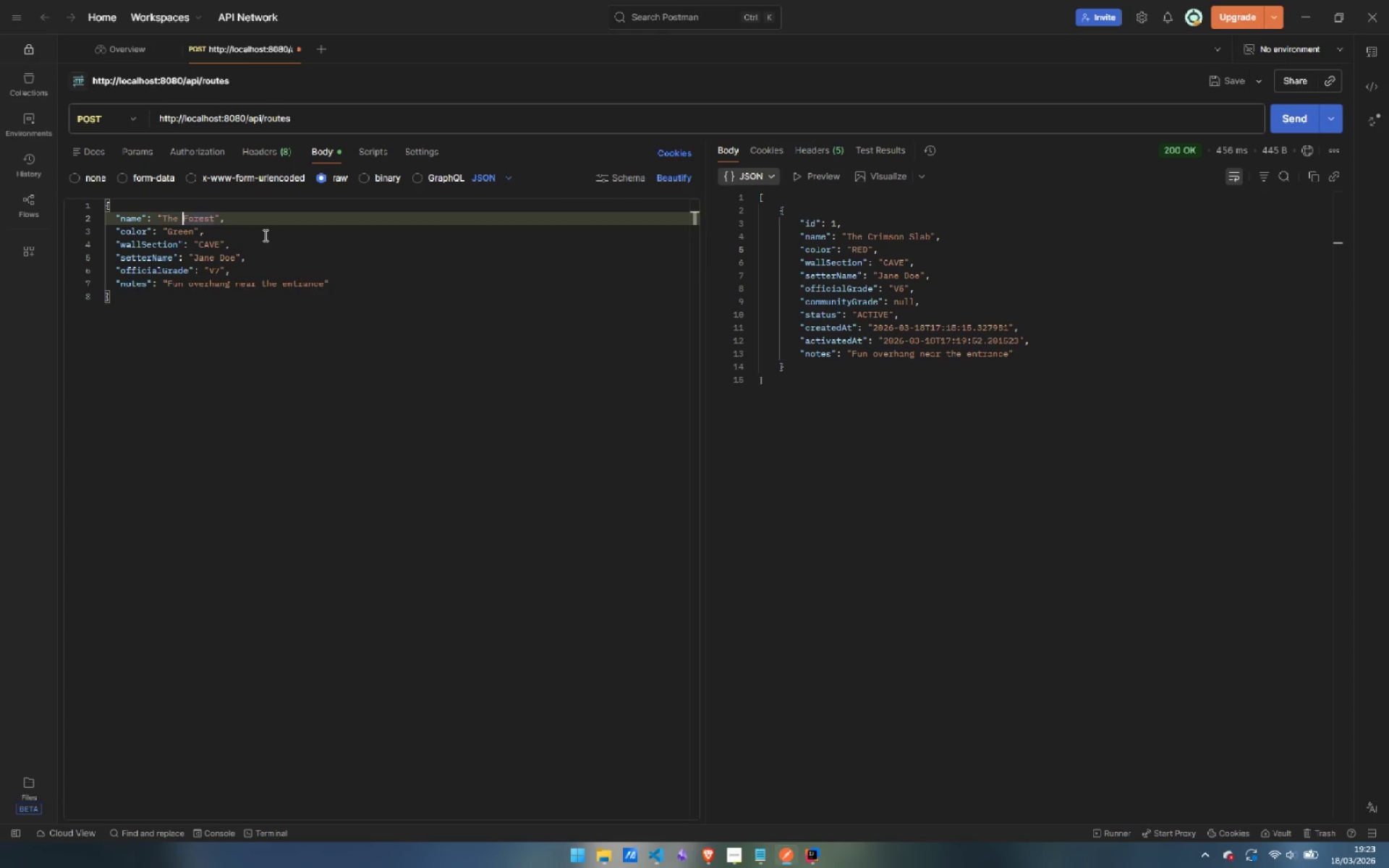 
key(Control+ArrowLeft)
 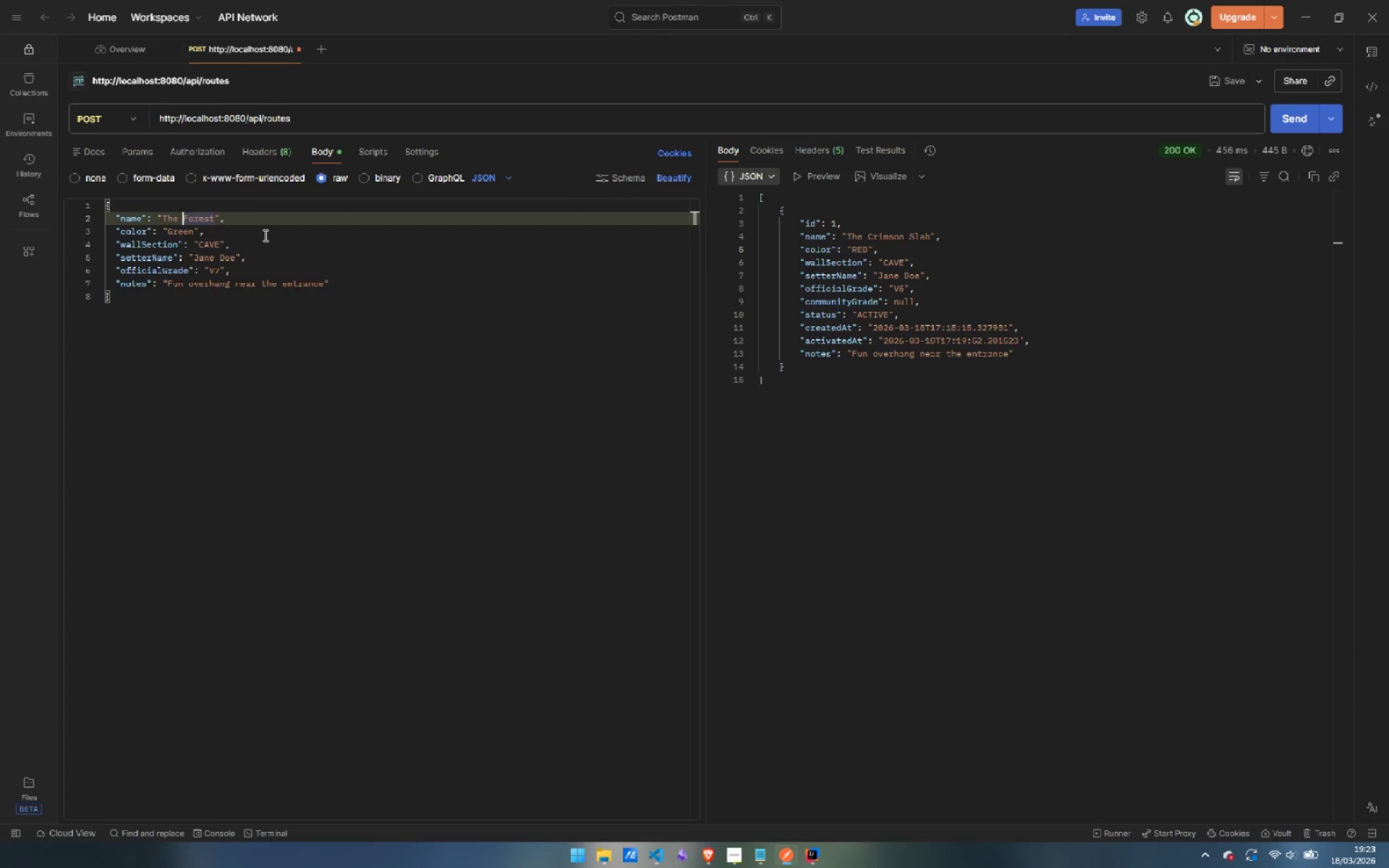 
type(Hidden )
 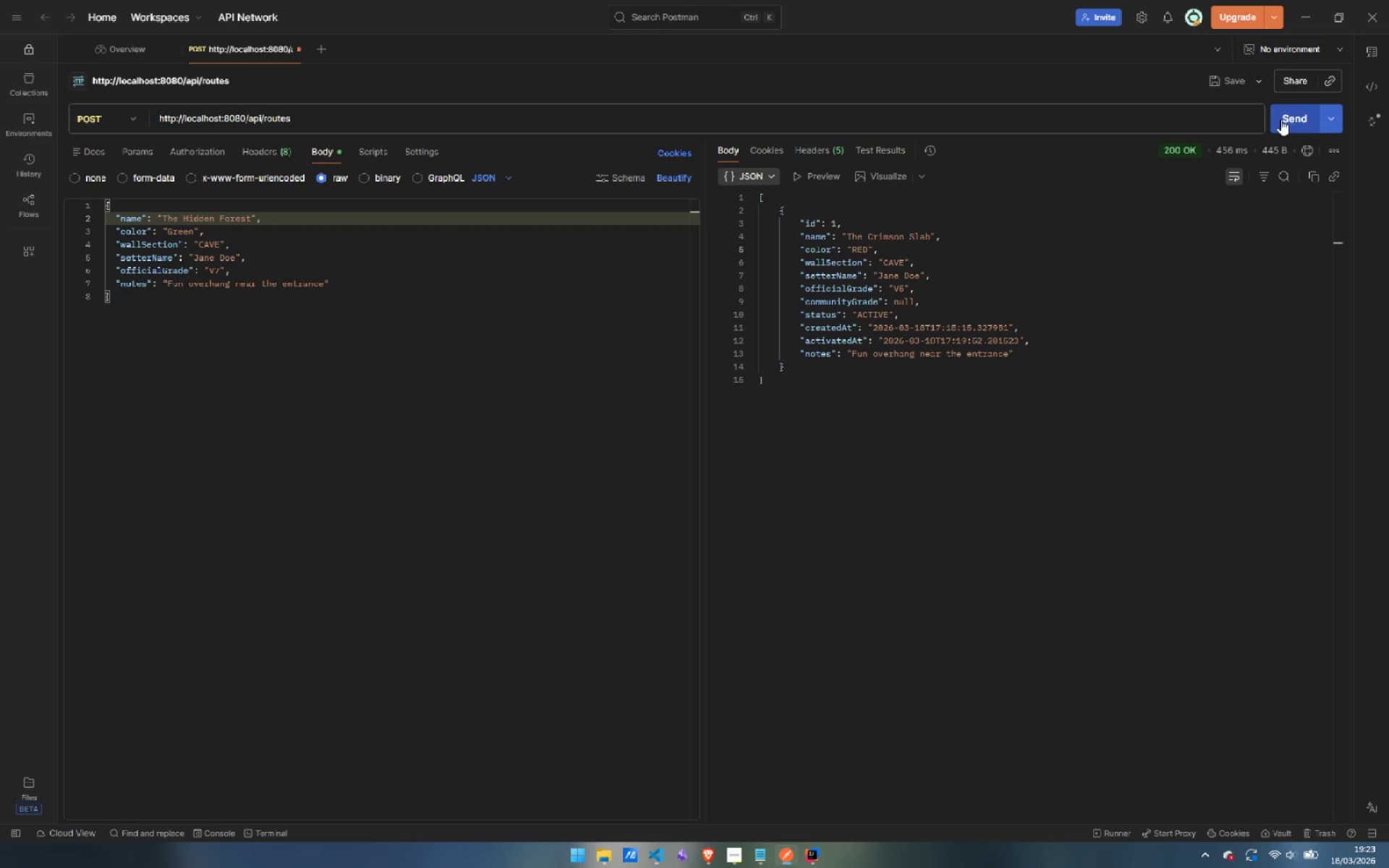 
left_click([1283, 119])
 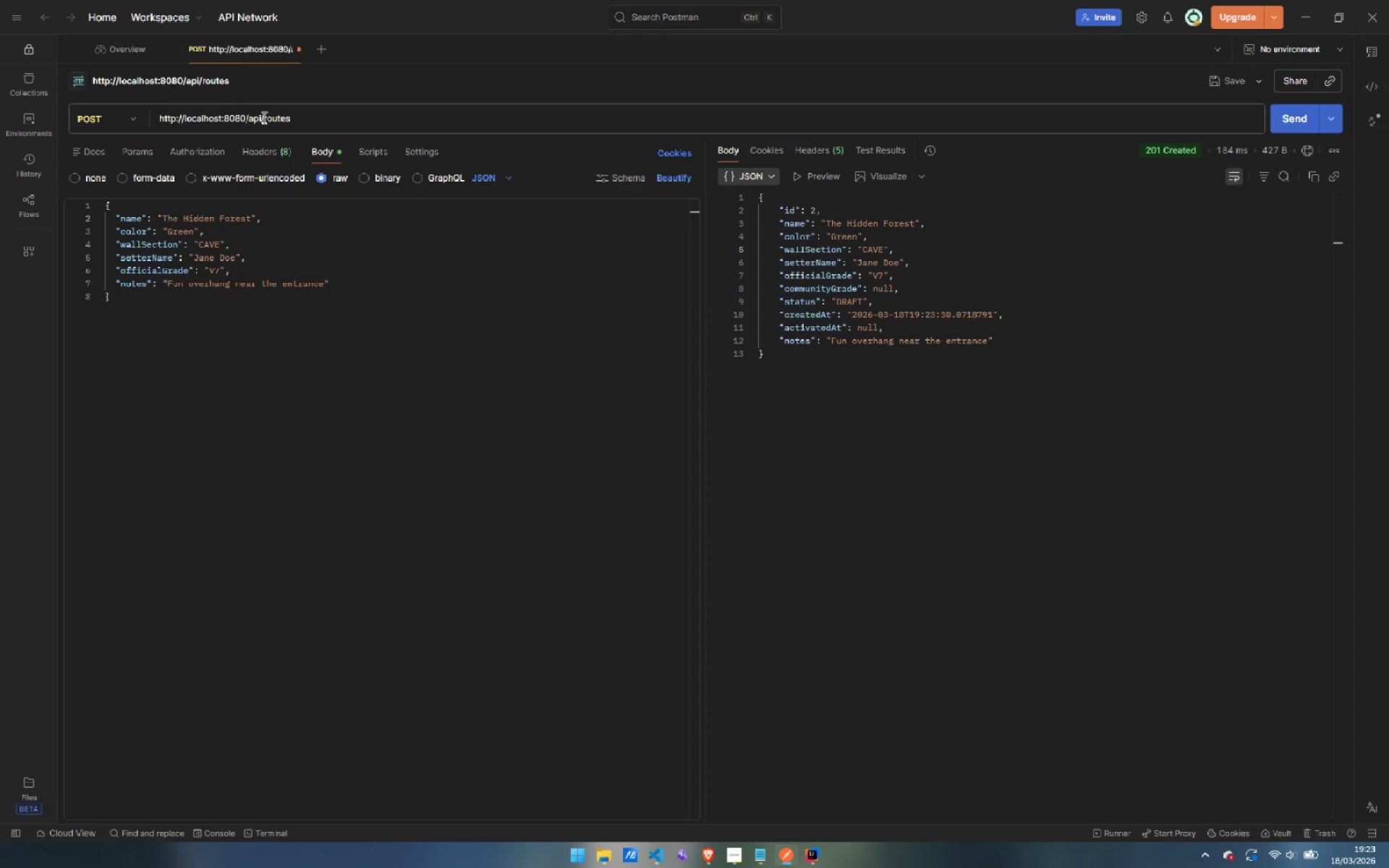 
wait(6.59)
 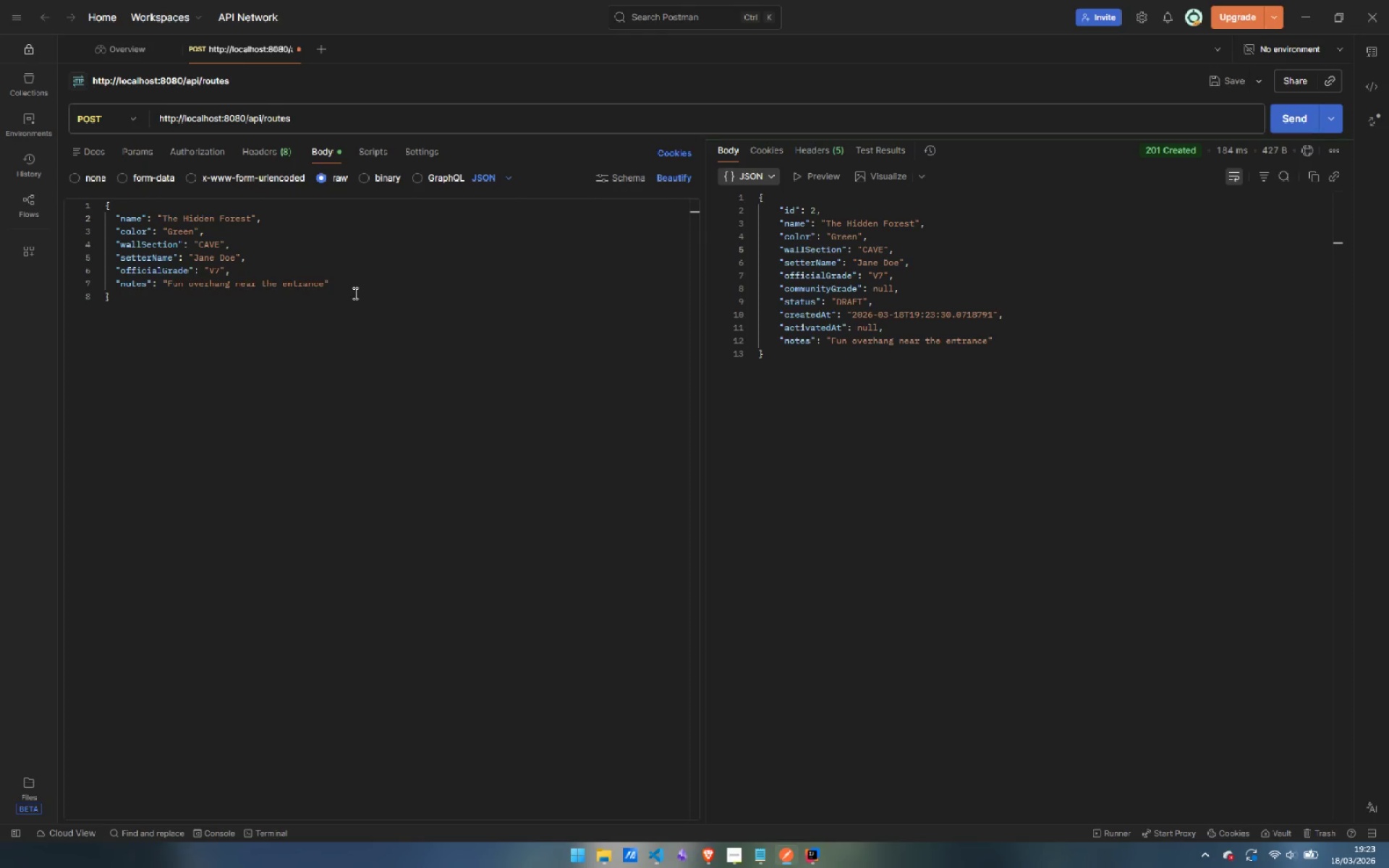 
left_click([126, 115])
 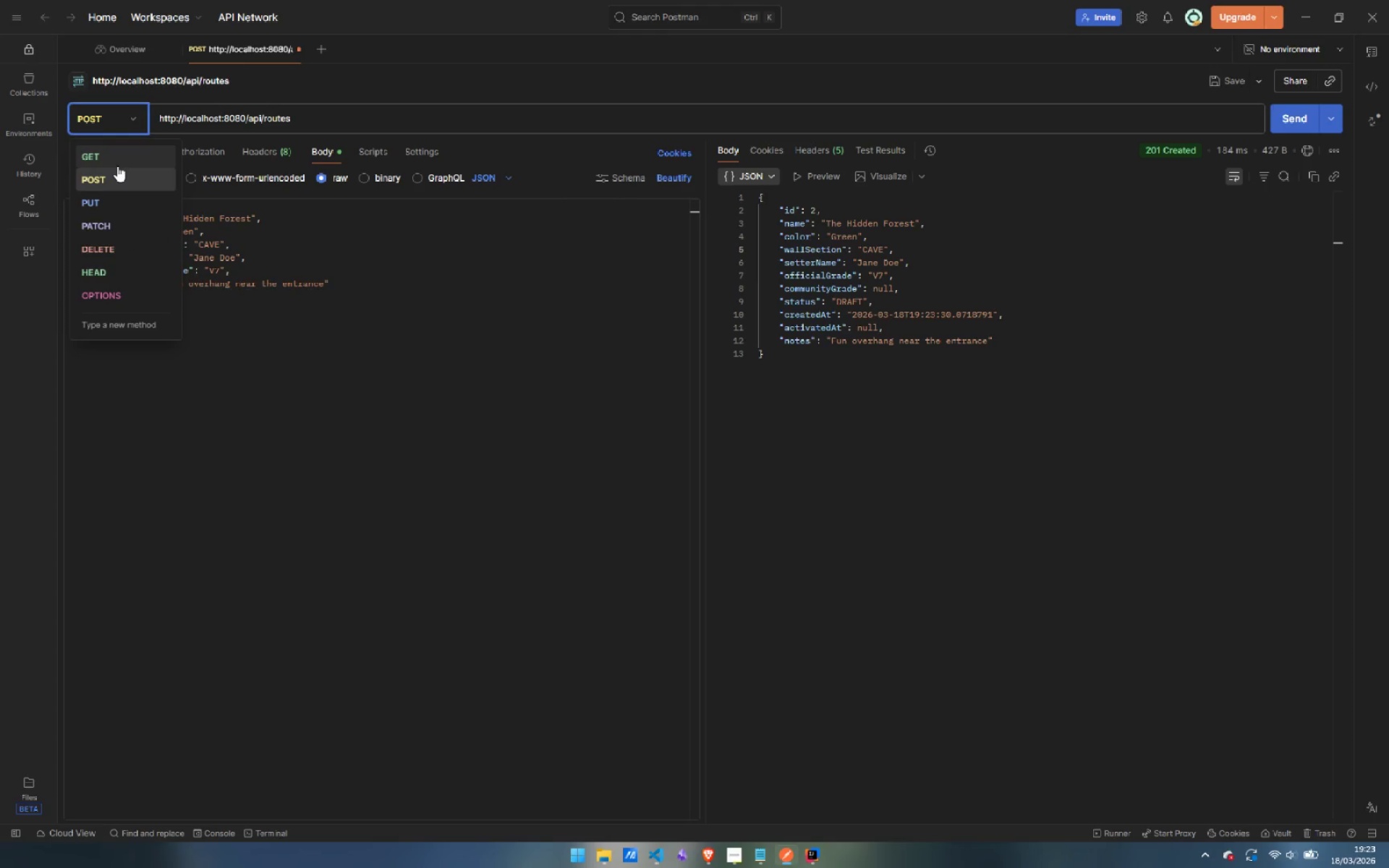 
left_click([117, 166])
 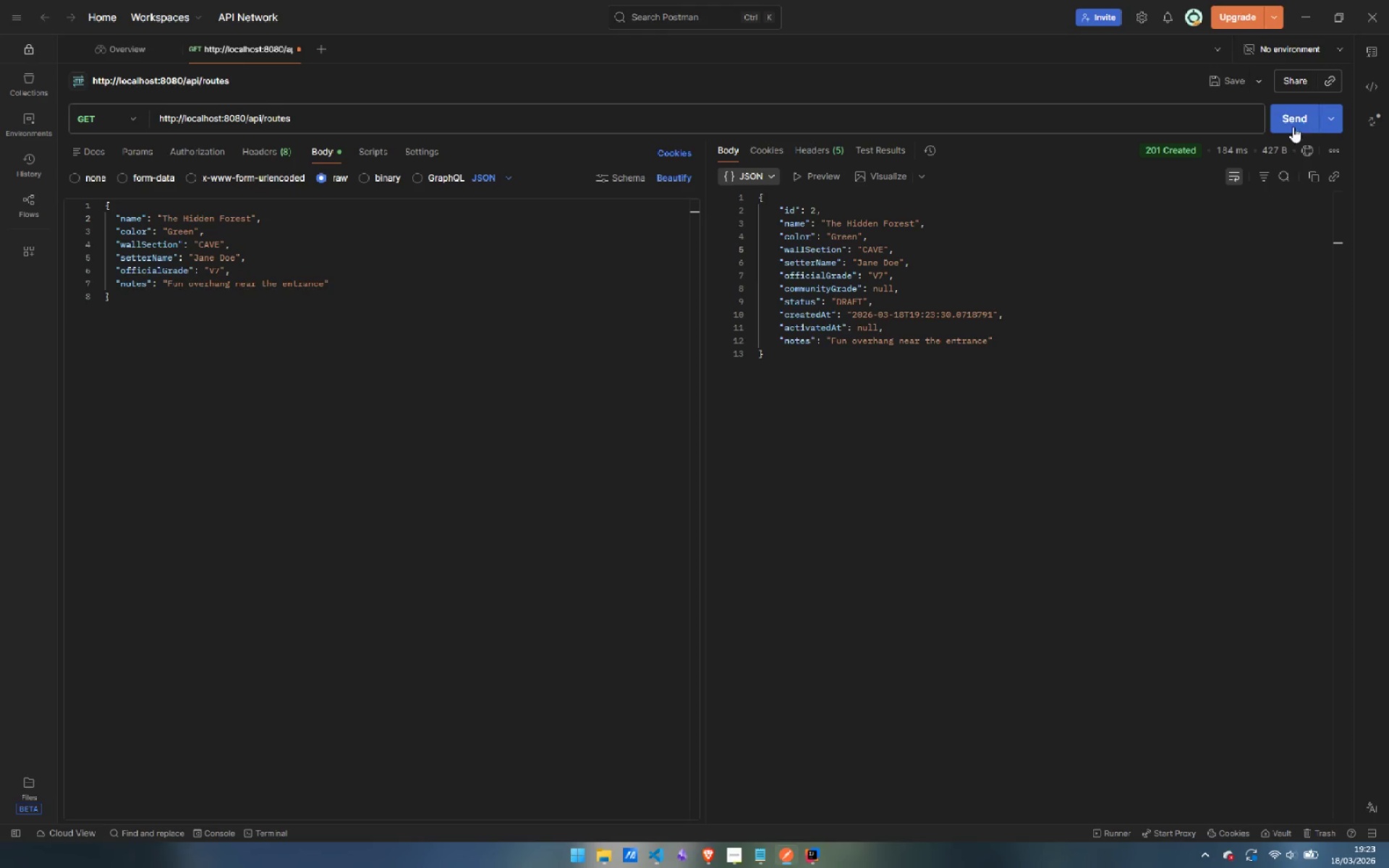 
left_click([1287, 117])
 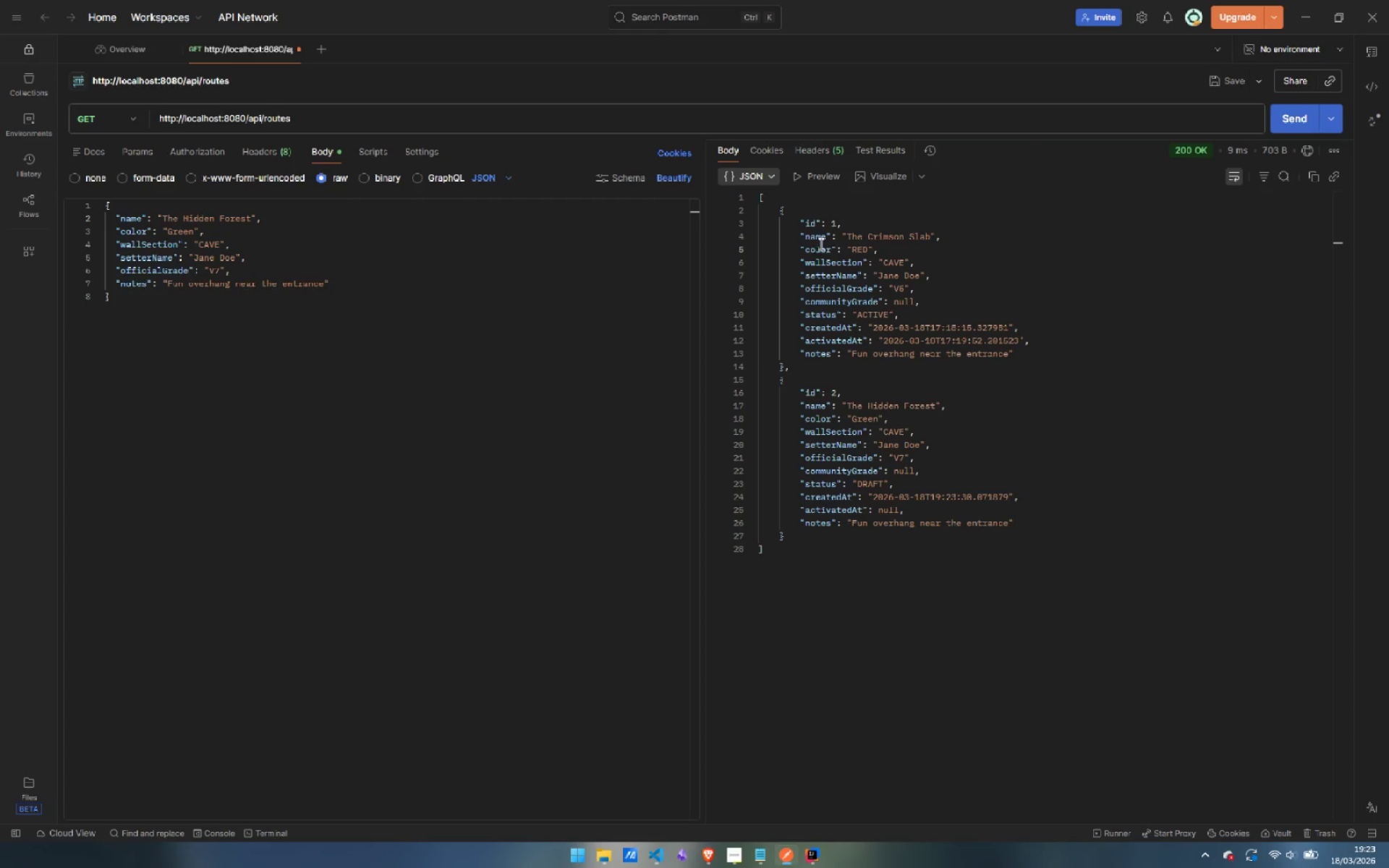 
left_click_drag(start_coordinate=[794, 221], to_coordinate=[1040, 485])
 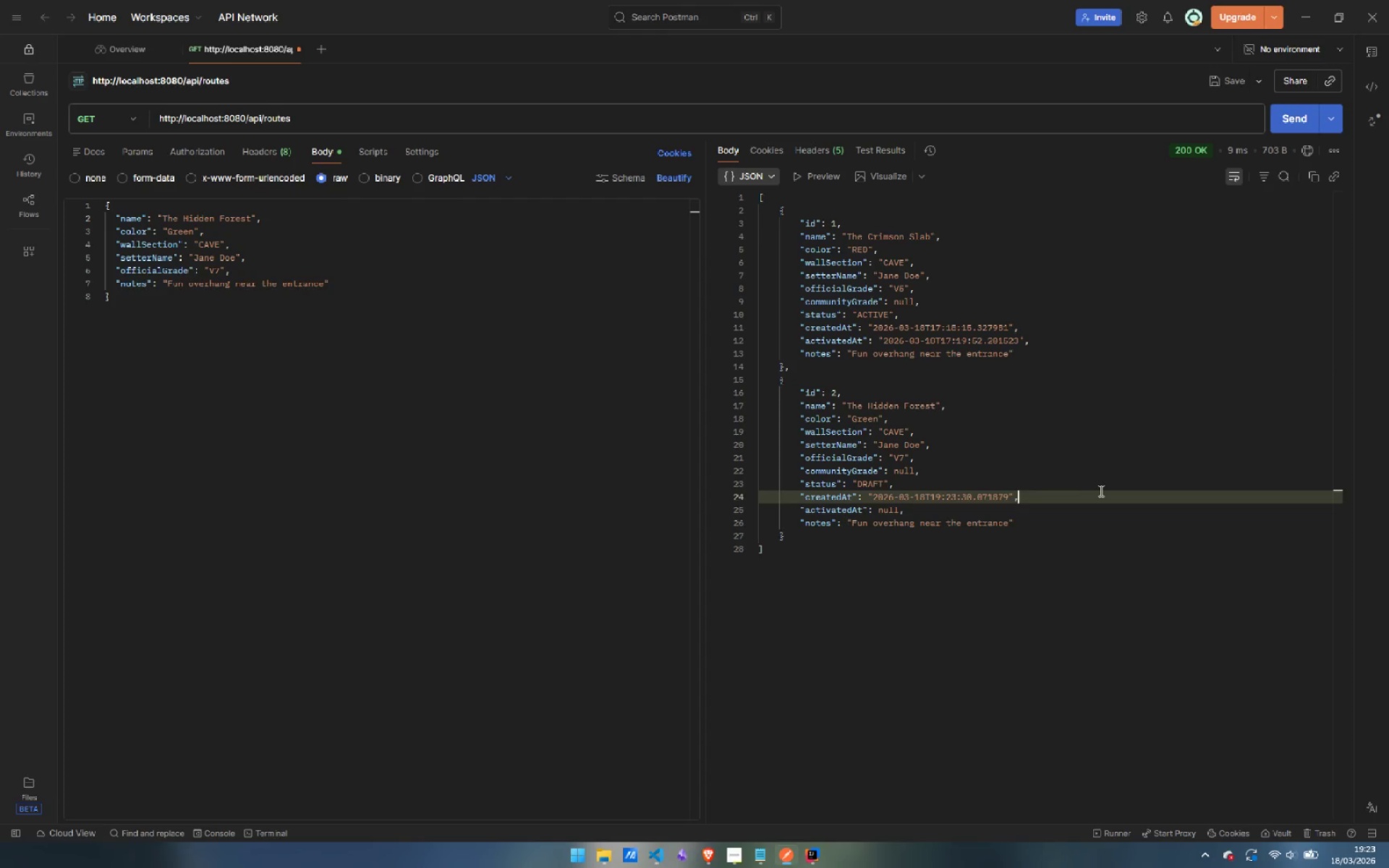 
left_click([1100, 490])
 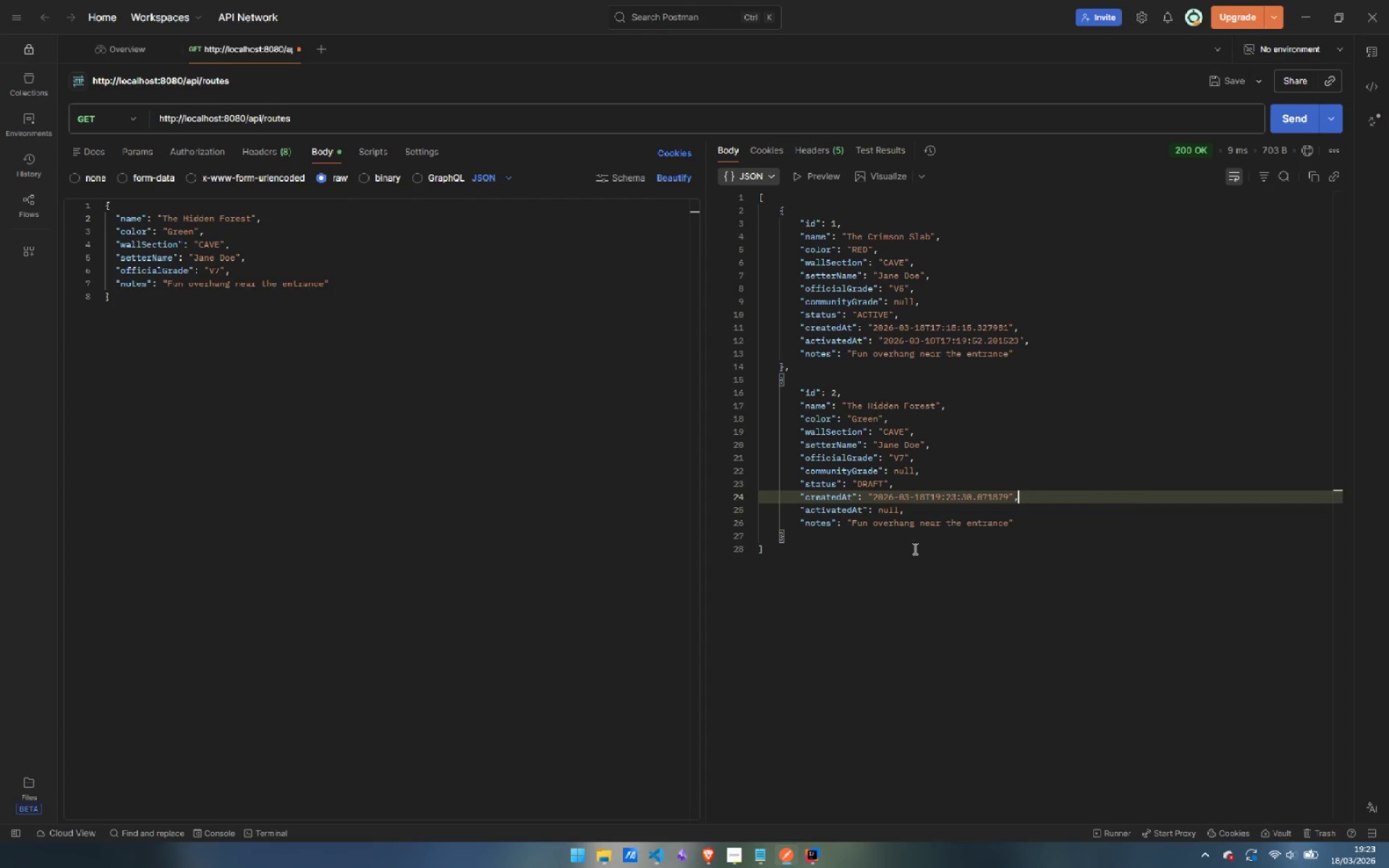 
left_click([920, 561])
 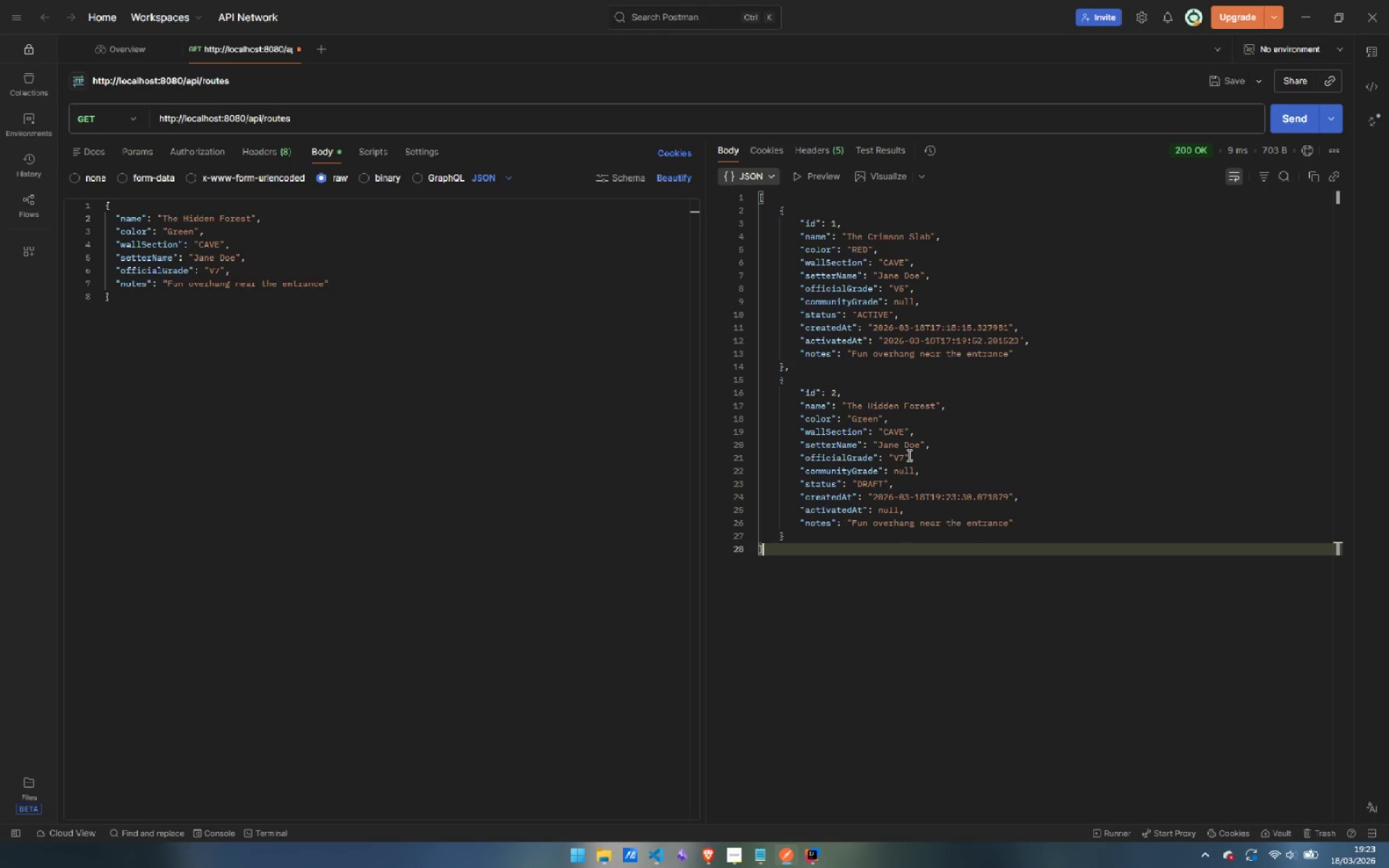 
wait(20.39)
 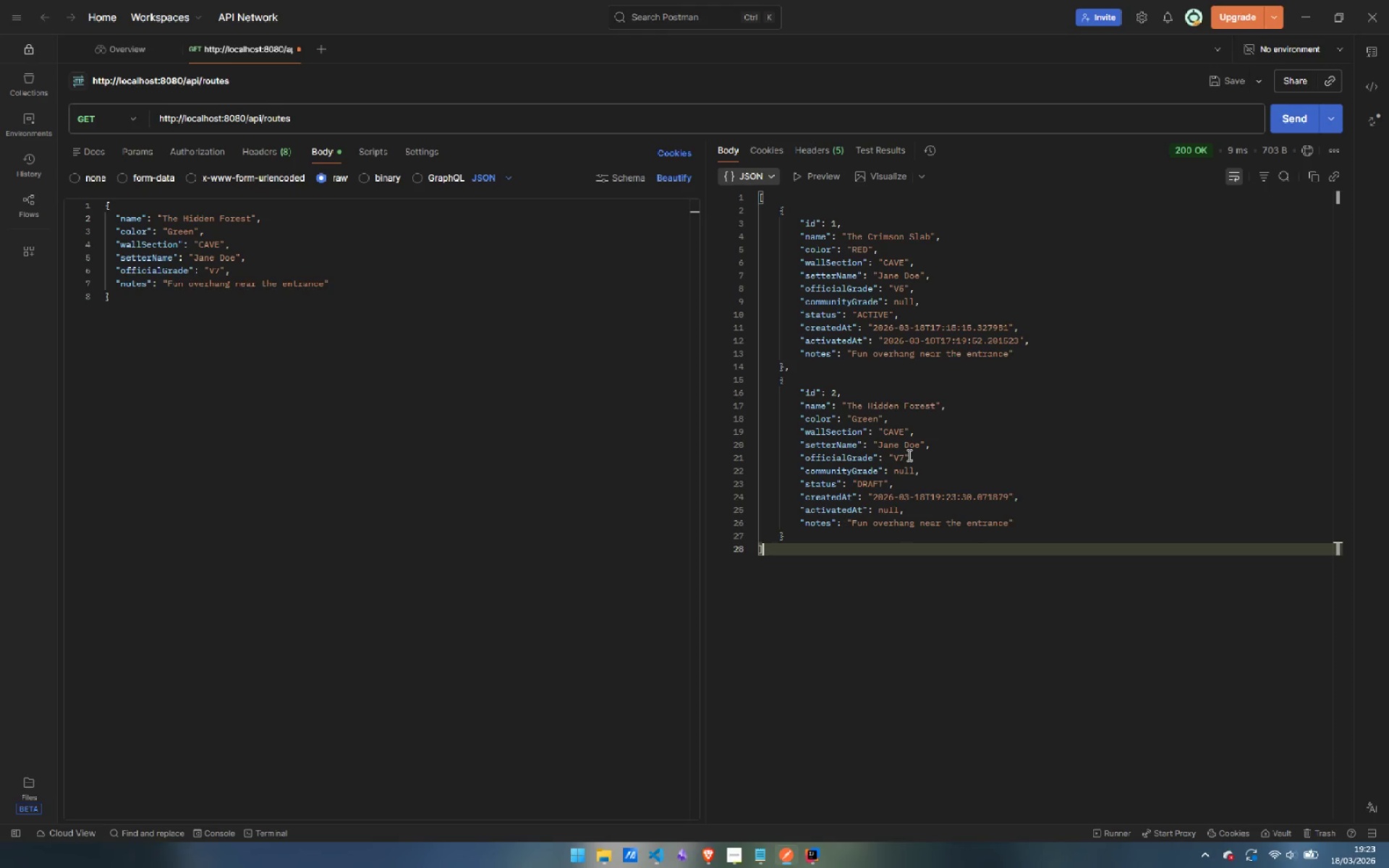 
left_click([318, 120])
 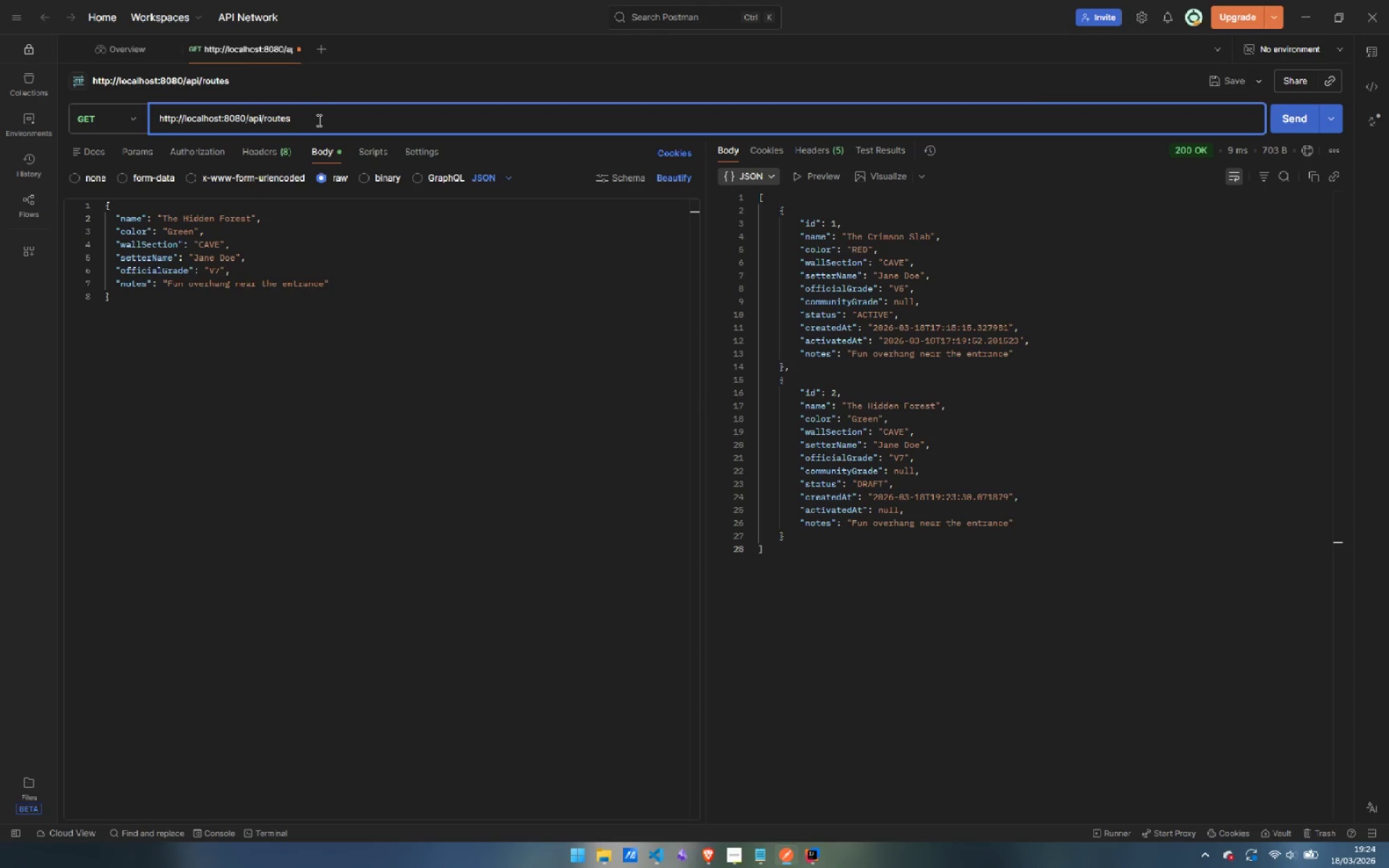 
hold_key(key=ControlLeft, duration=2.27)
 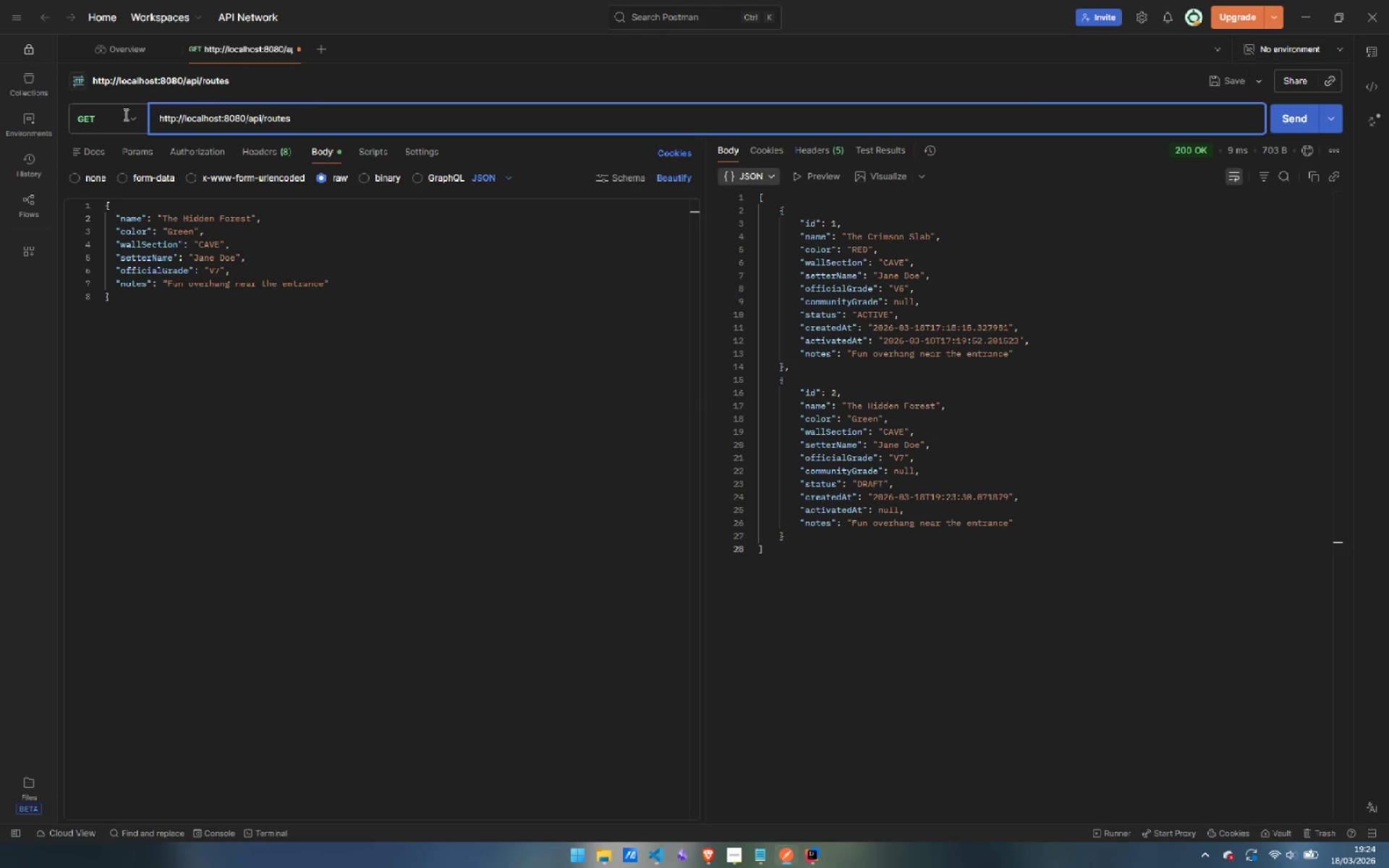 
left_click([130, 114])
 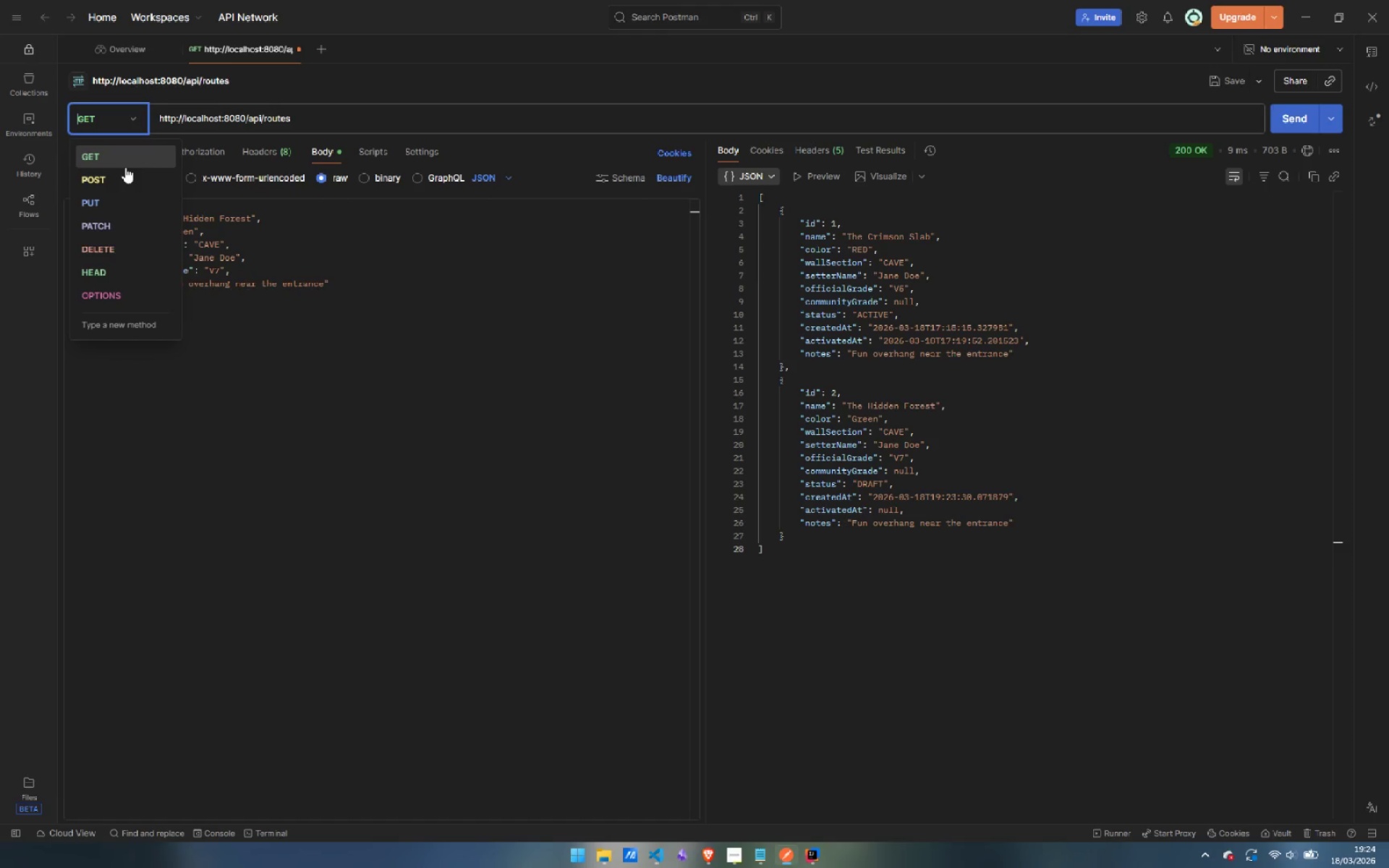 
left_click([122, 184])
 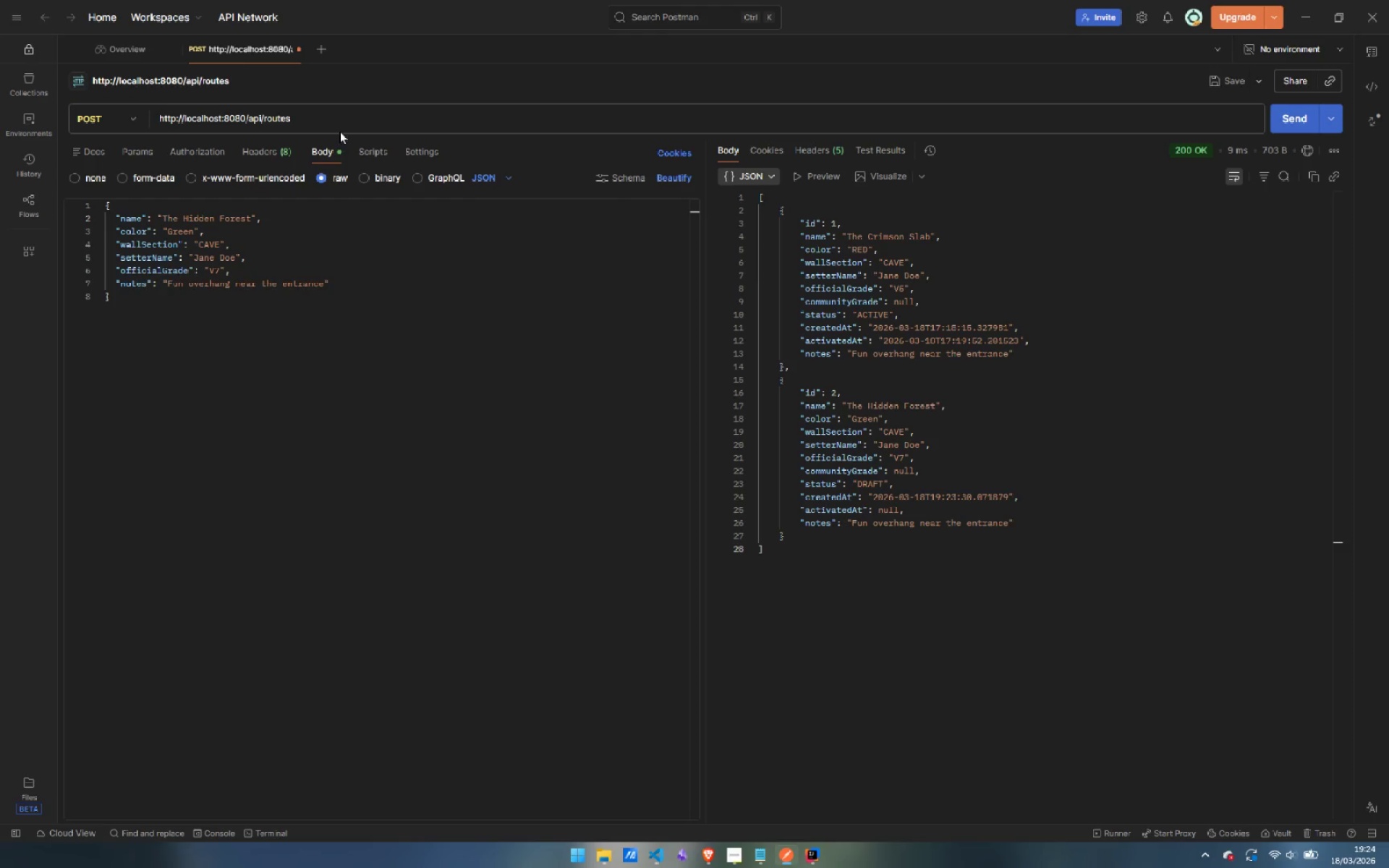 
left_click([346, 124])
 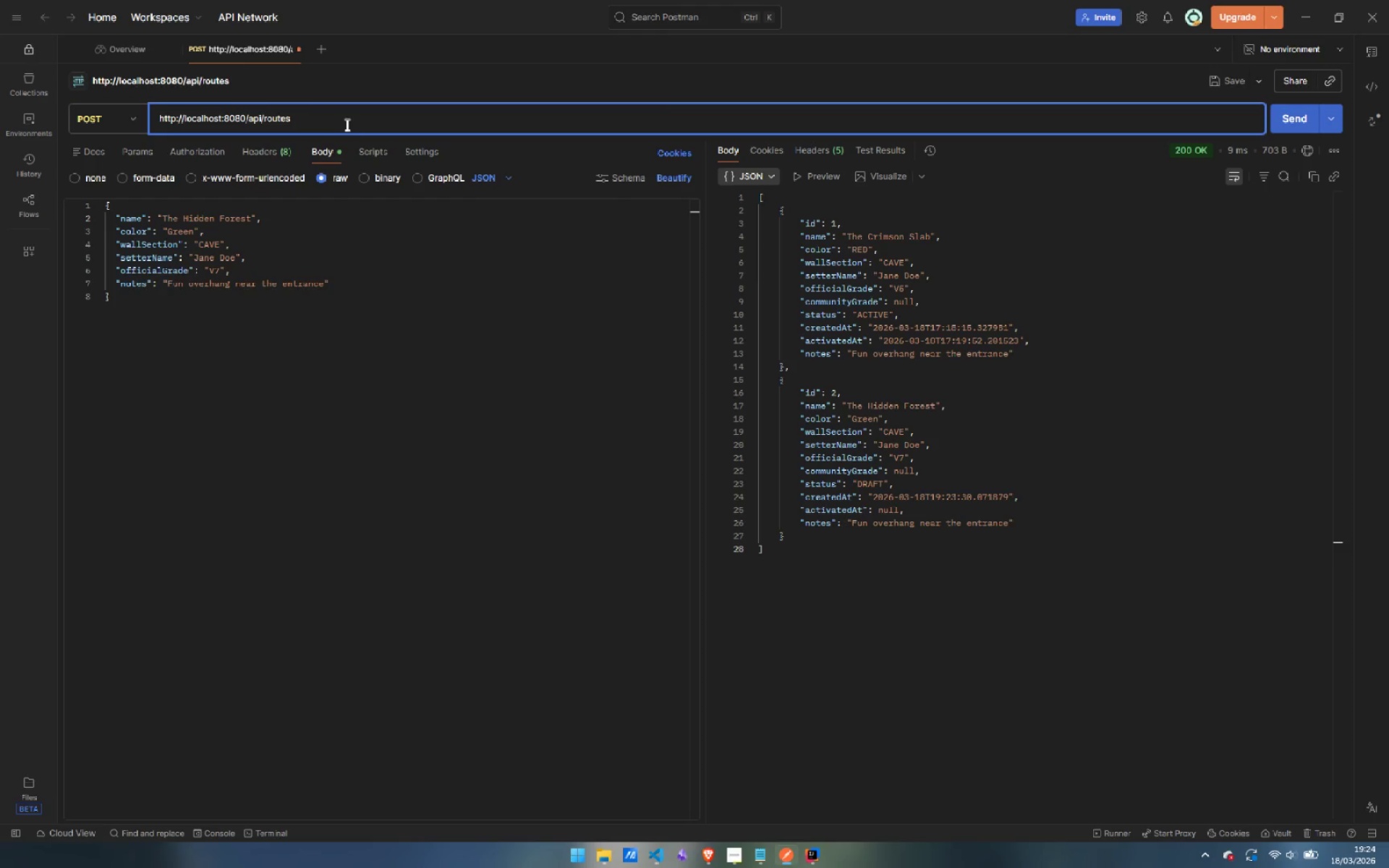 
type(/2/retire)
 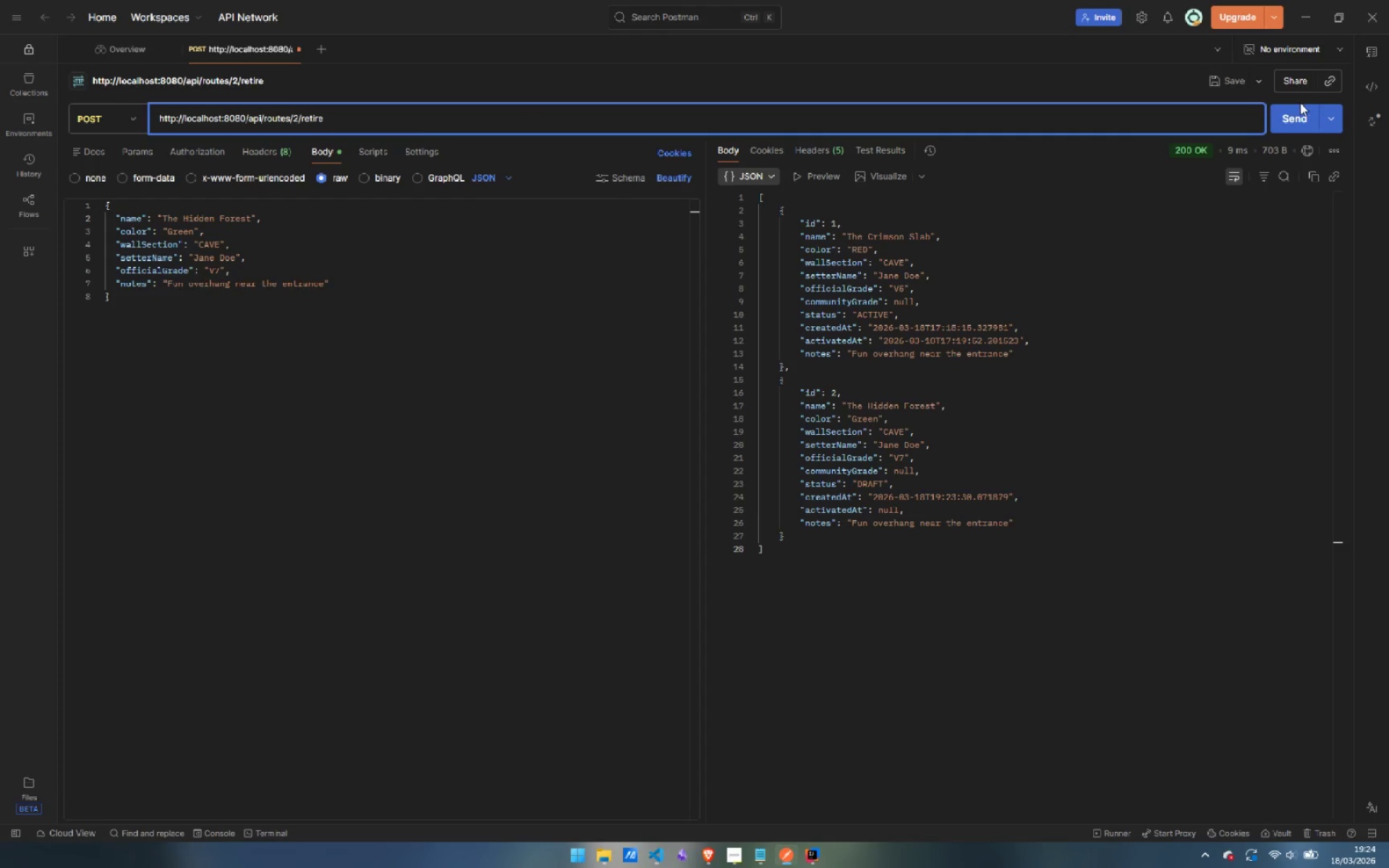 
left_click([1284, 116])
 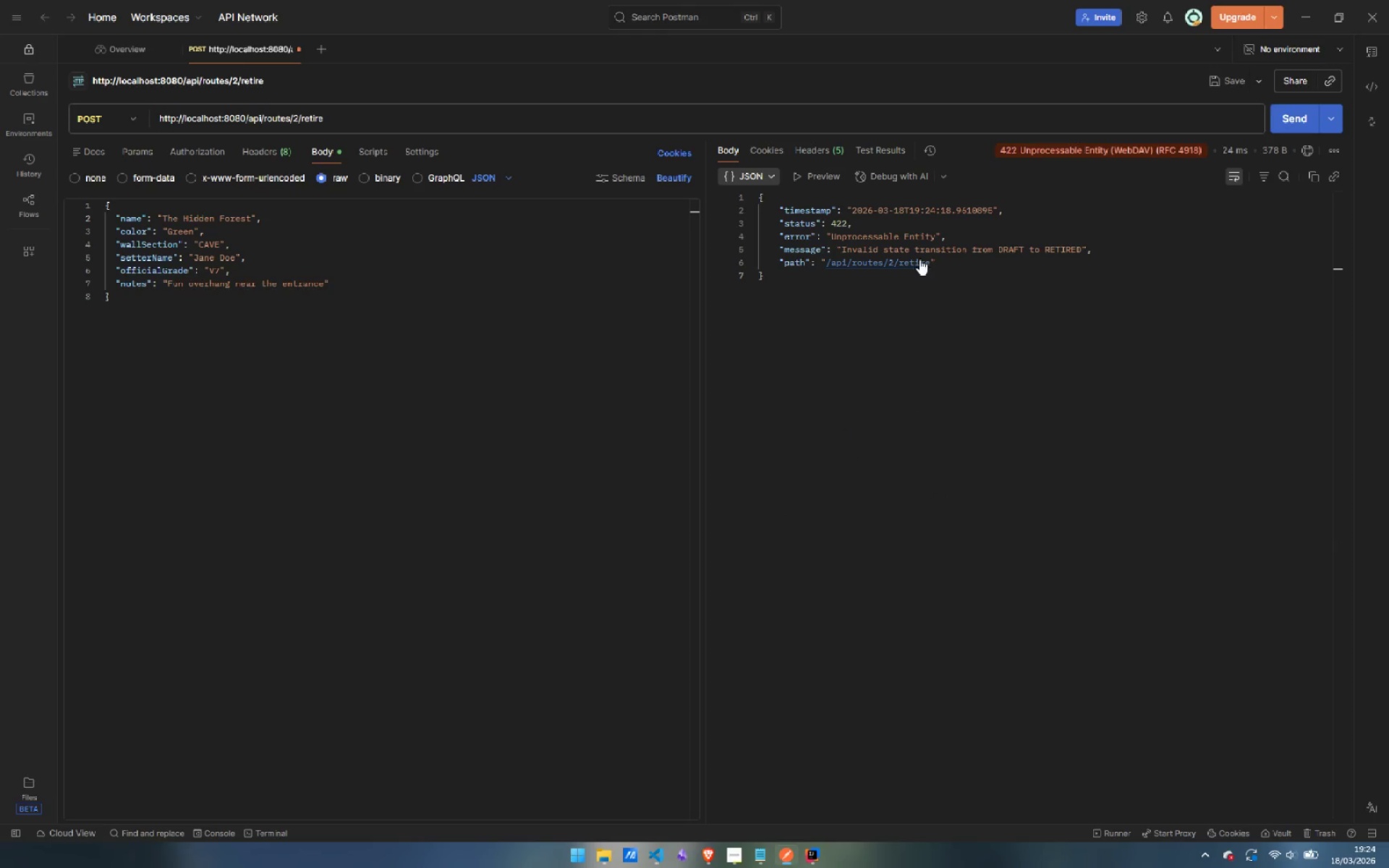 
left_click_drag(start_coordinate=[981, 244], to_coordinate=[1084, 246])
 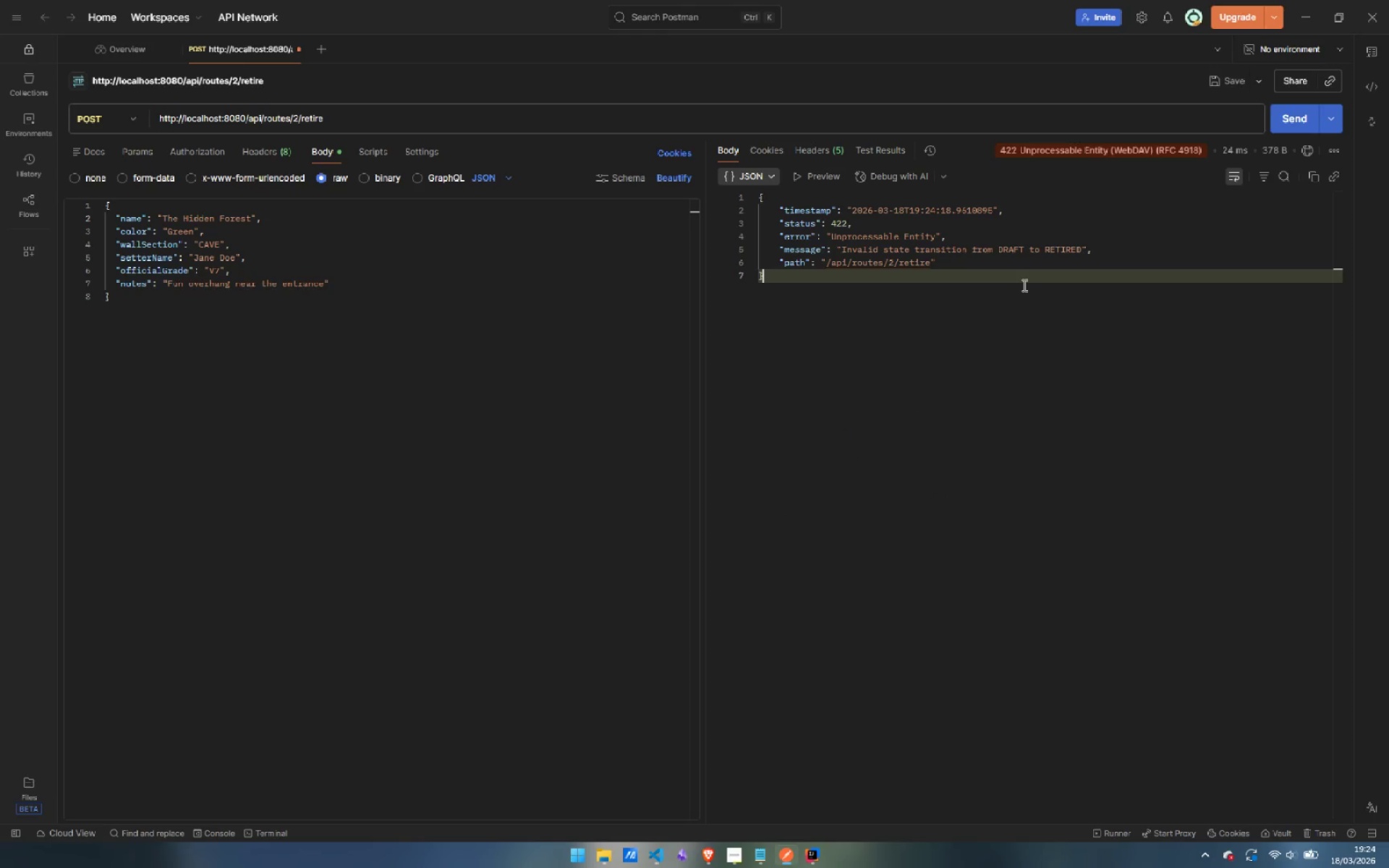 
left_click([1023, 285])
 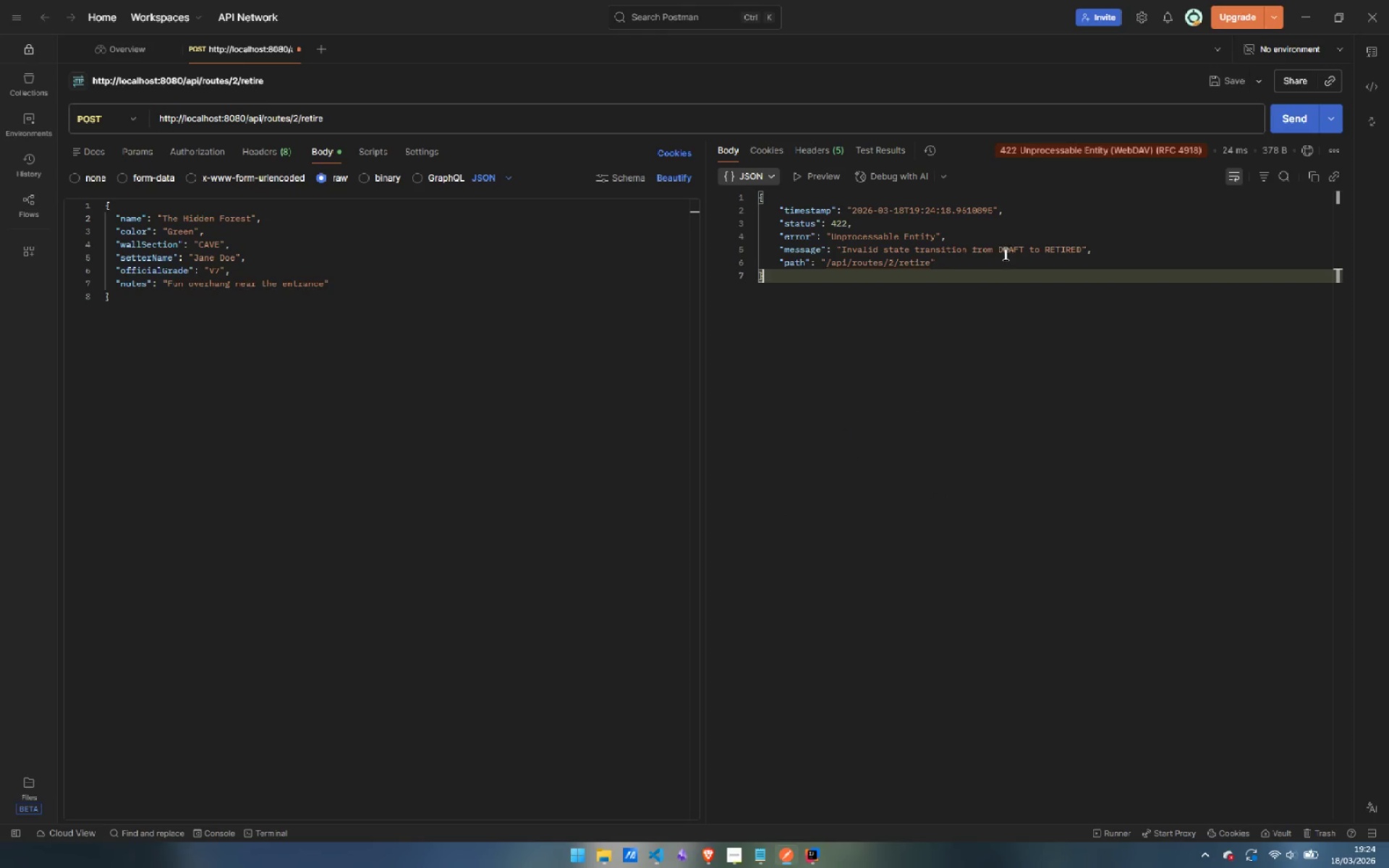 
wait(5.14)
 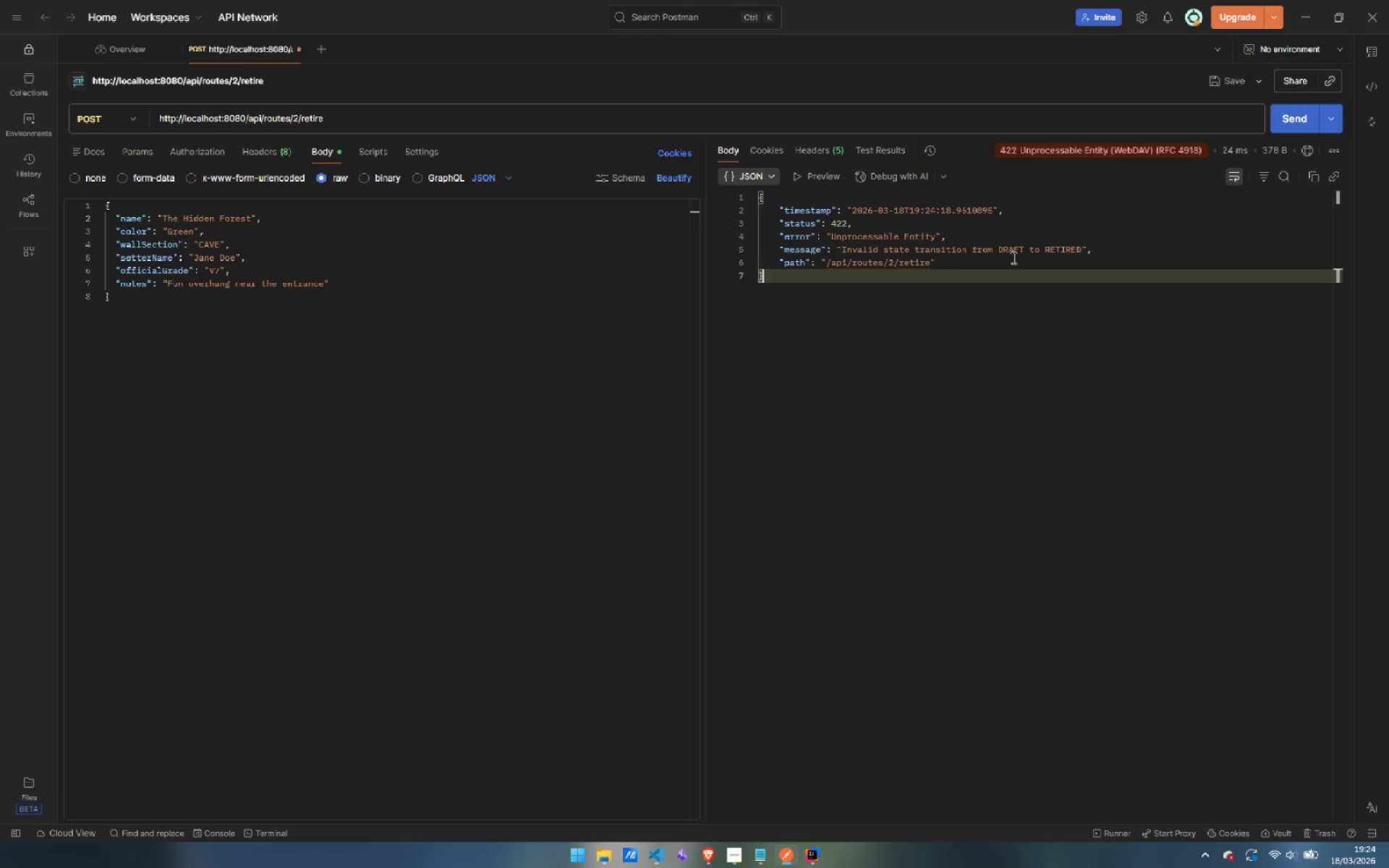 
double_click([313, 118])
 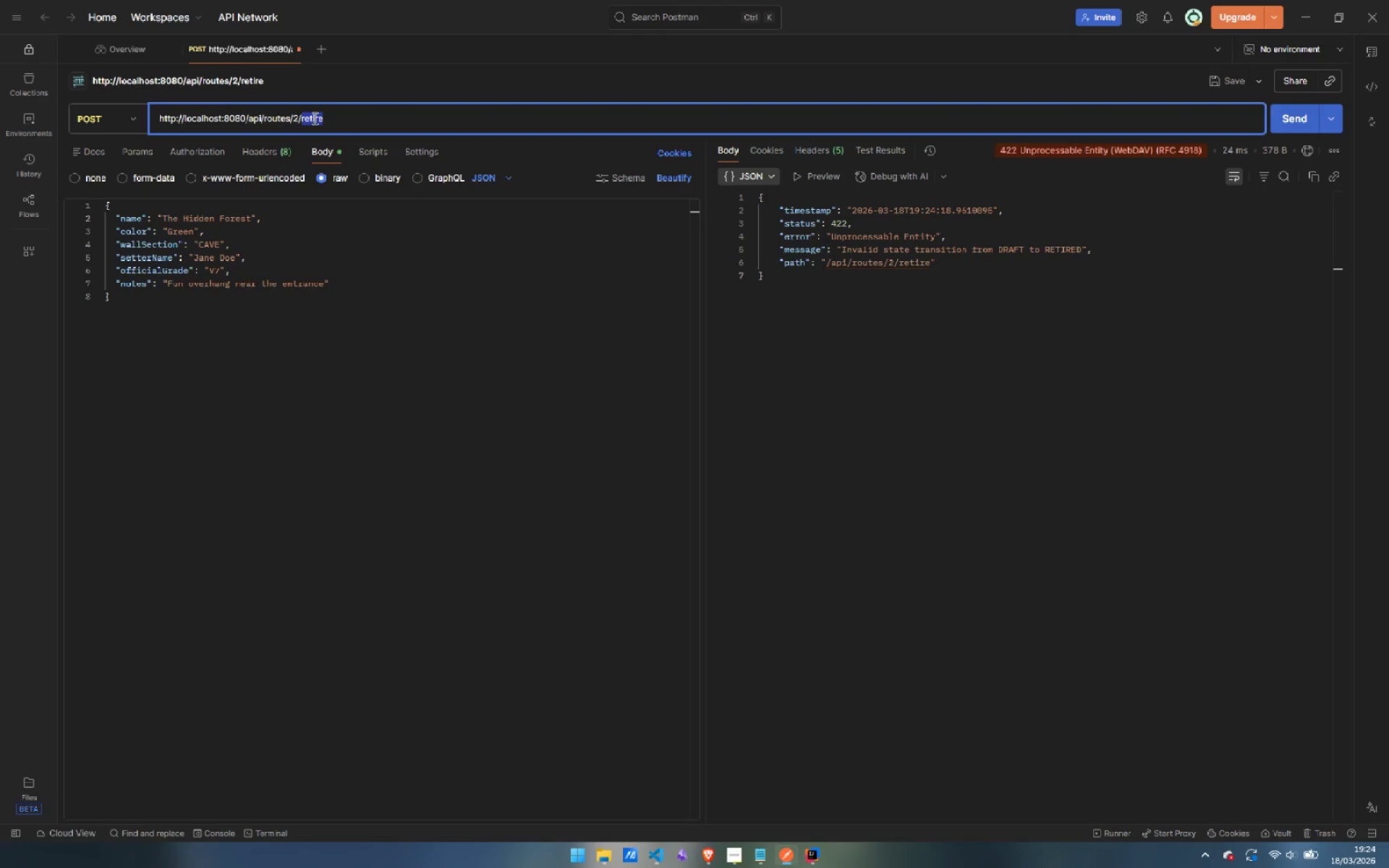 
type(active)
key(Backspace)
type(ate)
 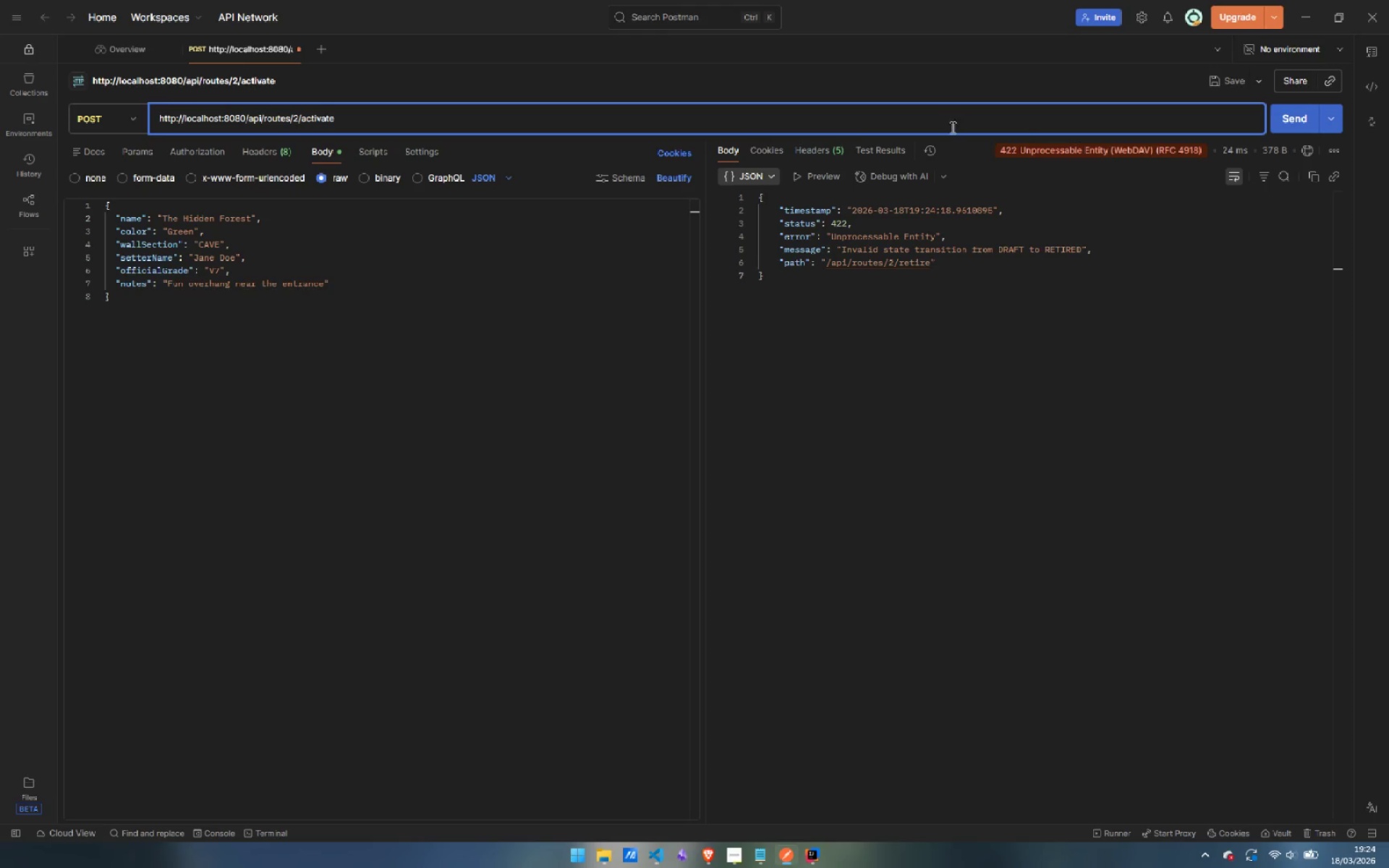 
left_click([1294, 119])
 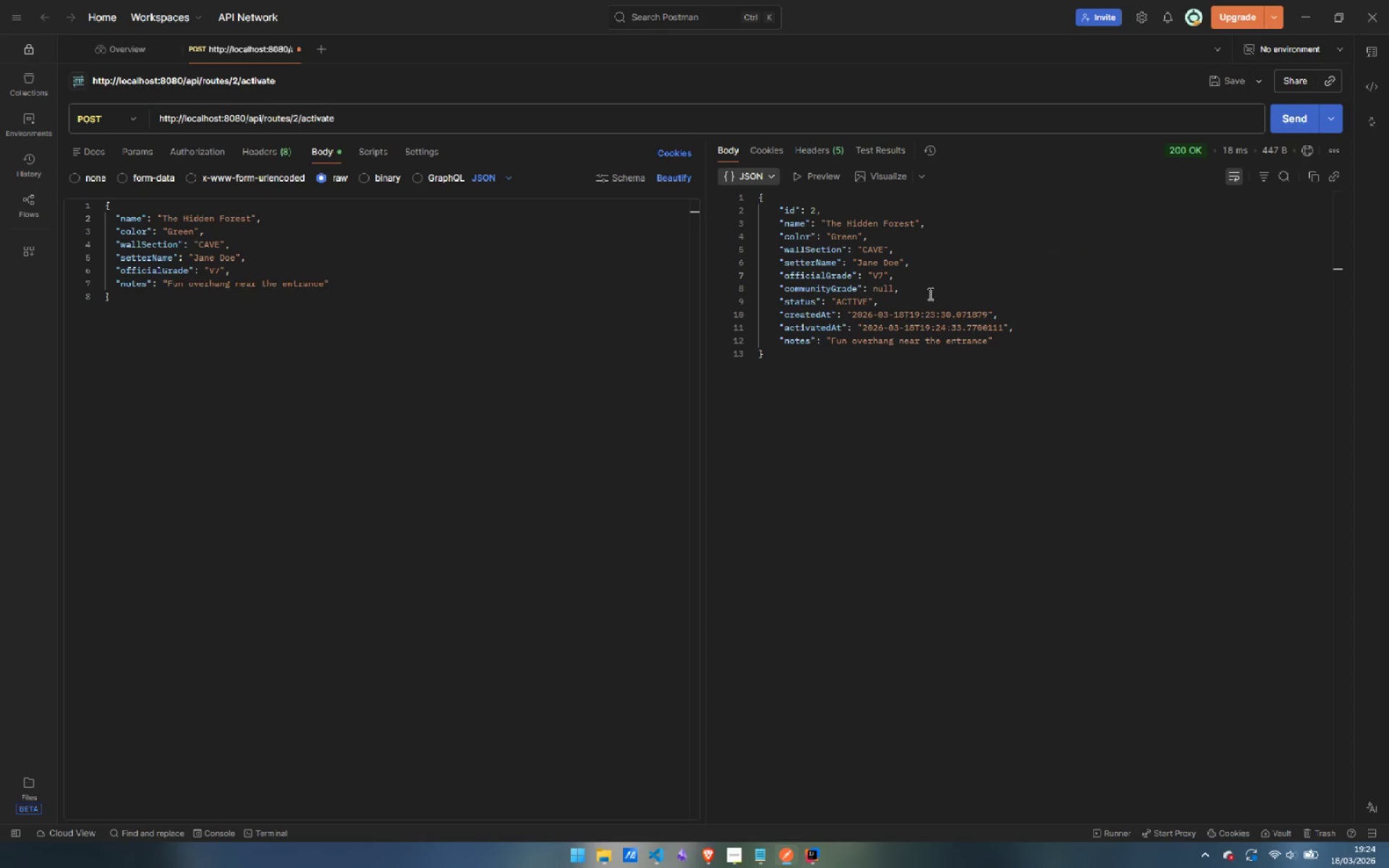 
wait(6.02)
 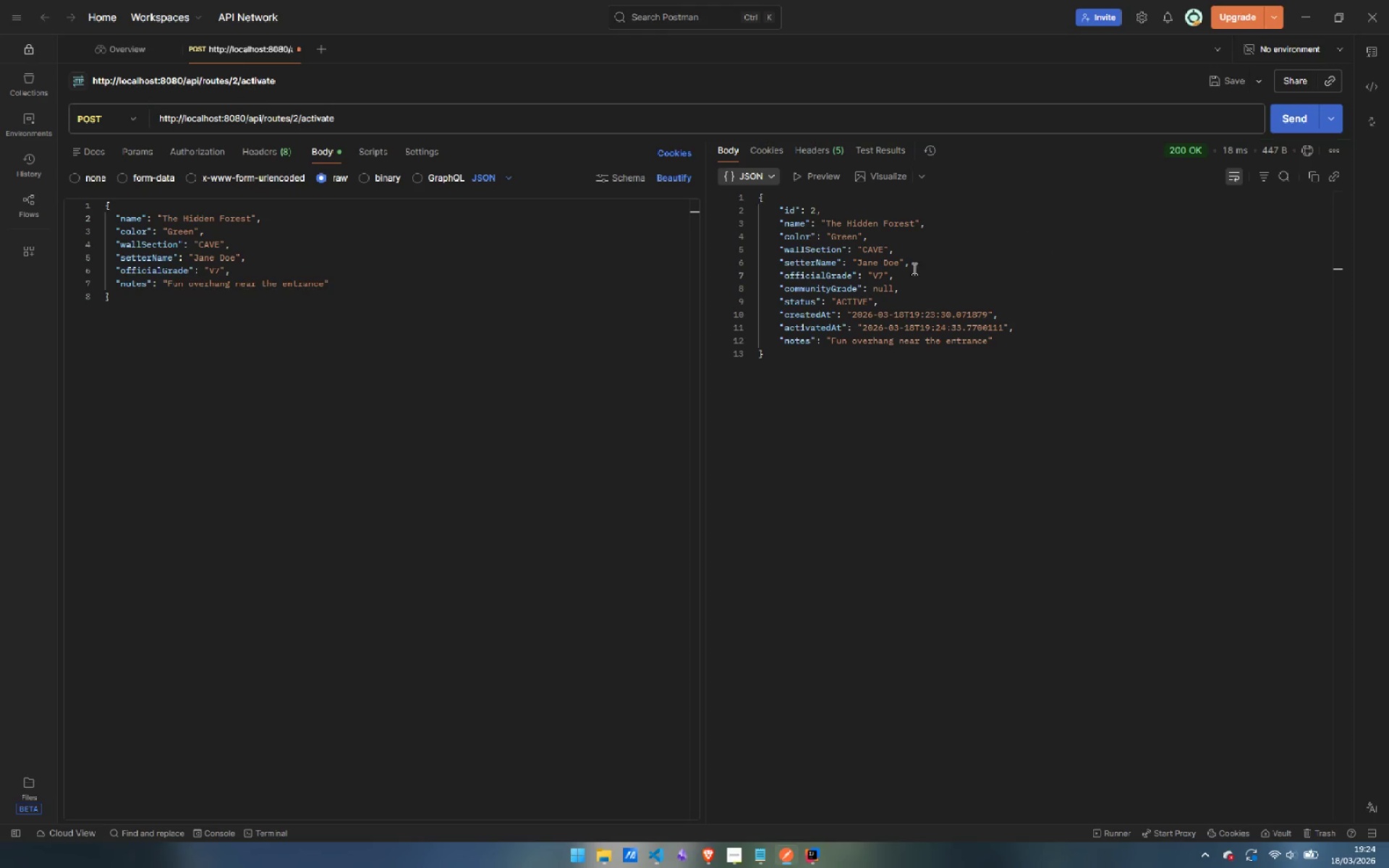 
left_click([1299, 120])
 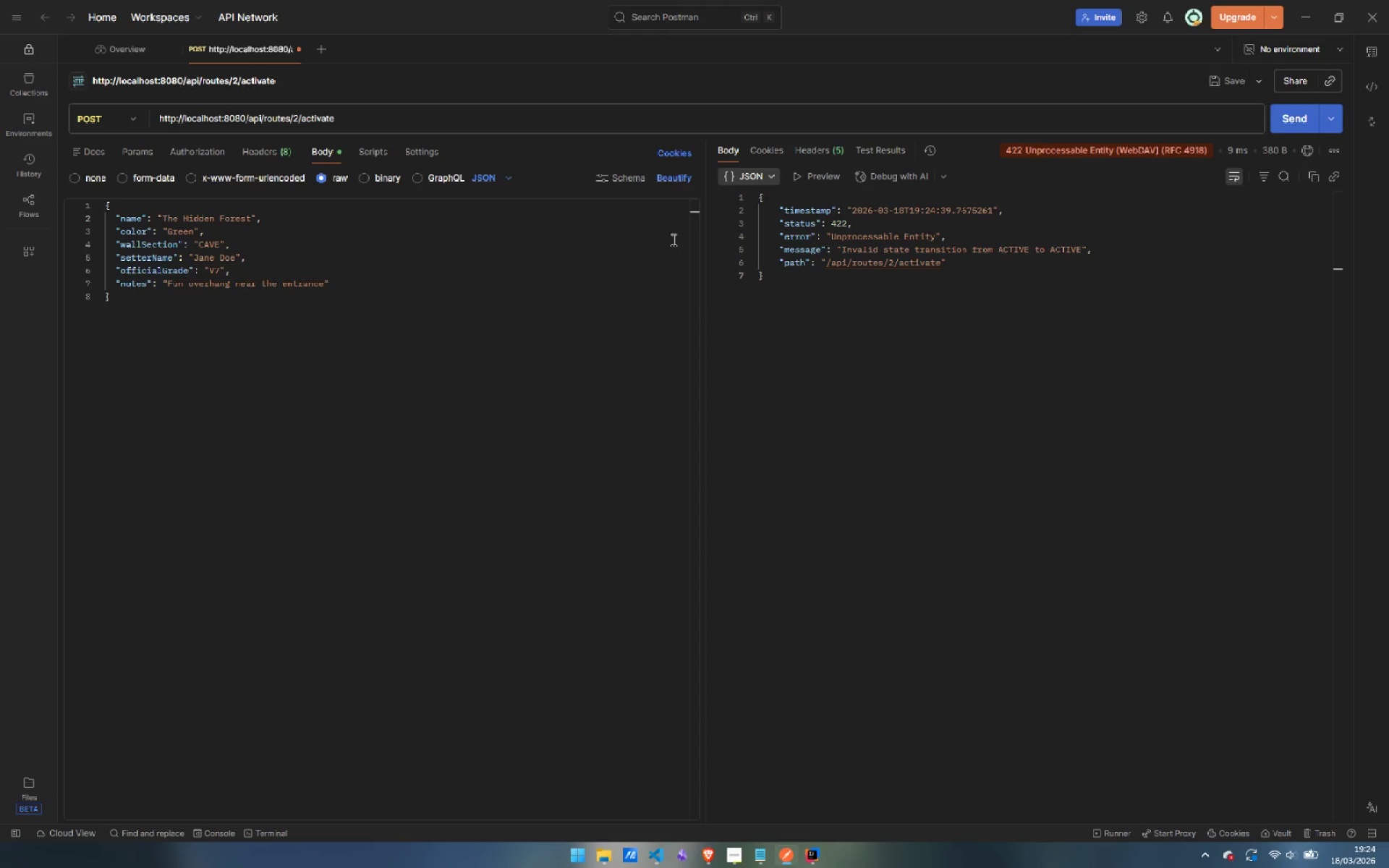 
wait(11.26)
 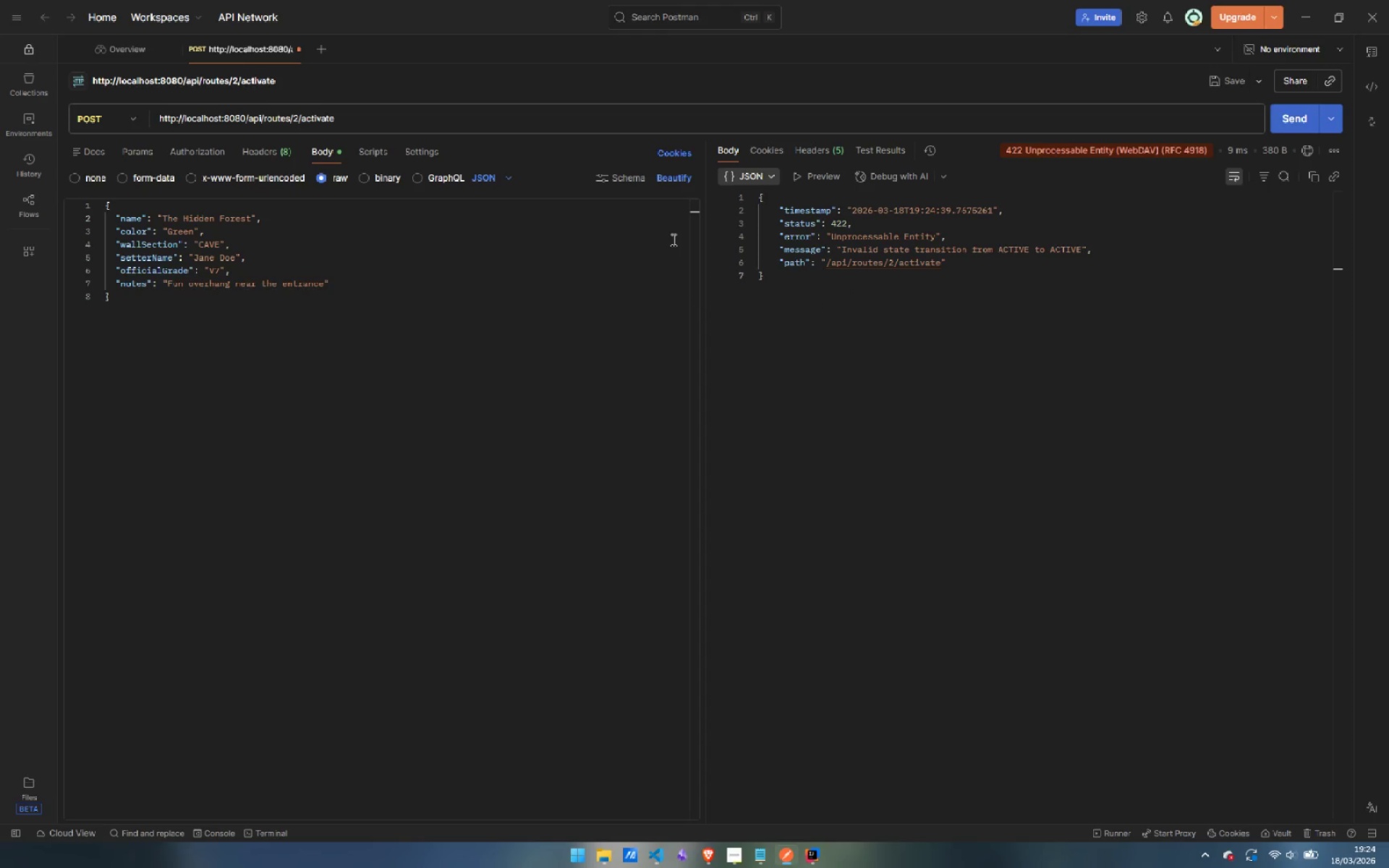 
left_click_drag(start_coordinate=[292, 116], to_coordinate=[477, 131])
 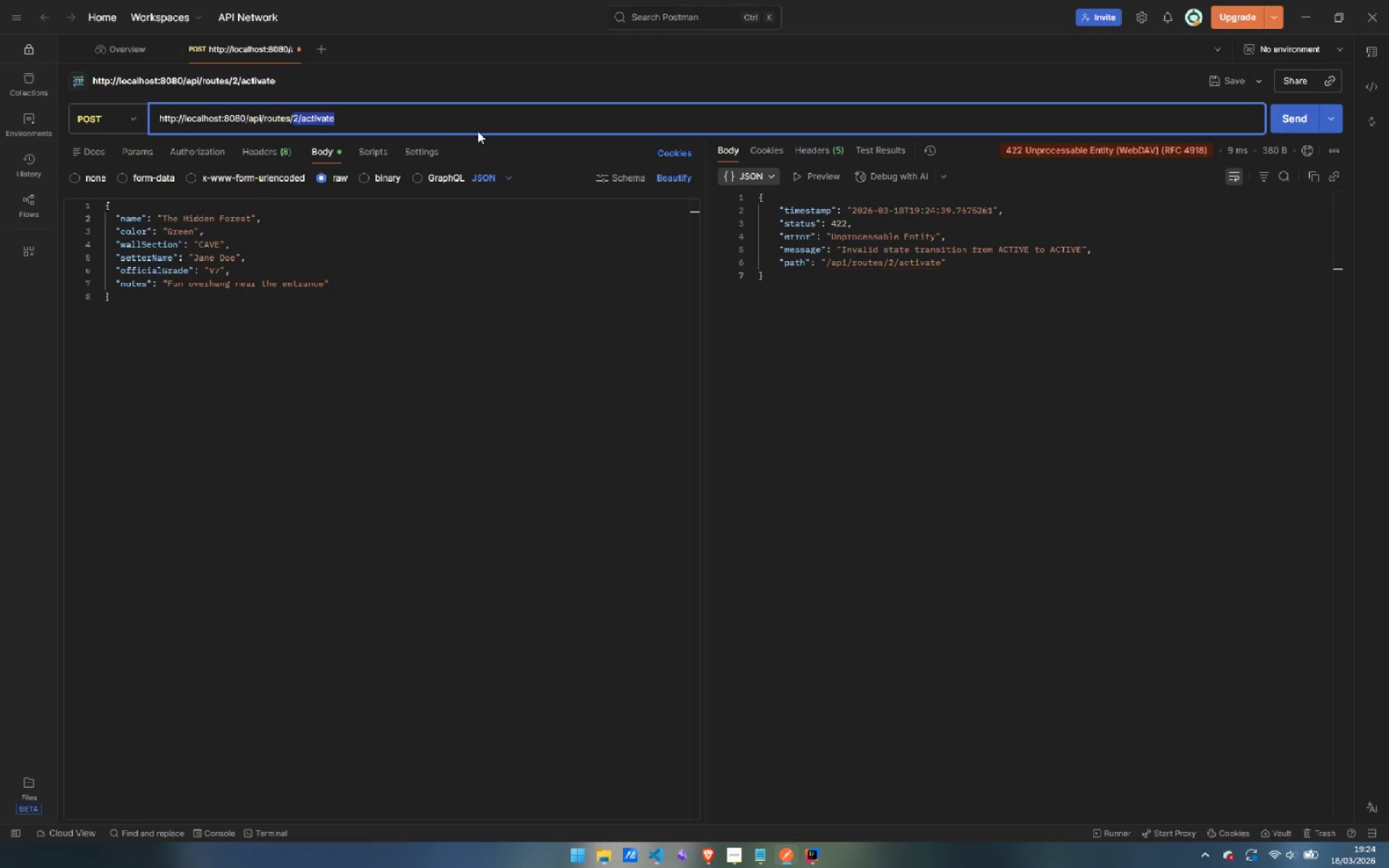 
type(1/grades)
 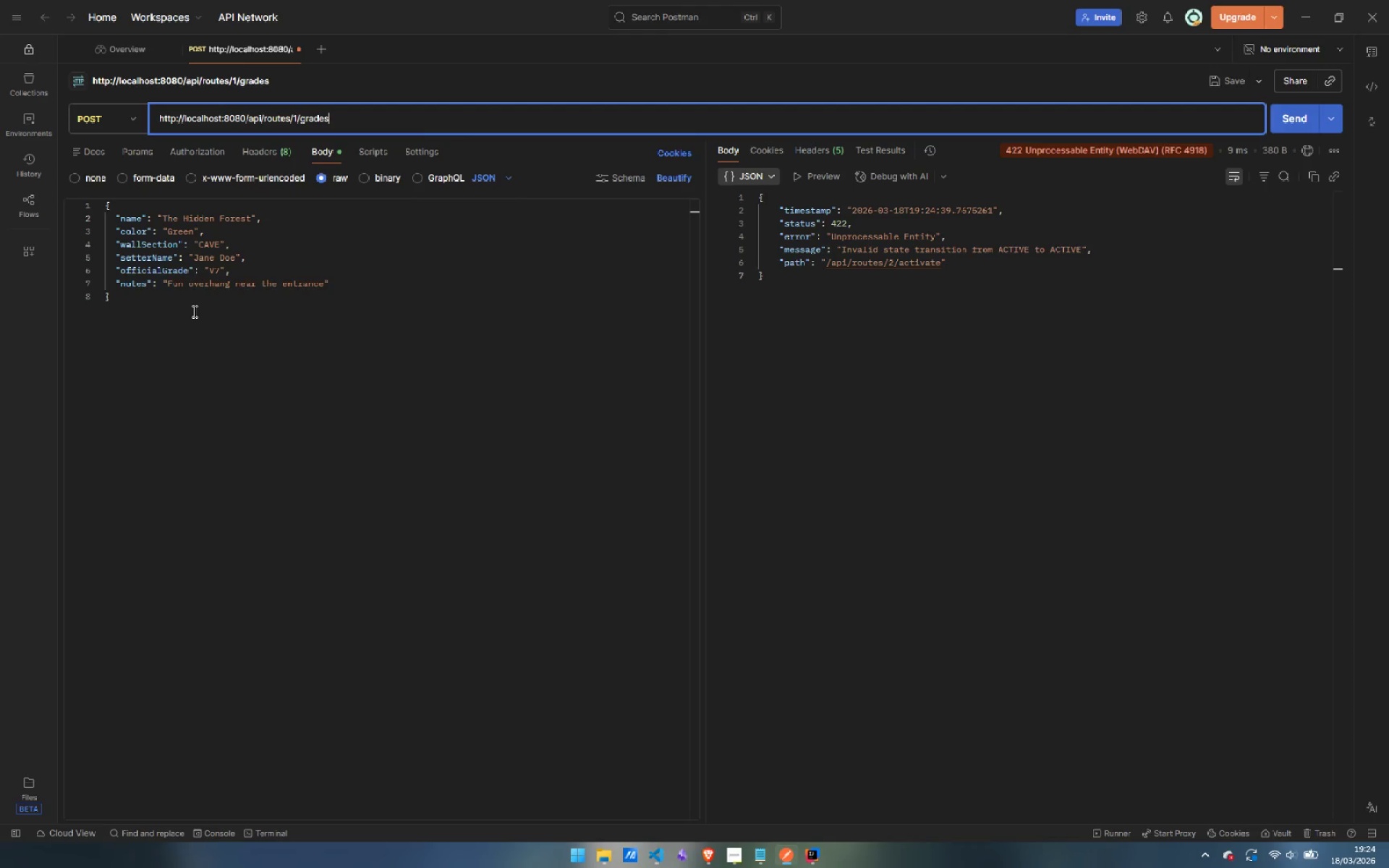 
wait(10.38)
 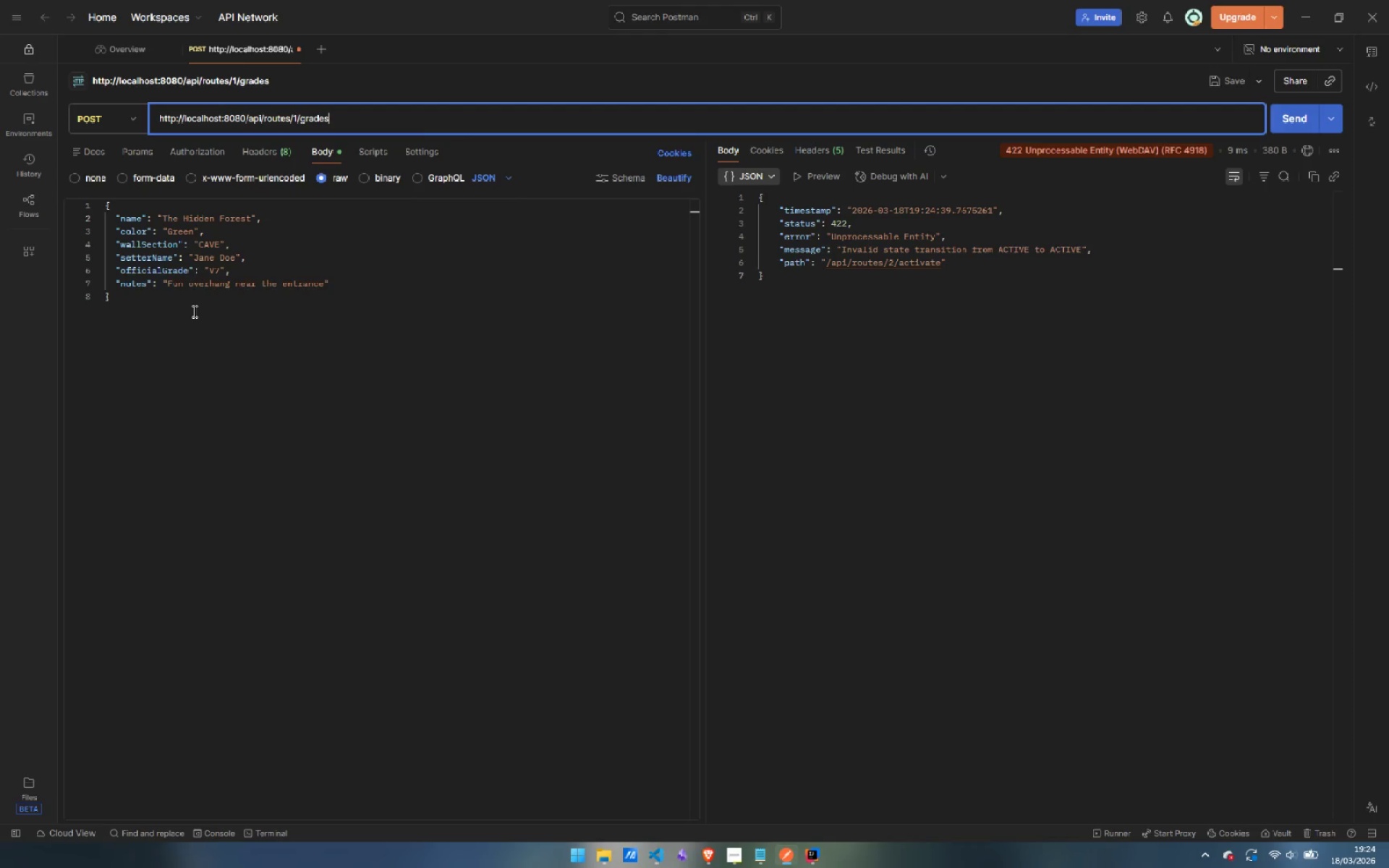 
left_click_drag(start_coordinate=[342, 283], to_coordinate=[115, 216])
 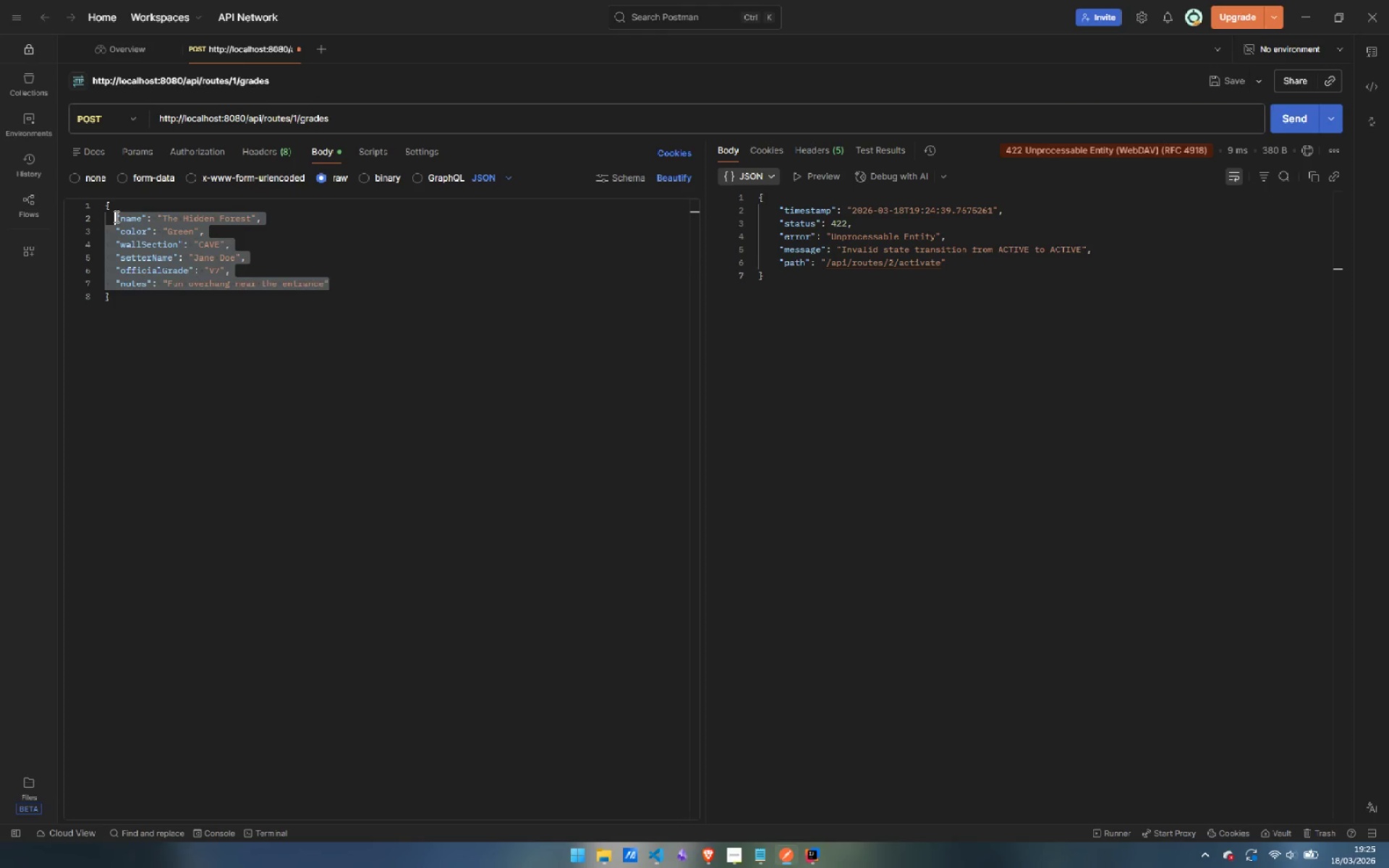 
key(Backspace)
type("suggestedGrade)
 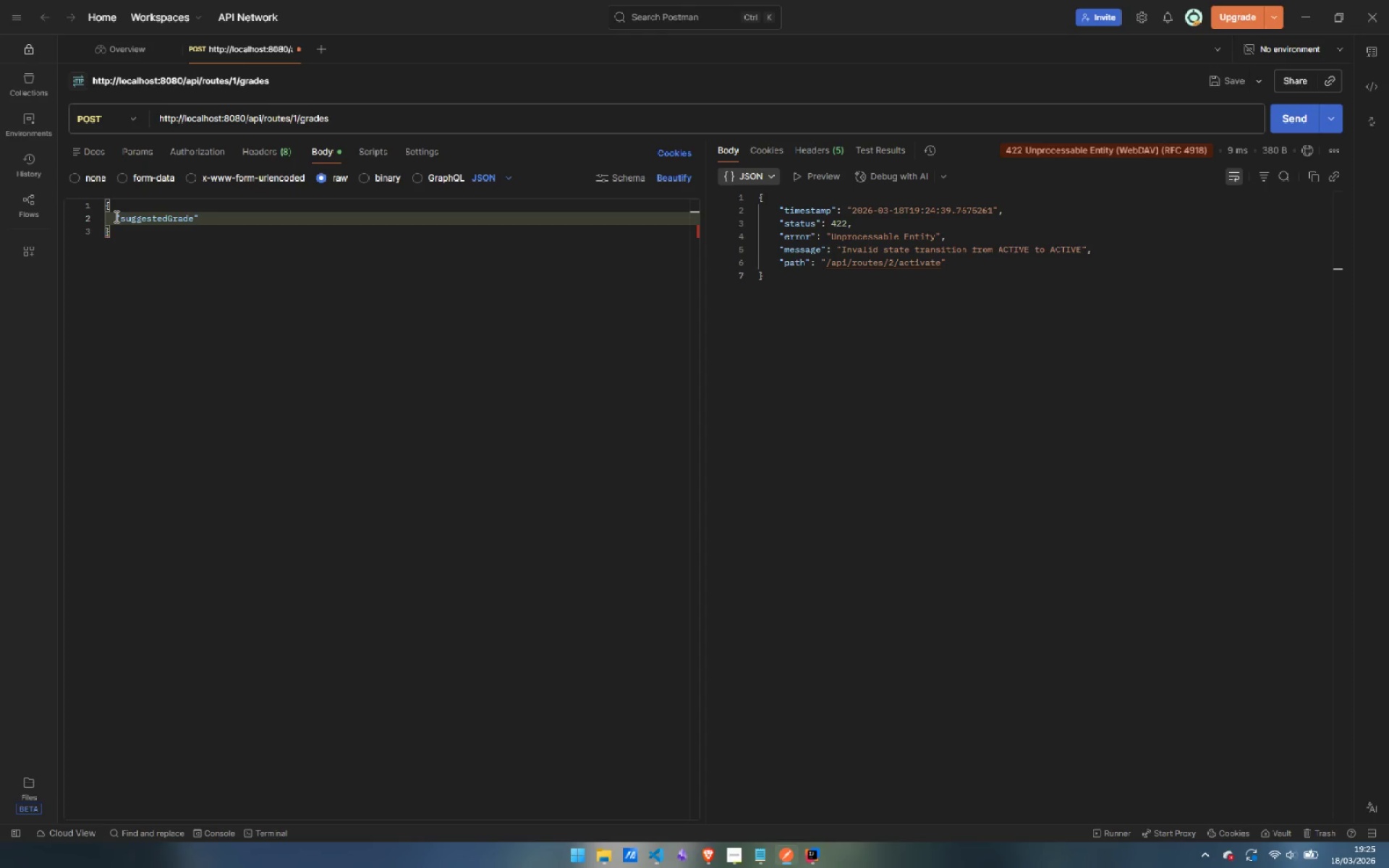 
key(ArrowRight)
 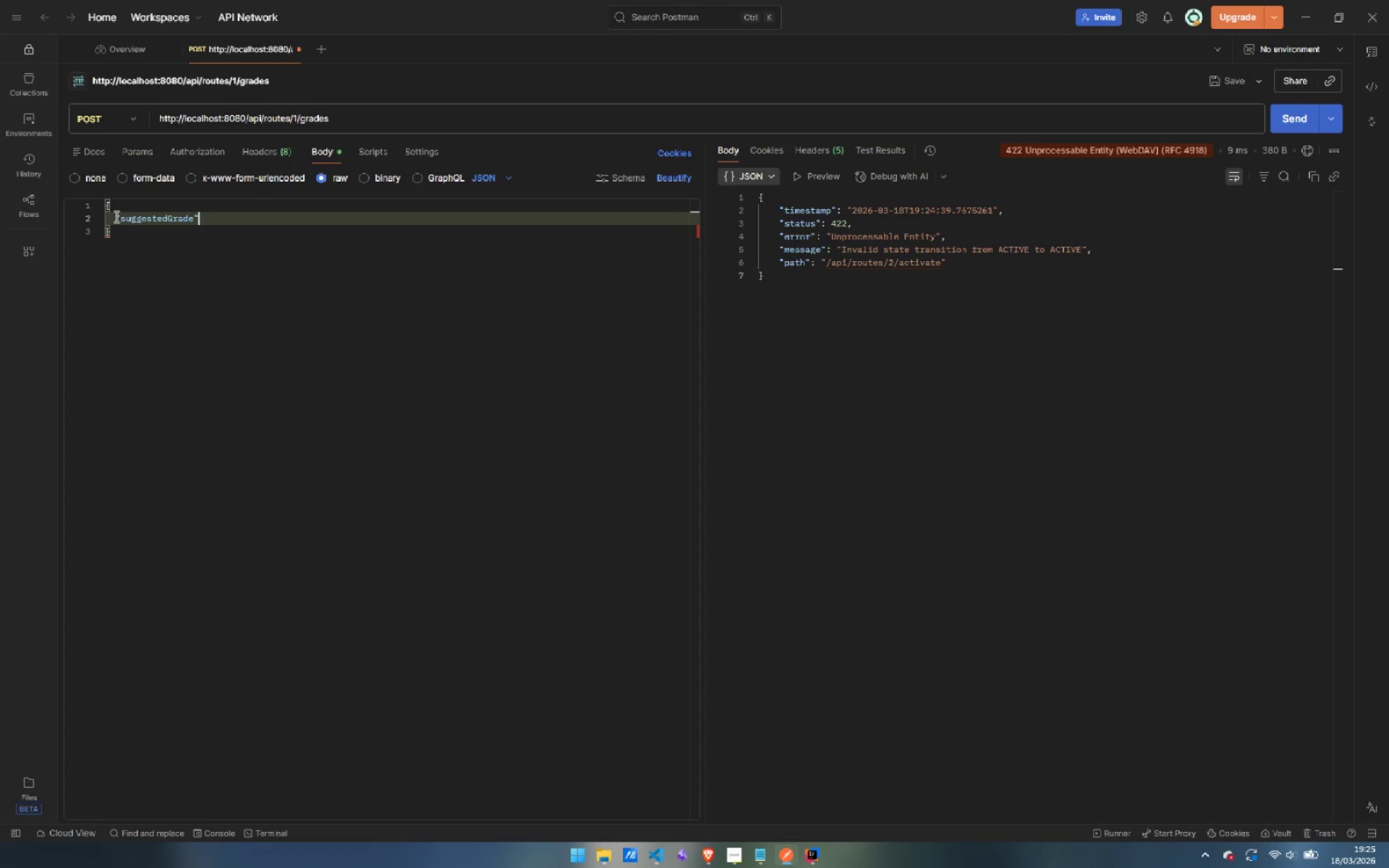 
type(: "V3)
 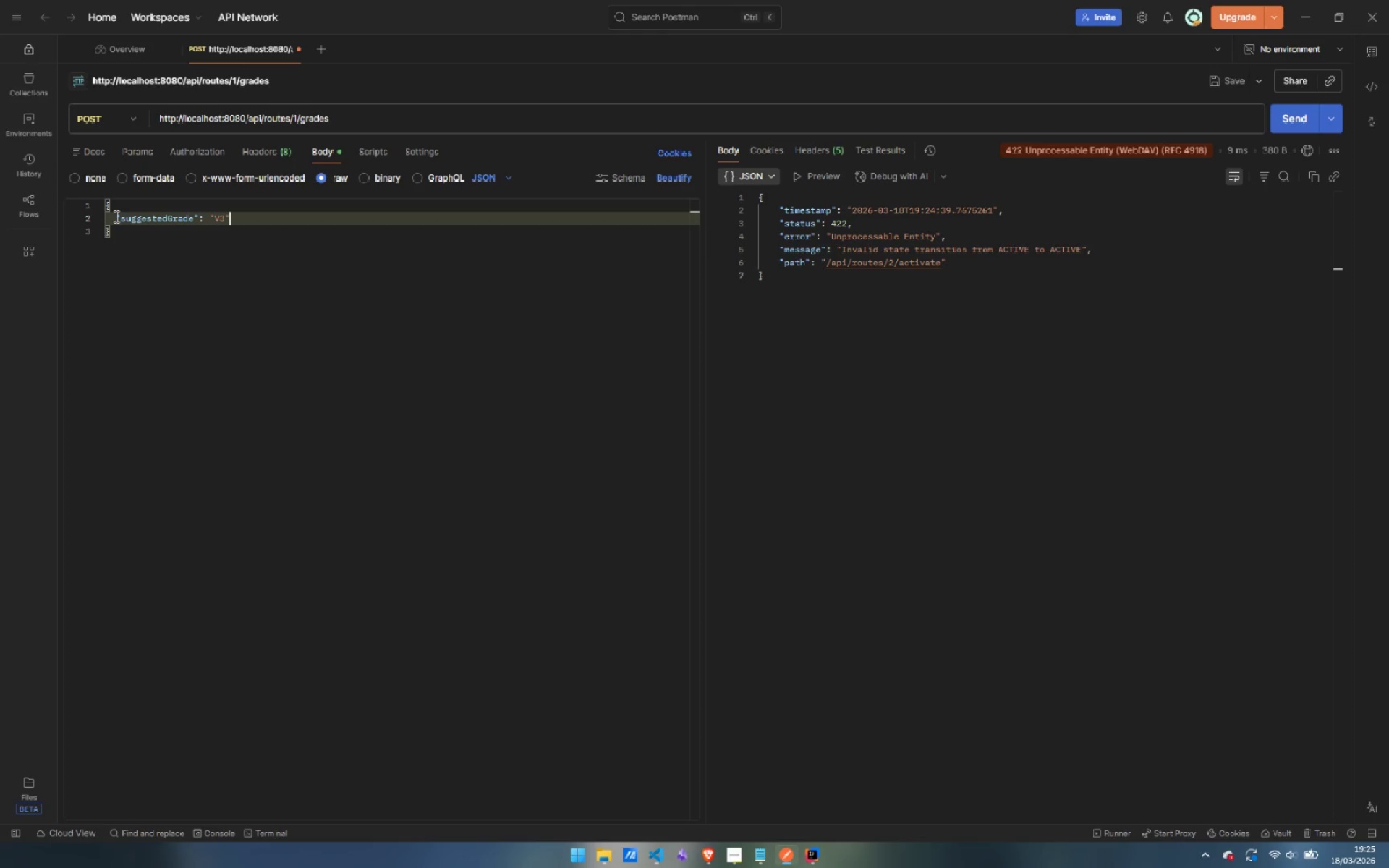 
 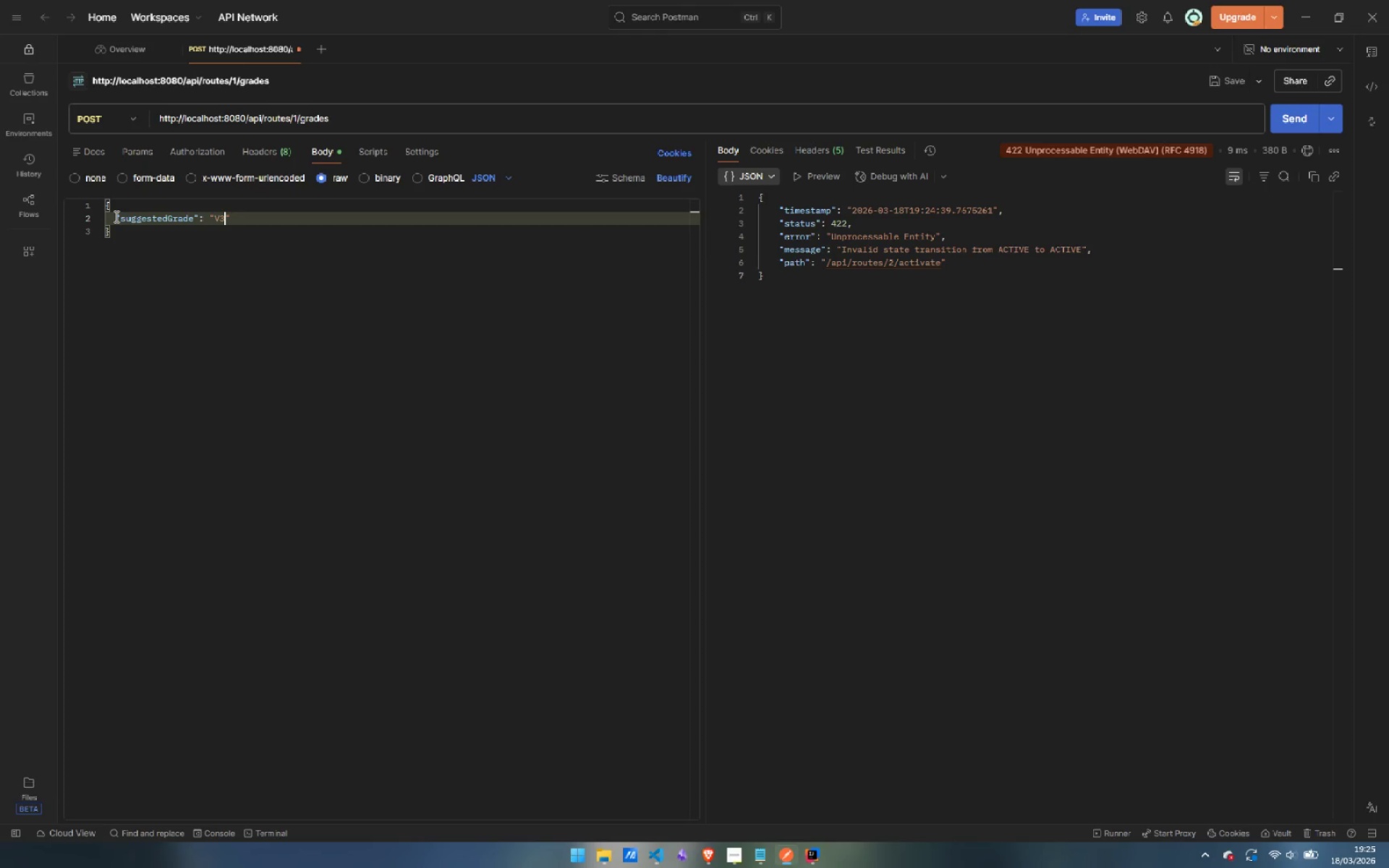 
key(ArrowRight)
 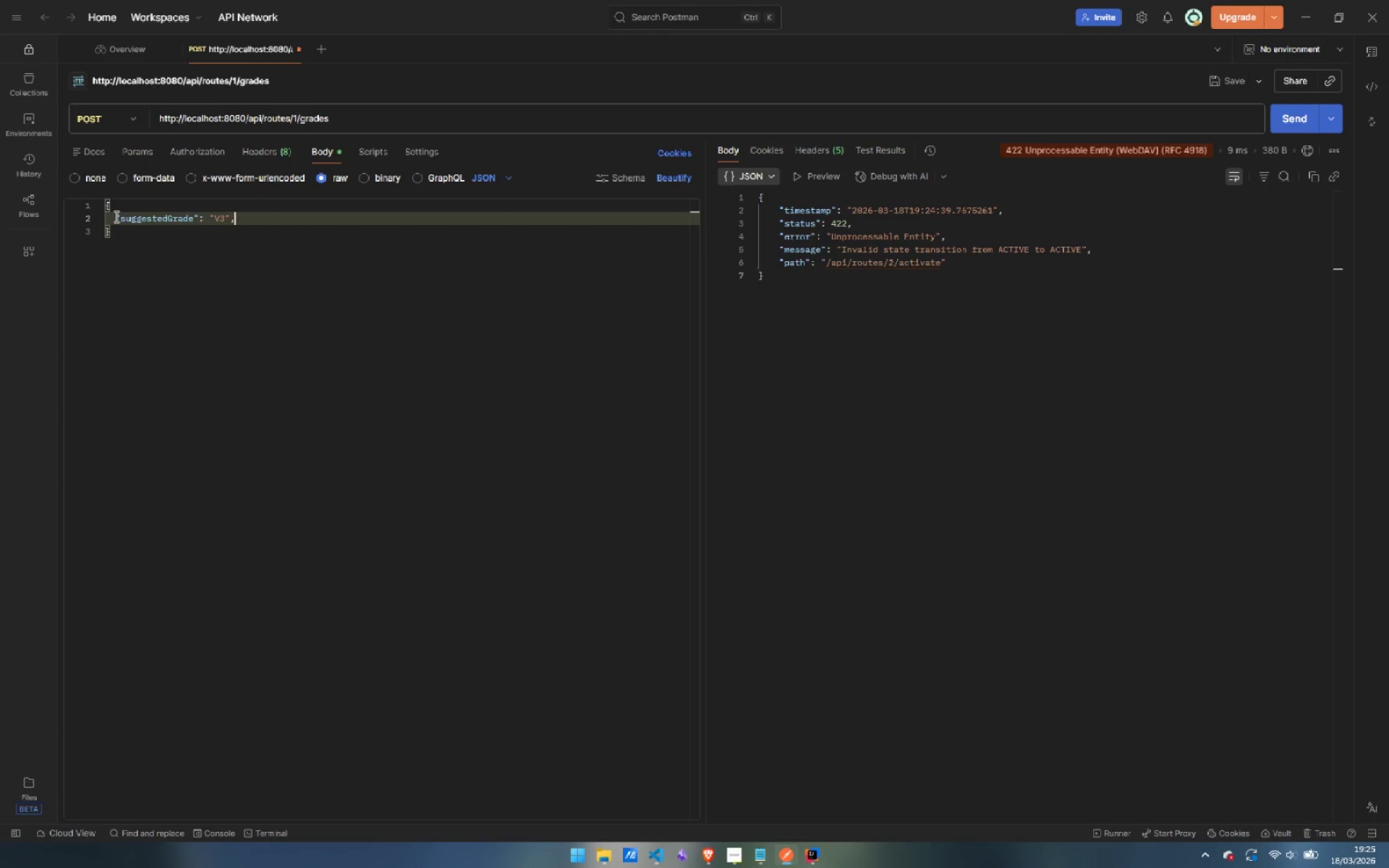 
key(Comma)
 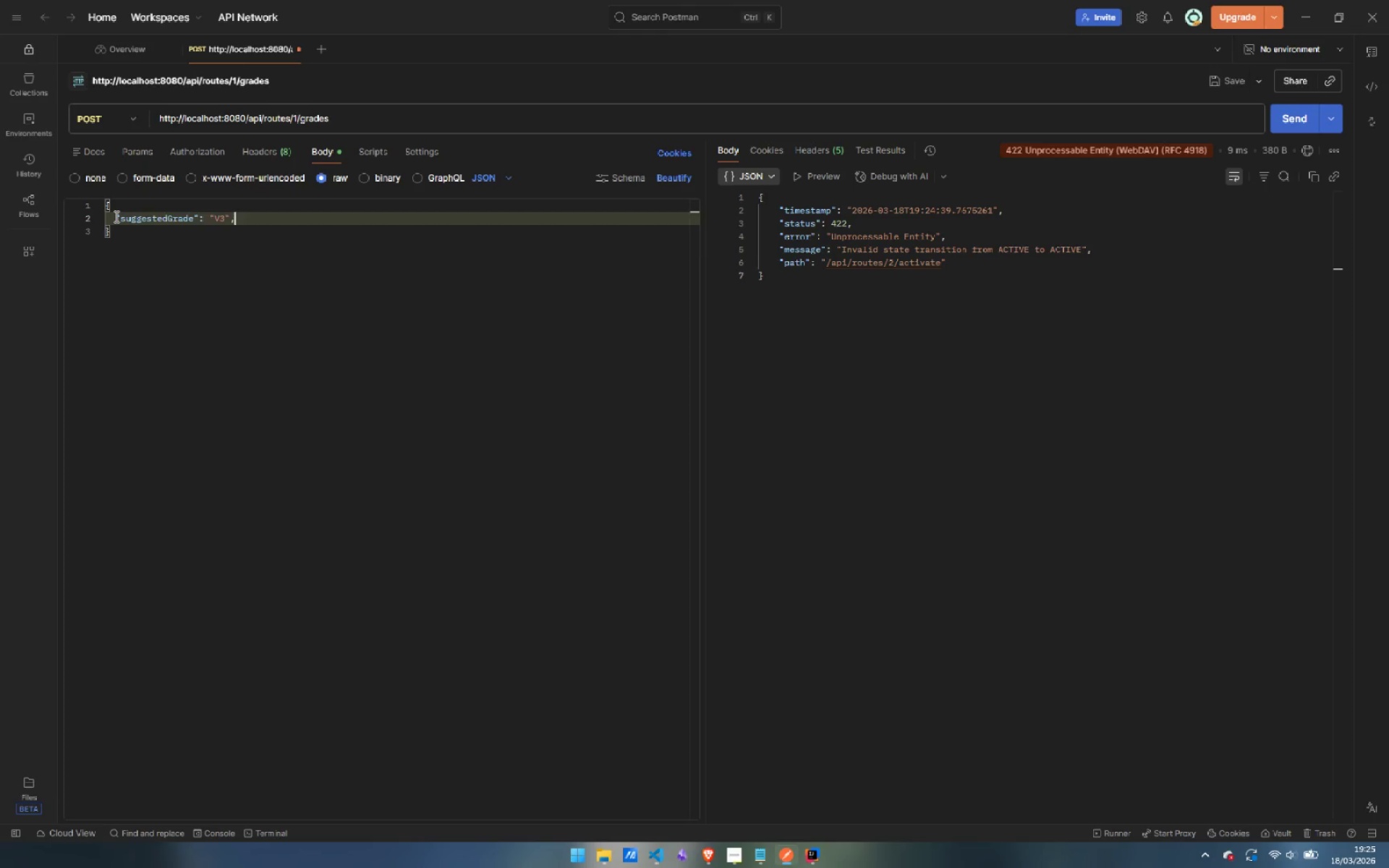 
key(Enter)
 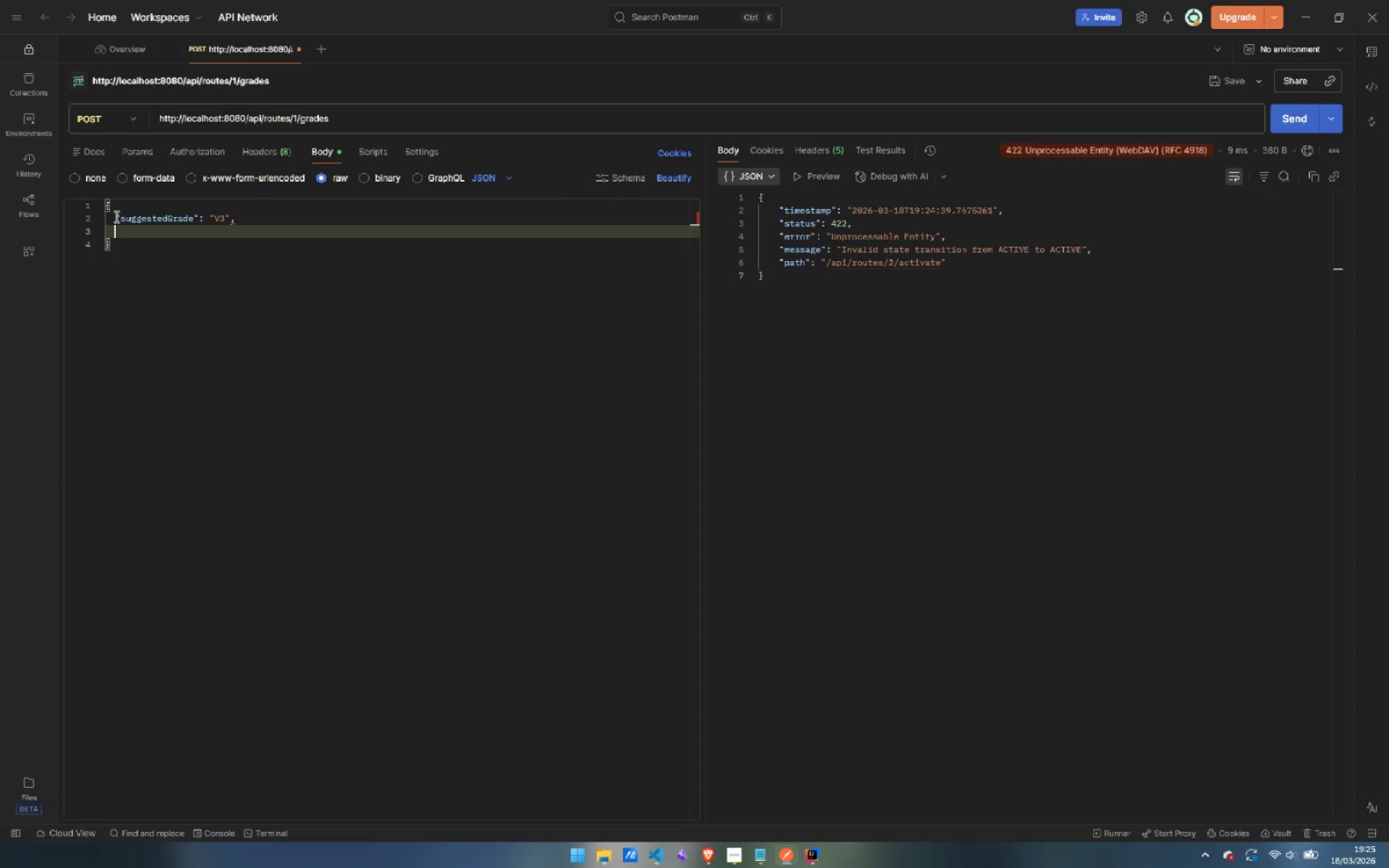 
type("climberName)
 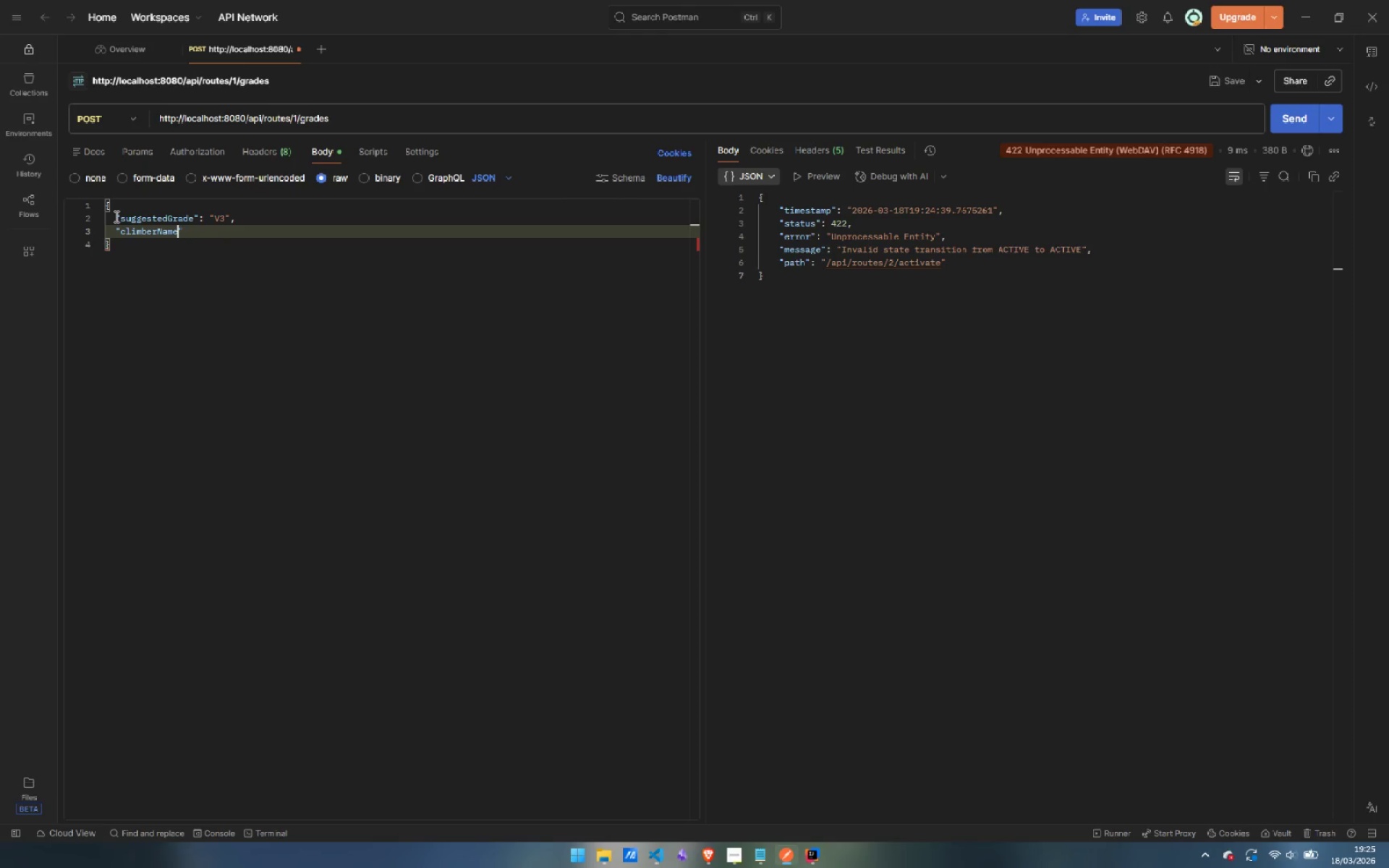 
key(ArrowRight)
 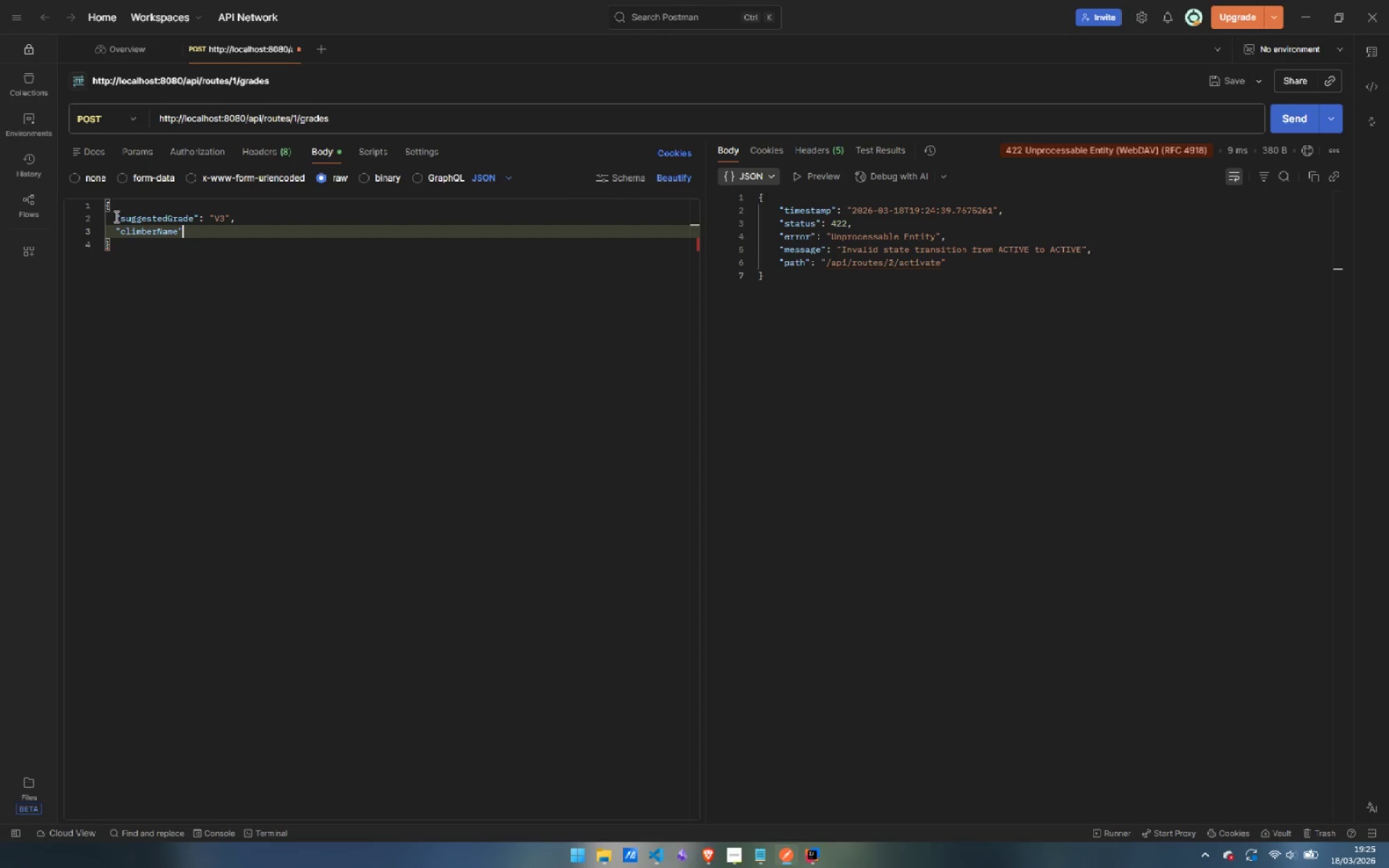 
type(: "Alice)
 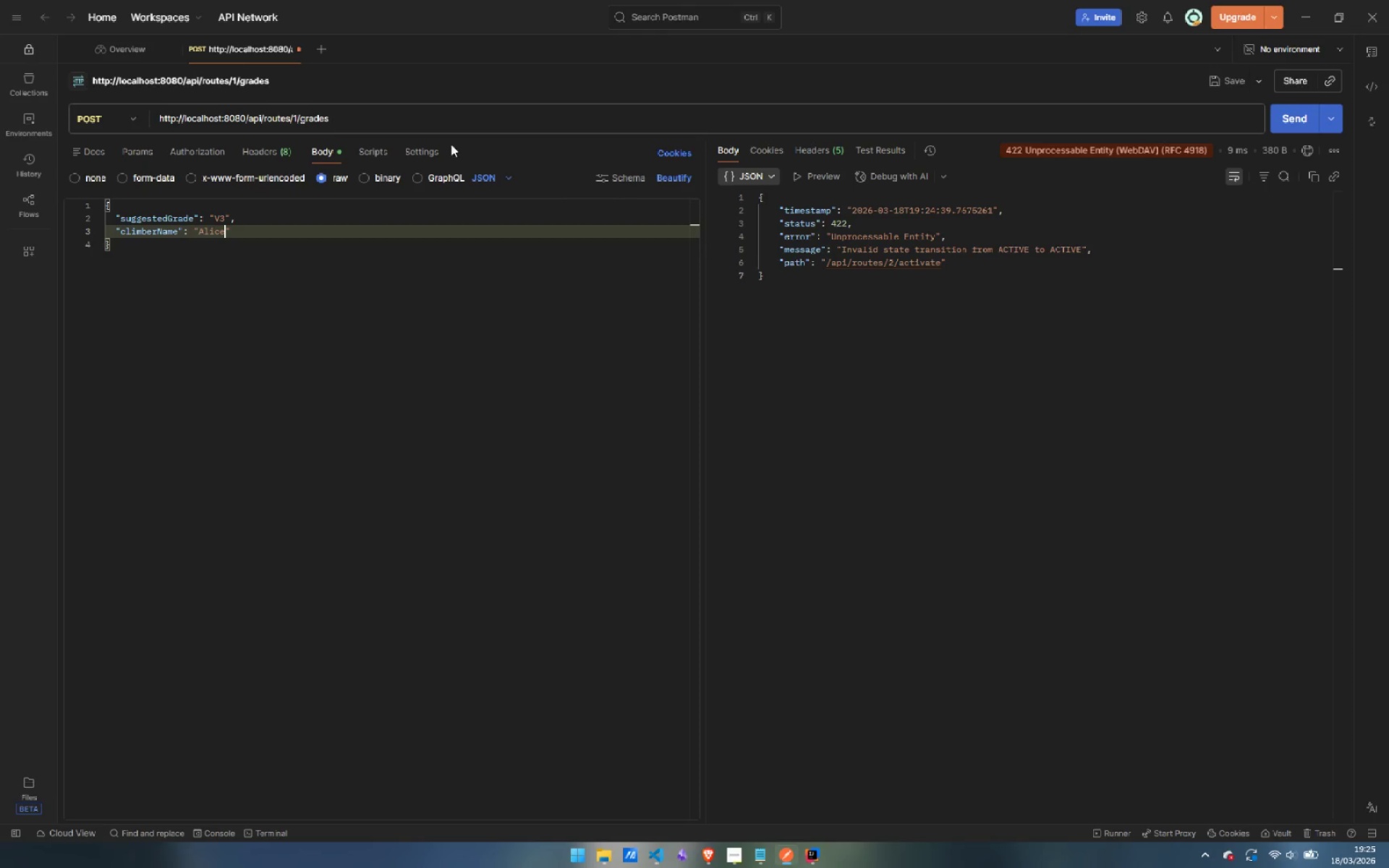 
left_click([1286, 119])
 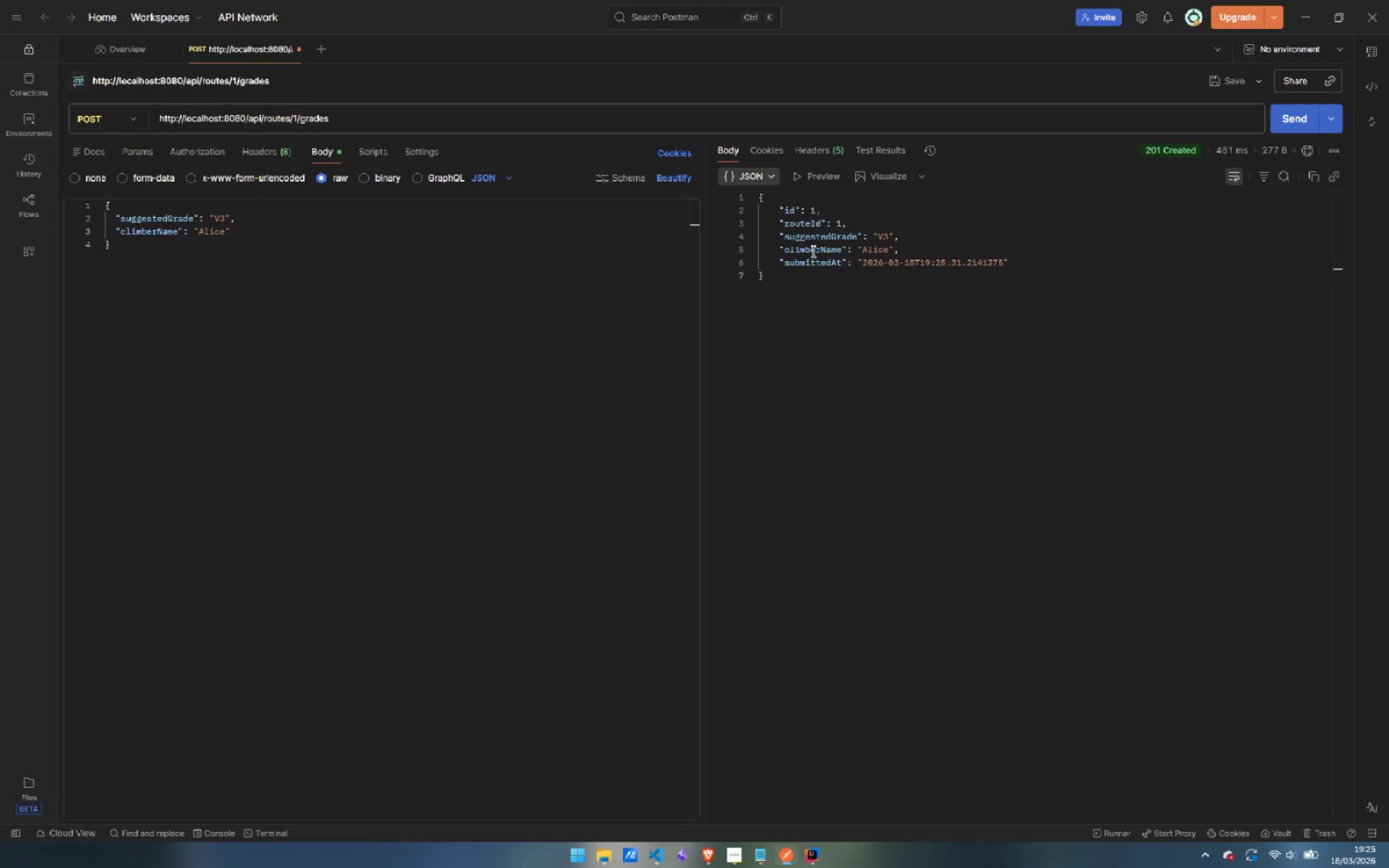 
wait(12.25)
 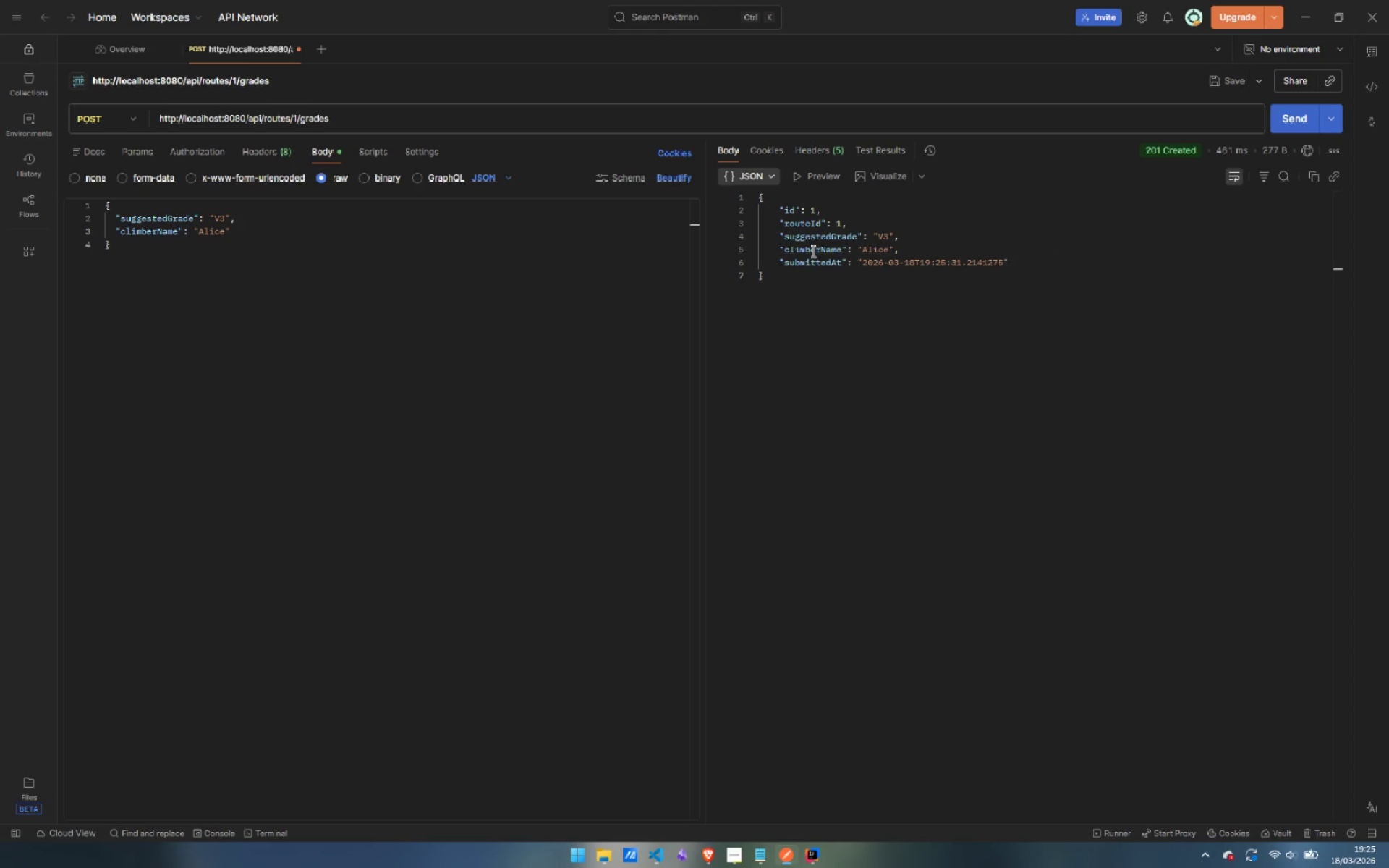 
left_click([224, 218])
 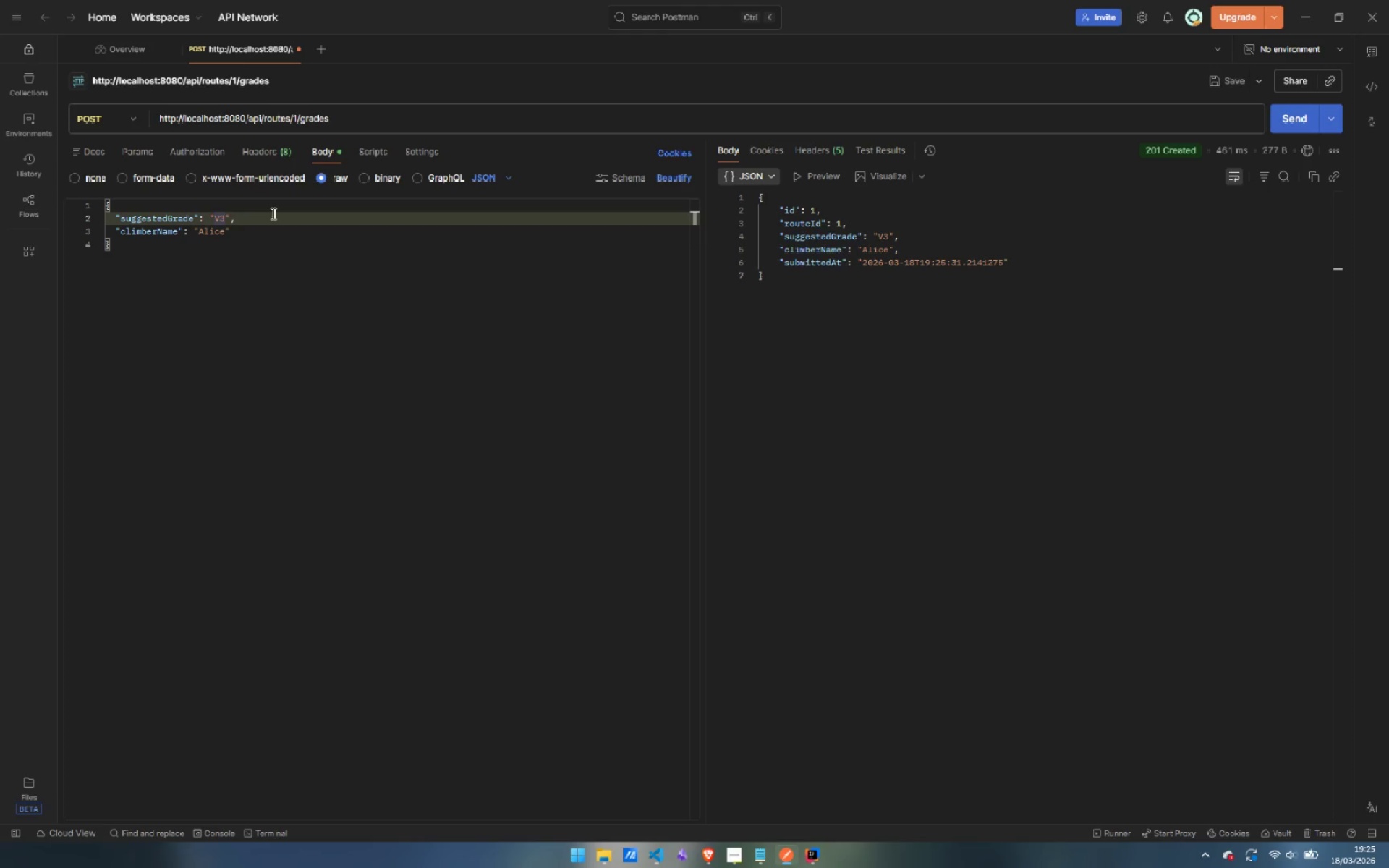 
key(Backspace)
 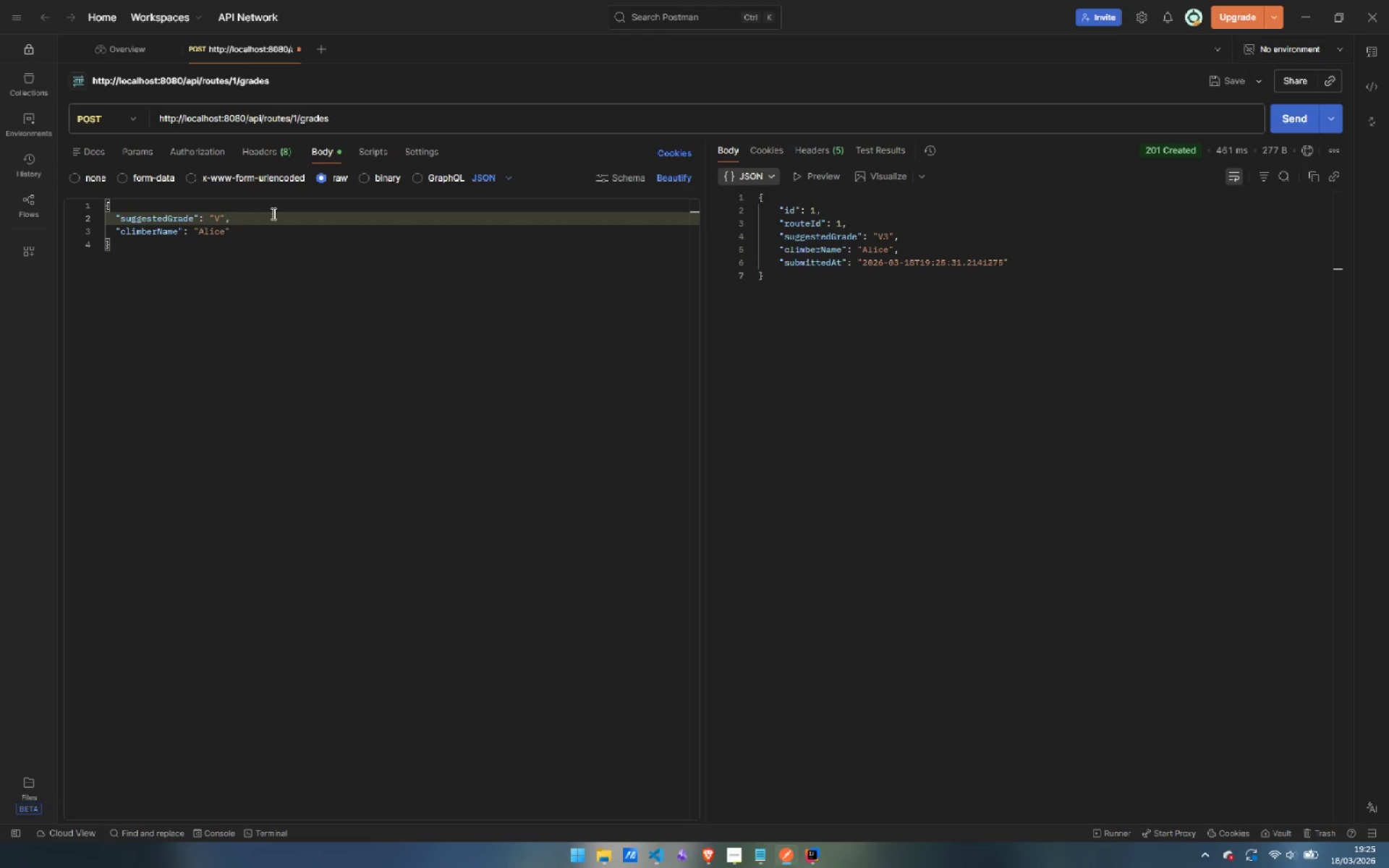 
key(8)
 